 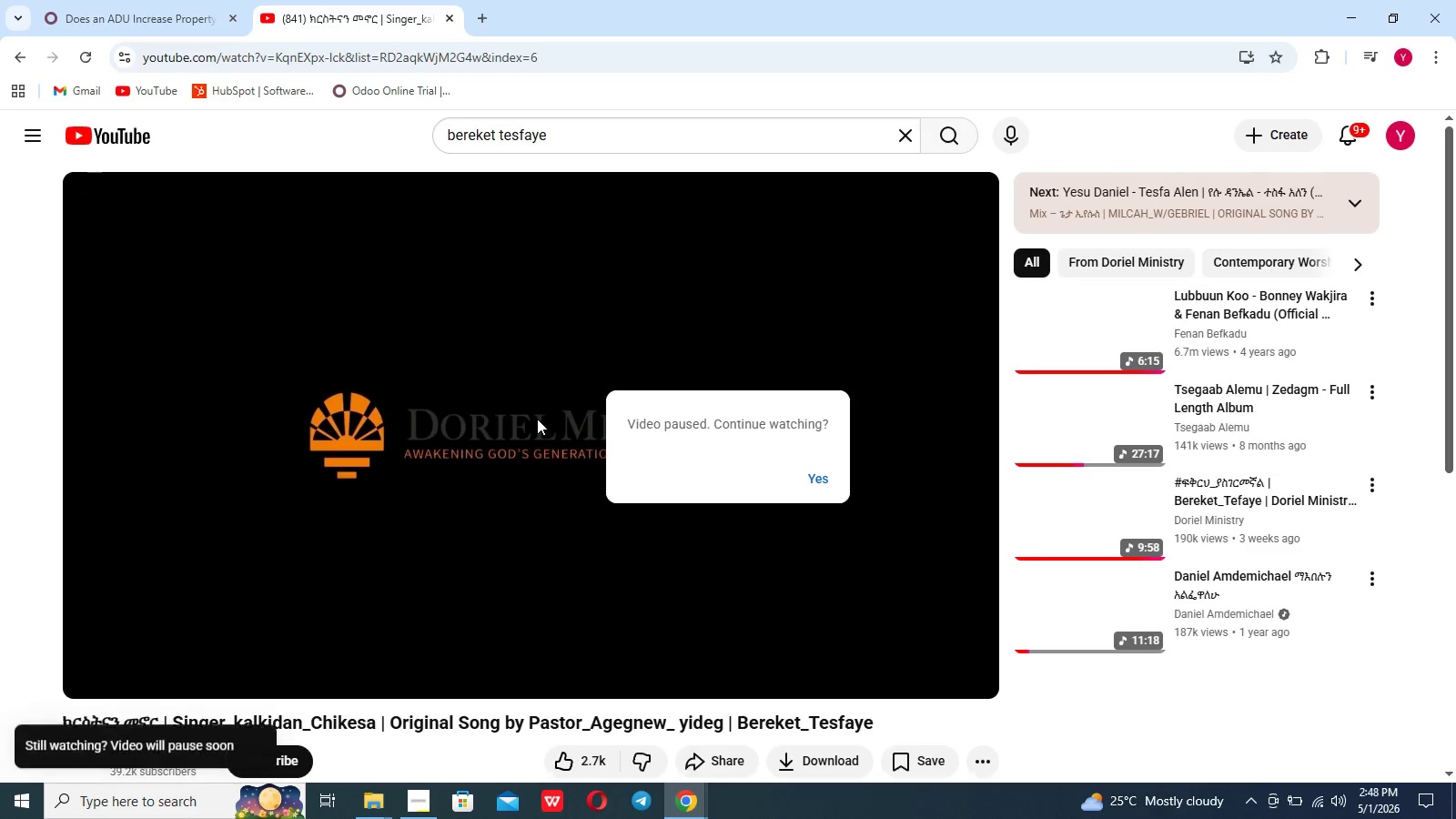 
left_click([806, 476])
 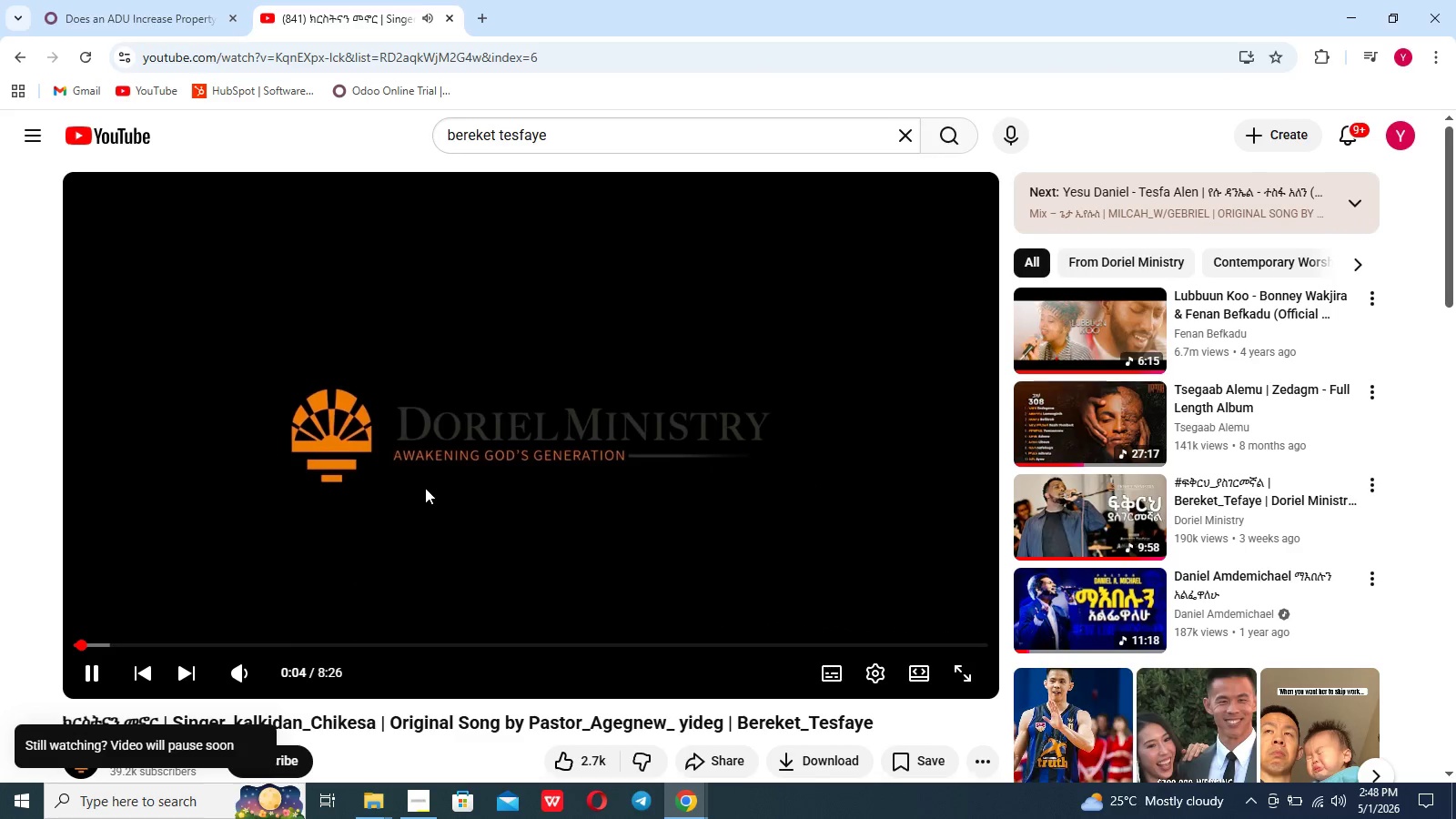 
key(ArrowRight)
 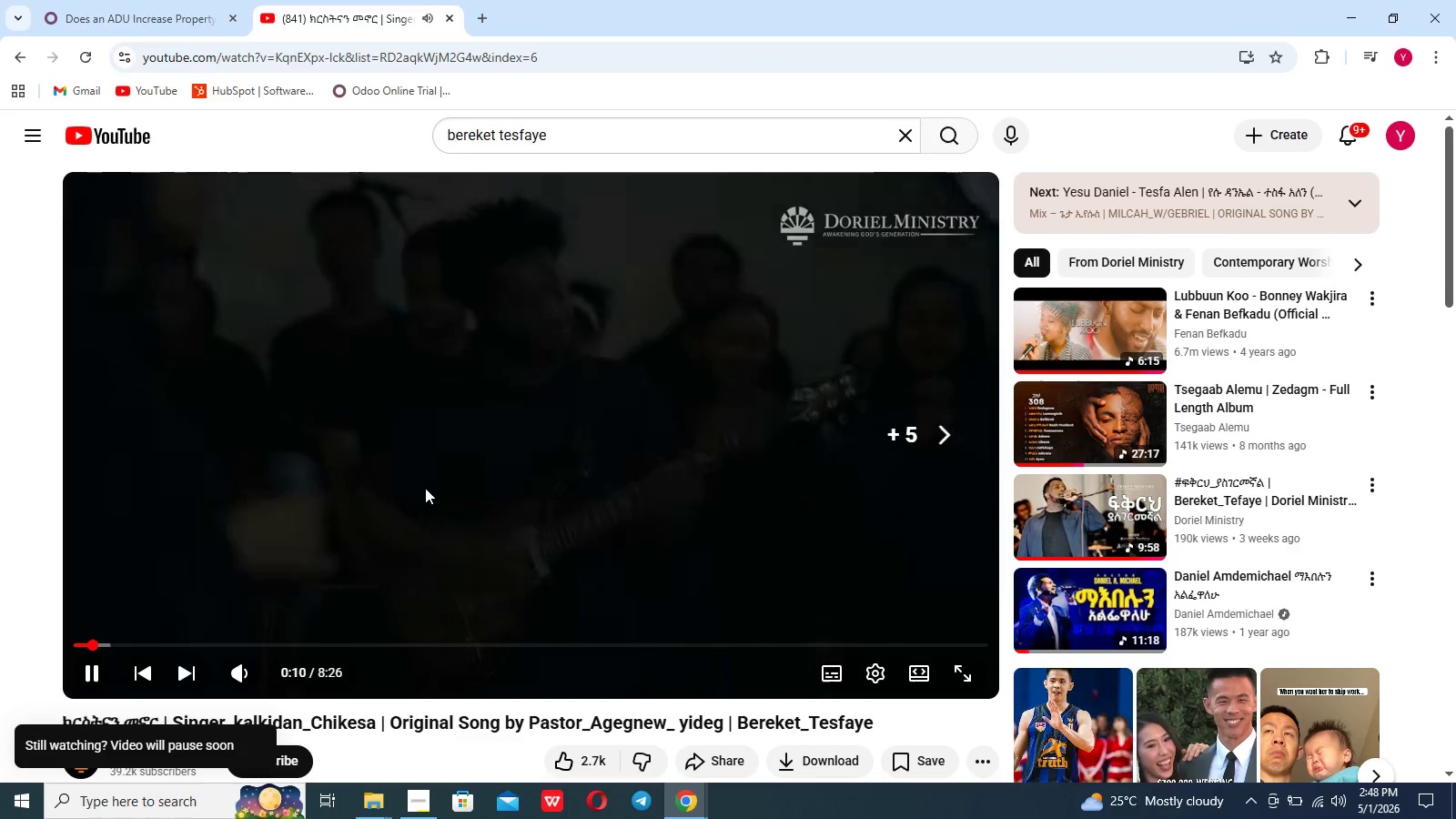 
key(ArrowRight)
 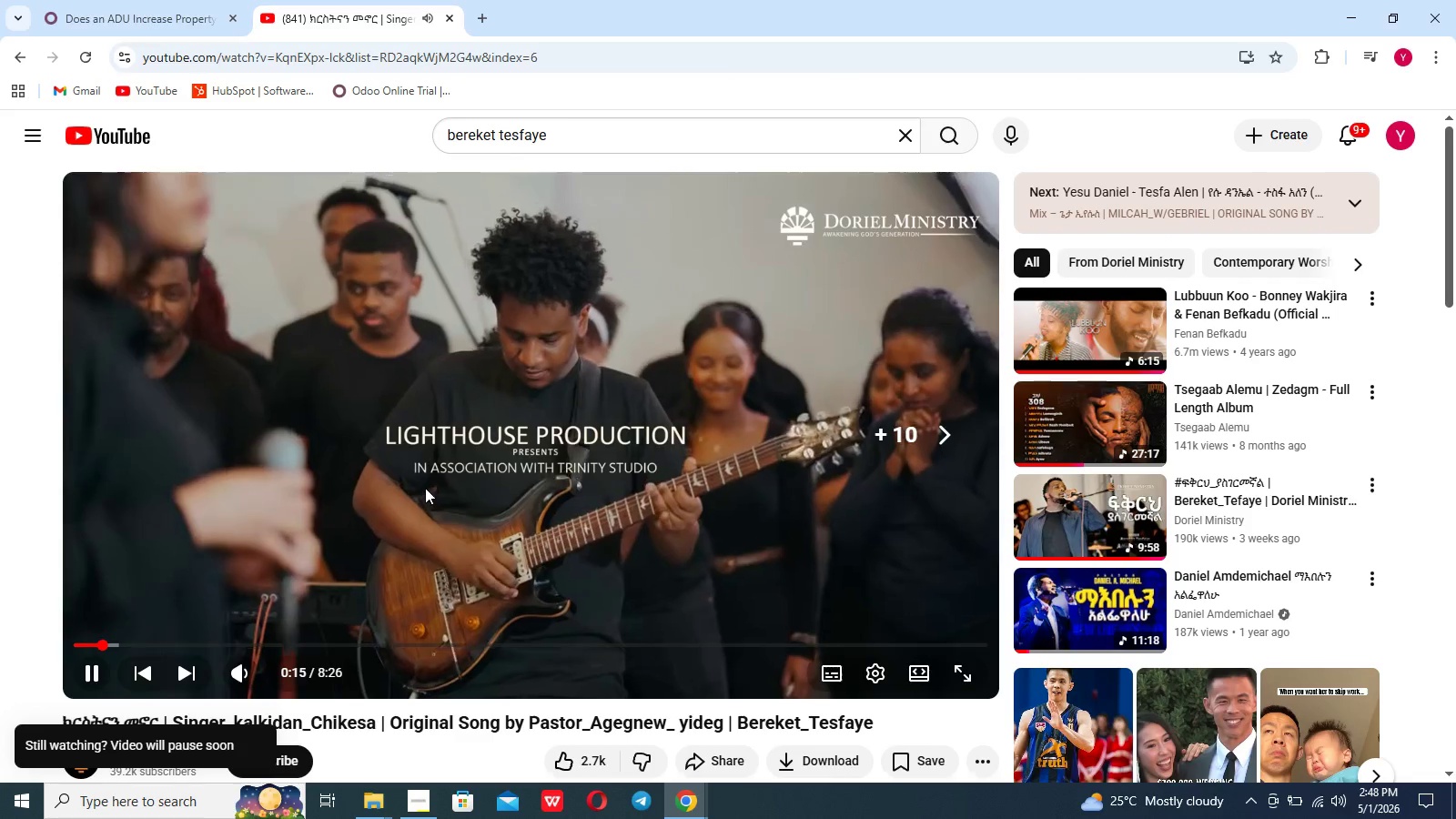 
key(ArrowRight)
 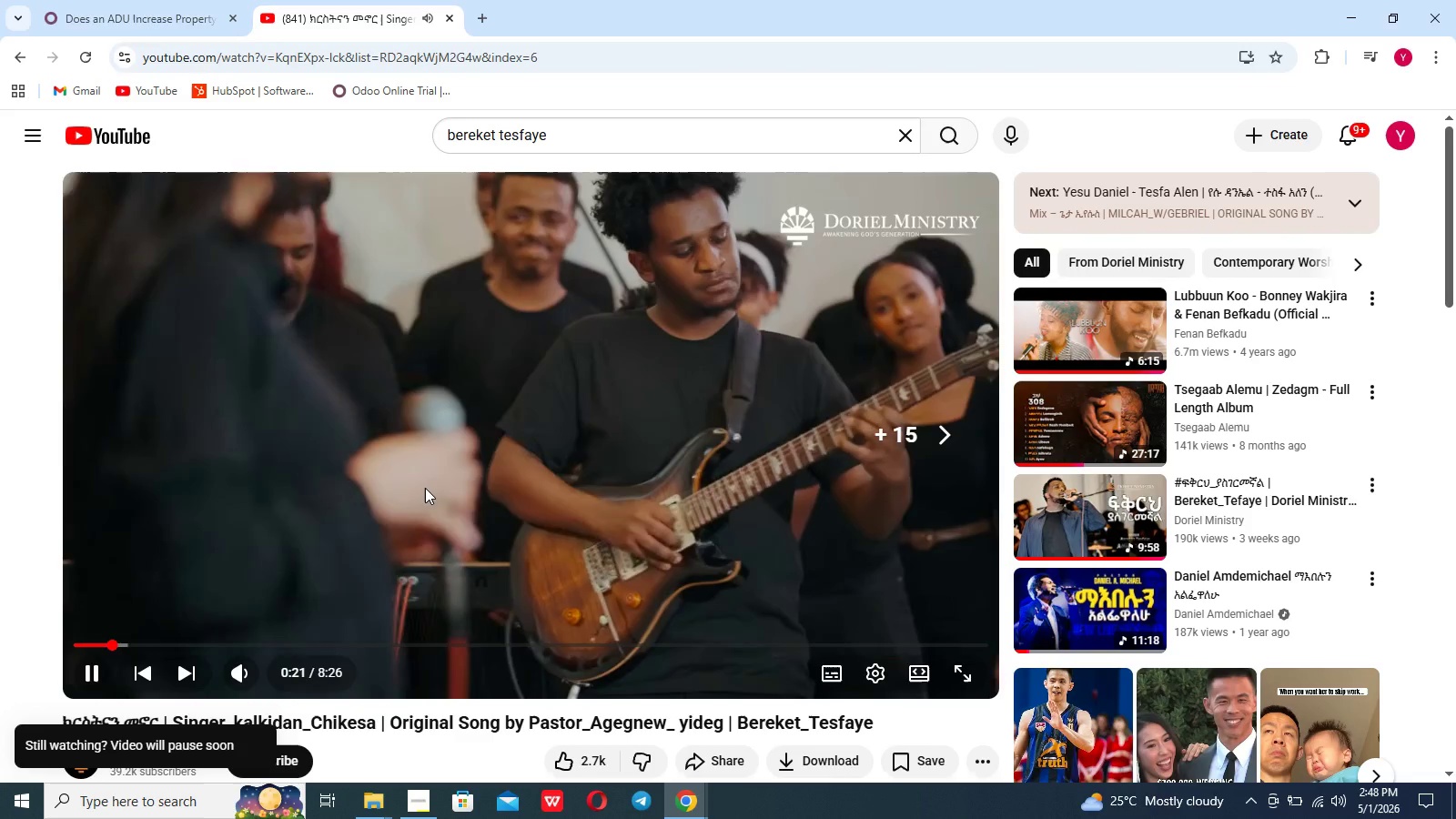 
key(ArrowRight)
 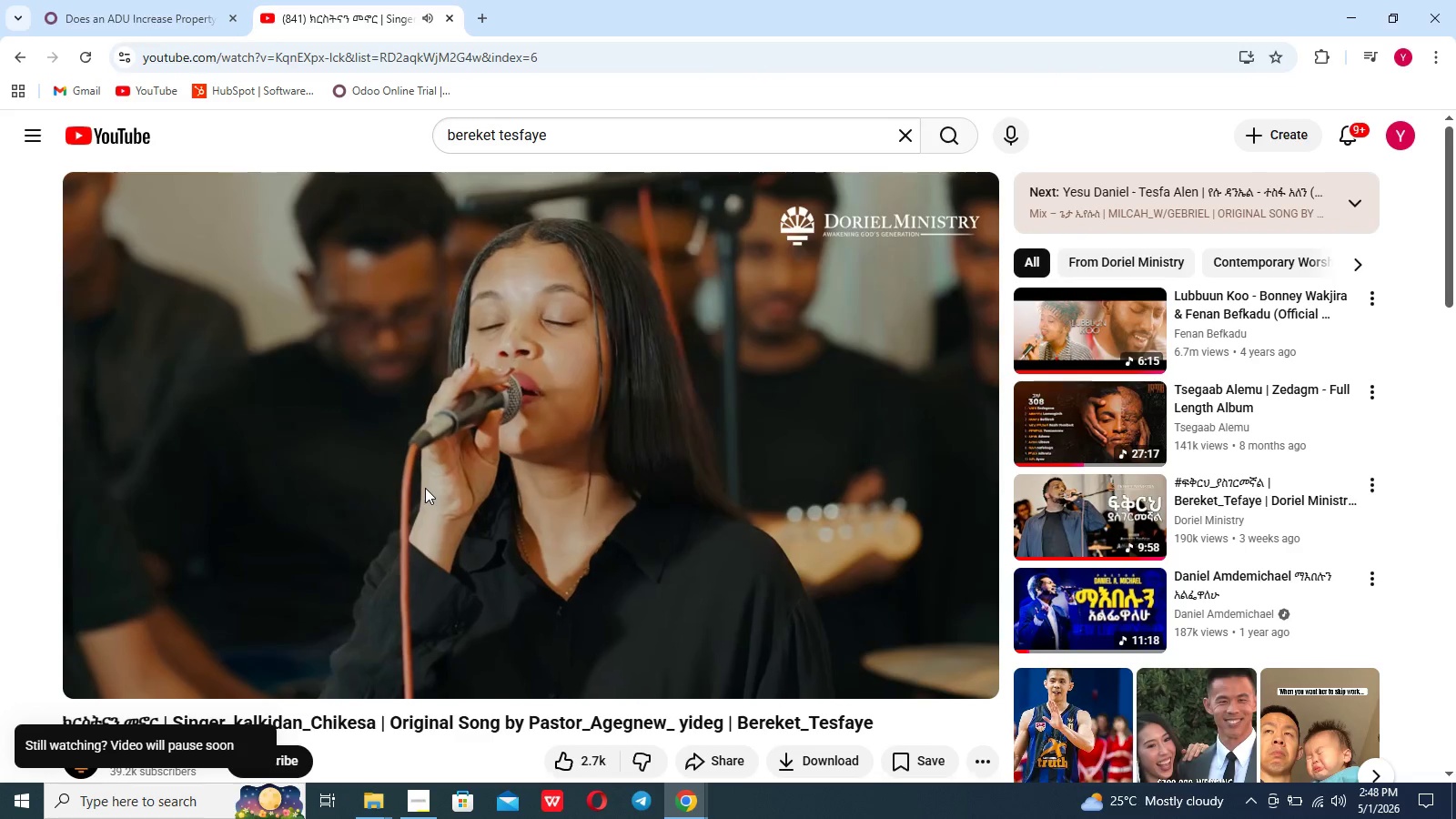 
scroll: coordinate [425, 488], scroll_direction: down, amount: 17.0
 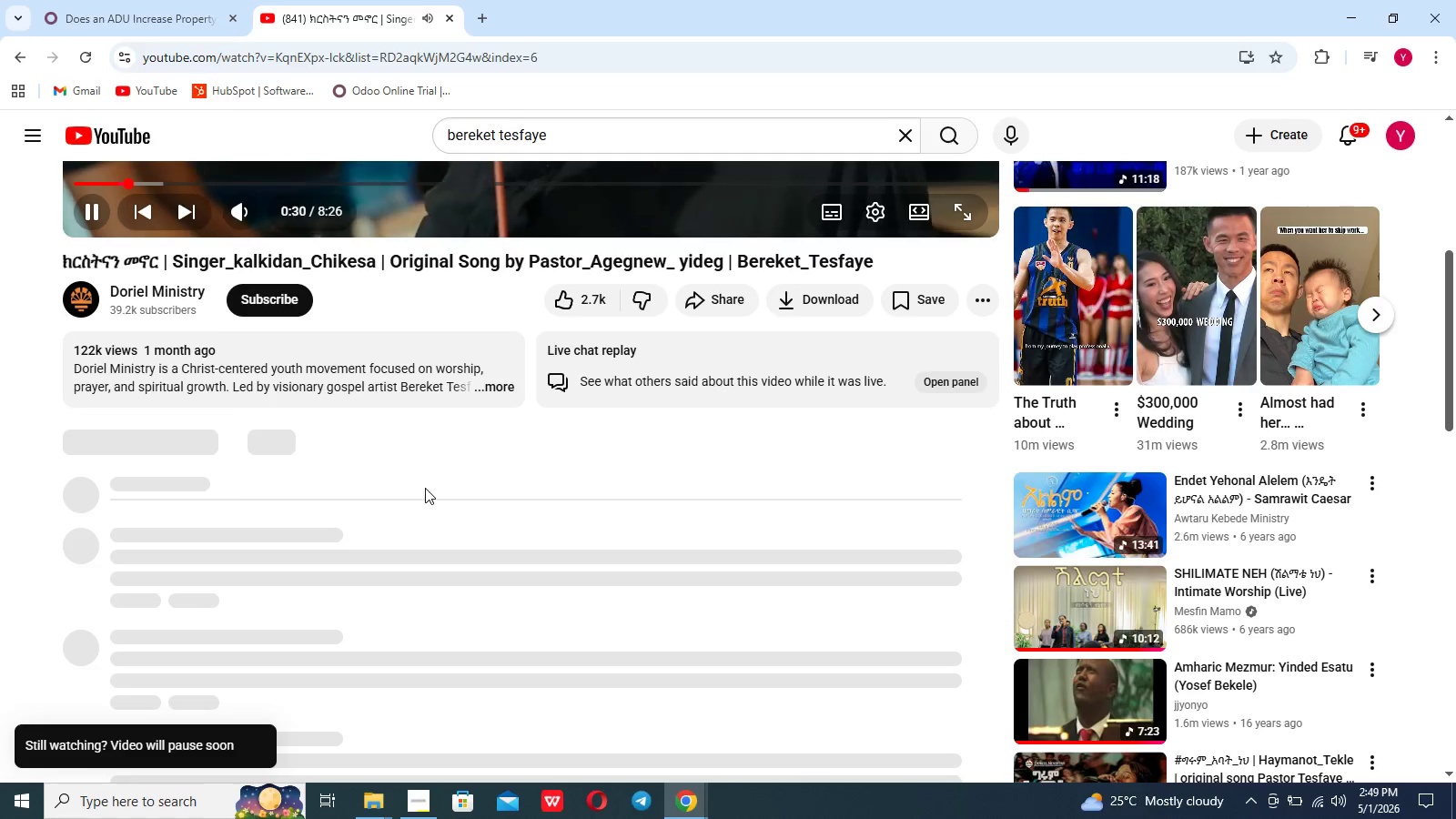 
scroll: coordinate [425, 488], scroll_direction: up, amount: 12.0
 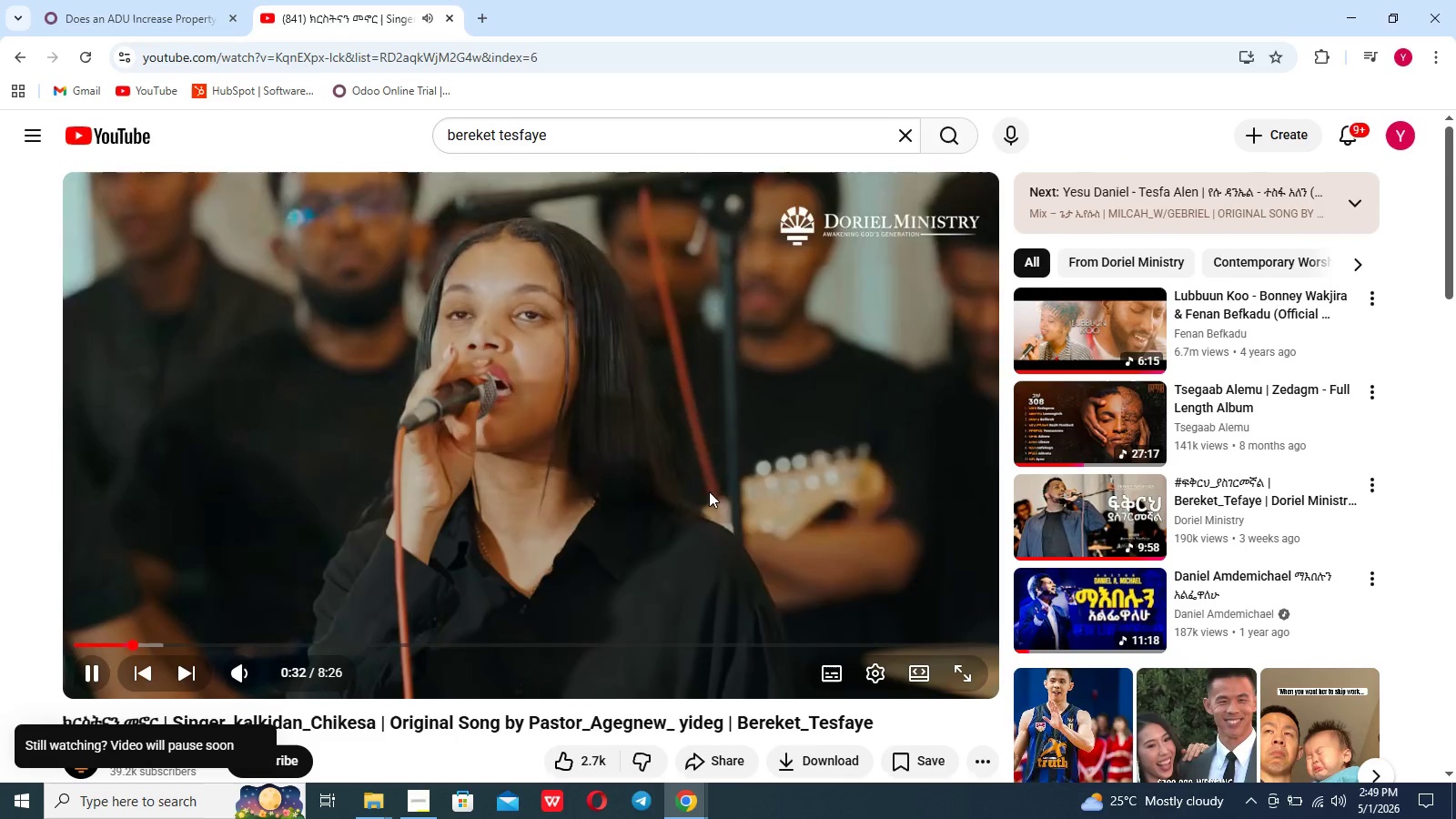 
scroll: coordinate [912, 541], scroll_direction: down, amount: 26.0
 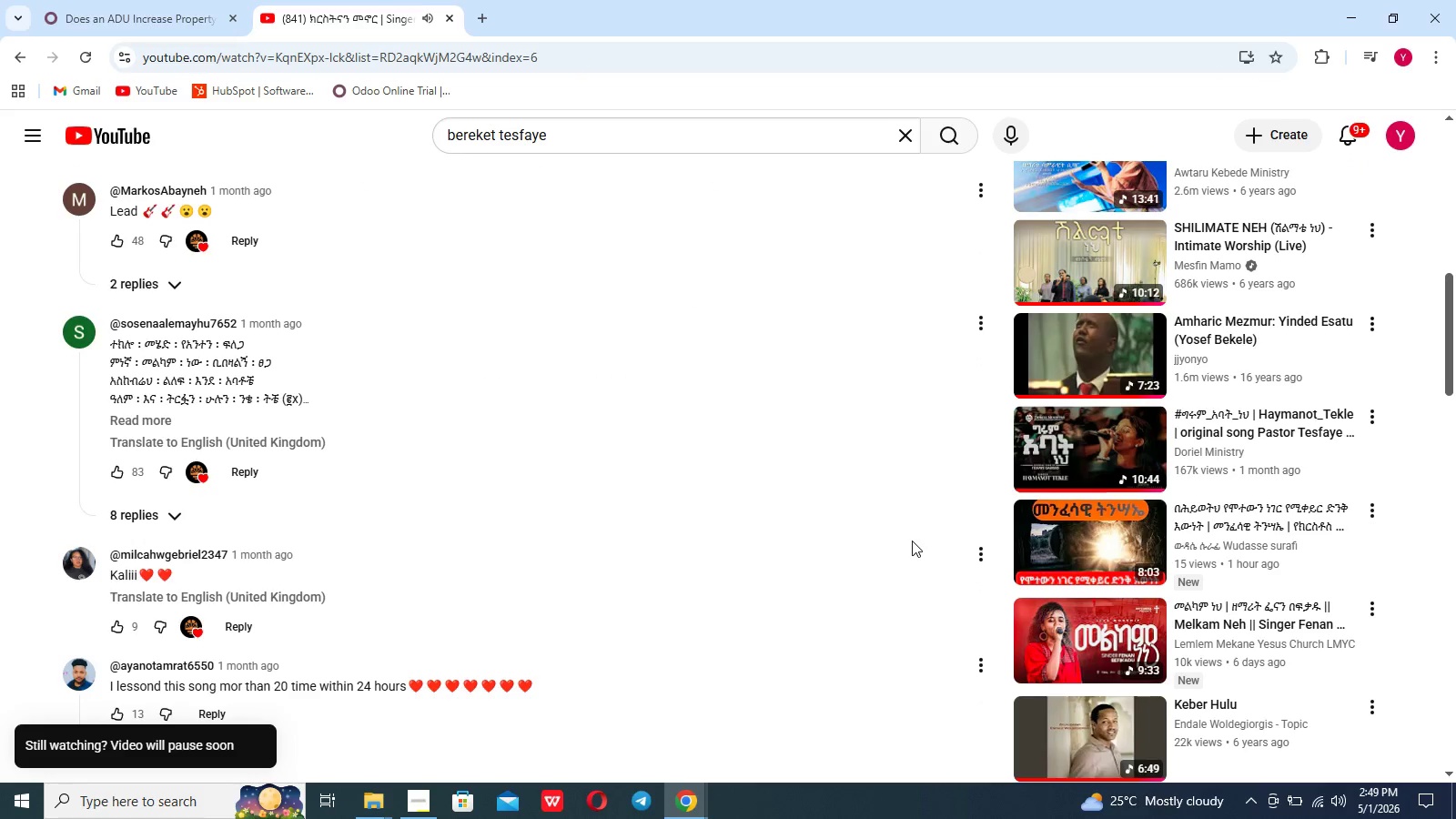 
scroll: coordinate [912, 541], scroll_direction: none, amount: 0.0
 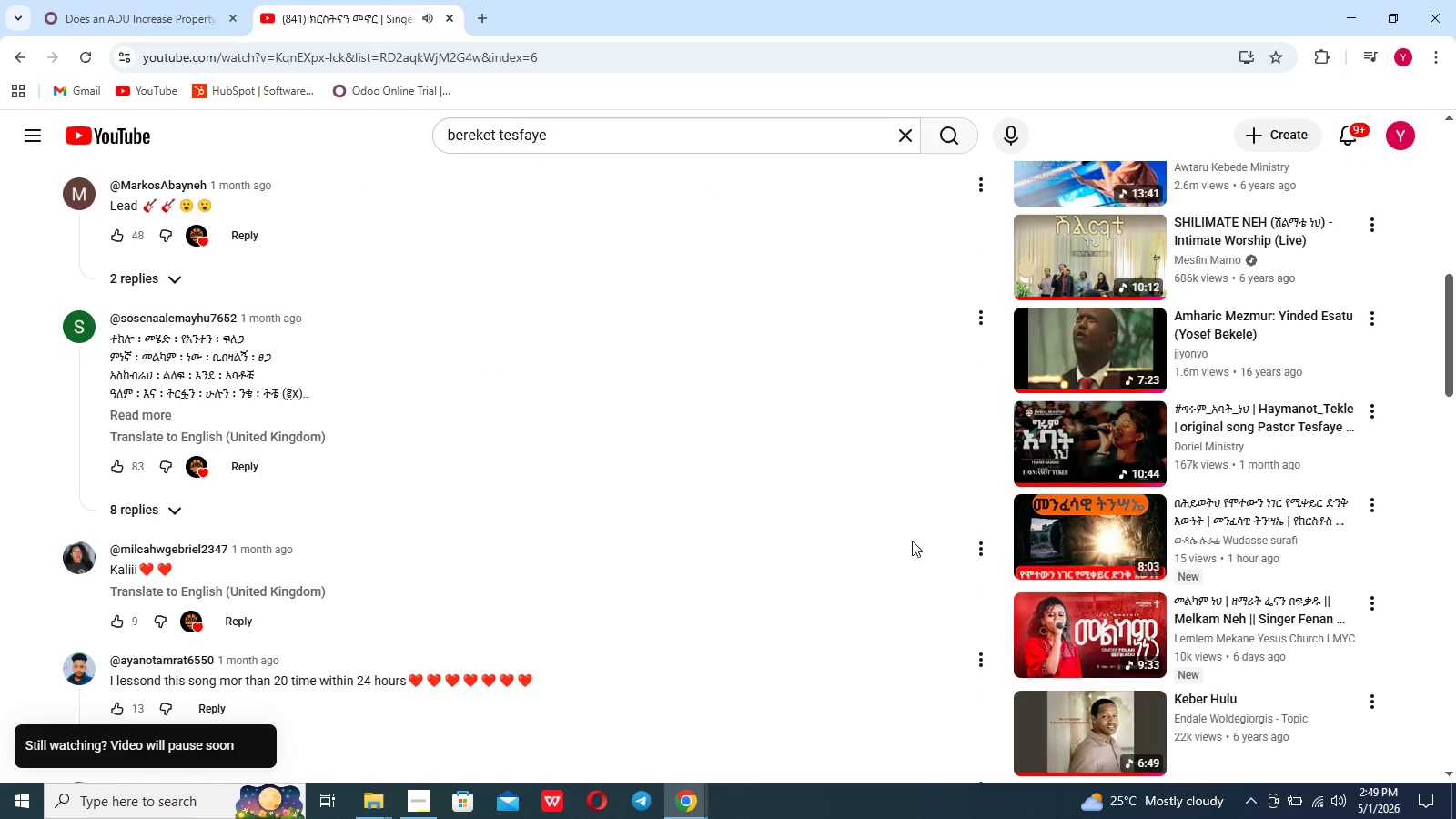 
scroll: coordinate [912, 541], scroll_direction: down, amount: 9.0
 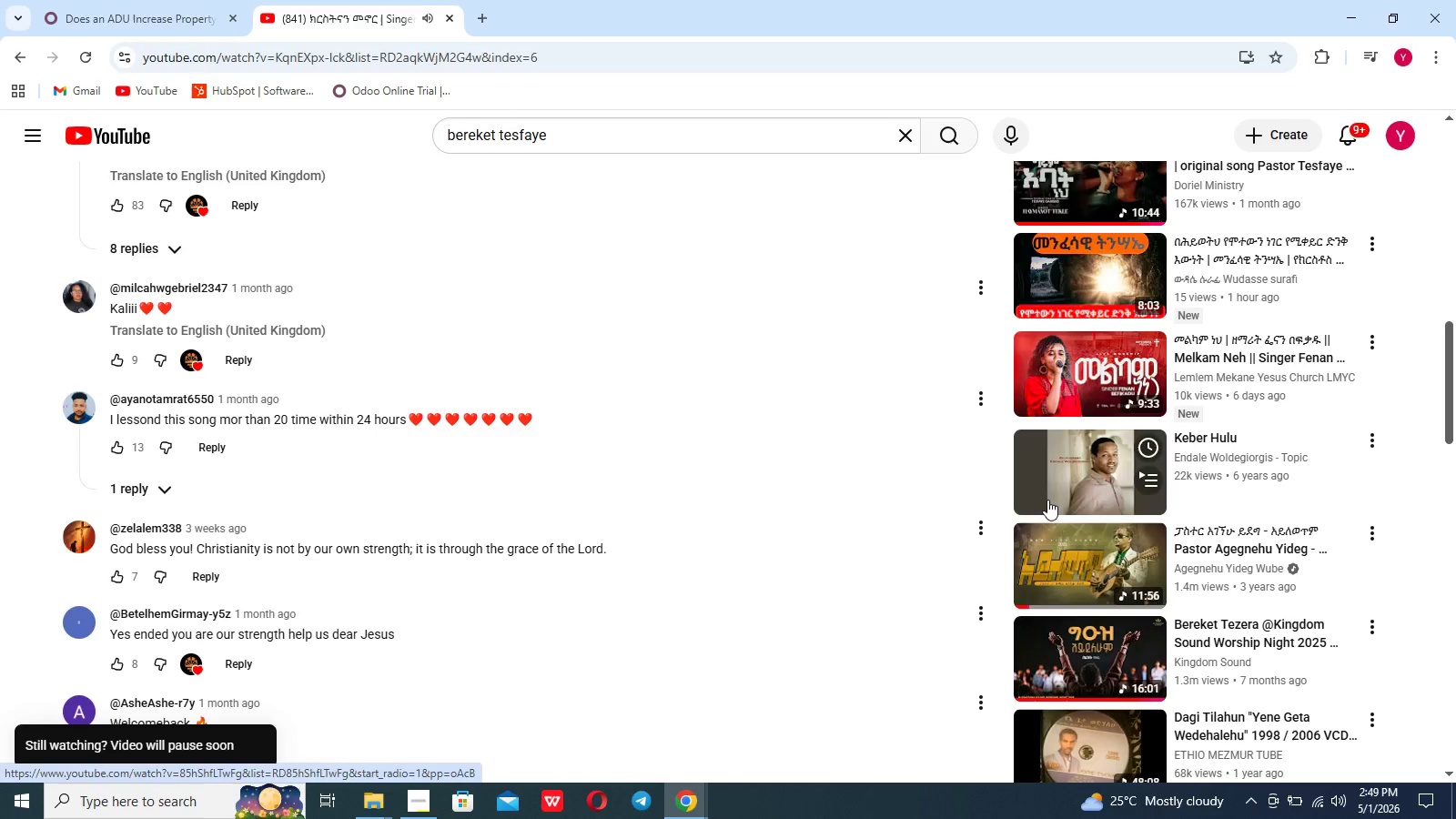 
left_click([1042, 622])
 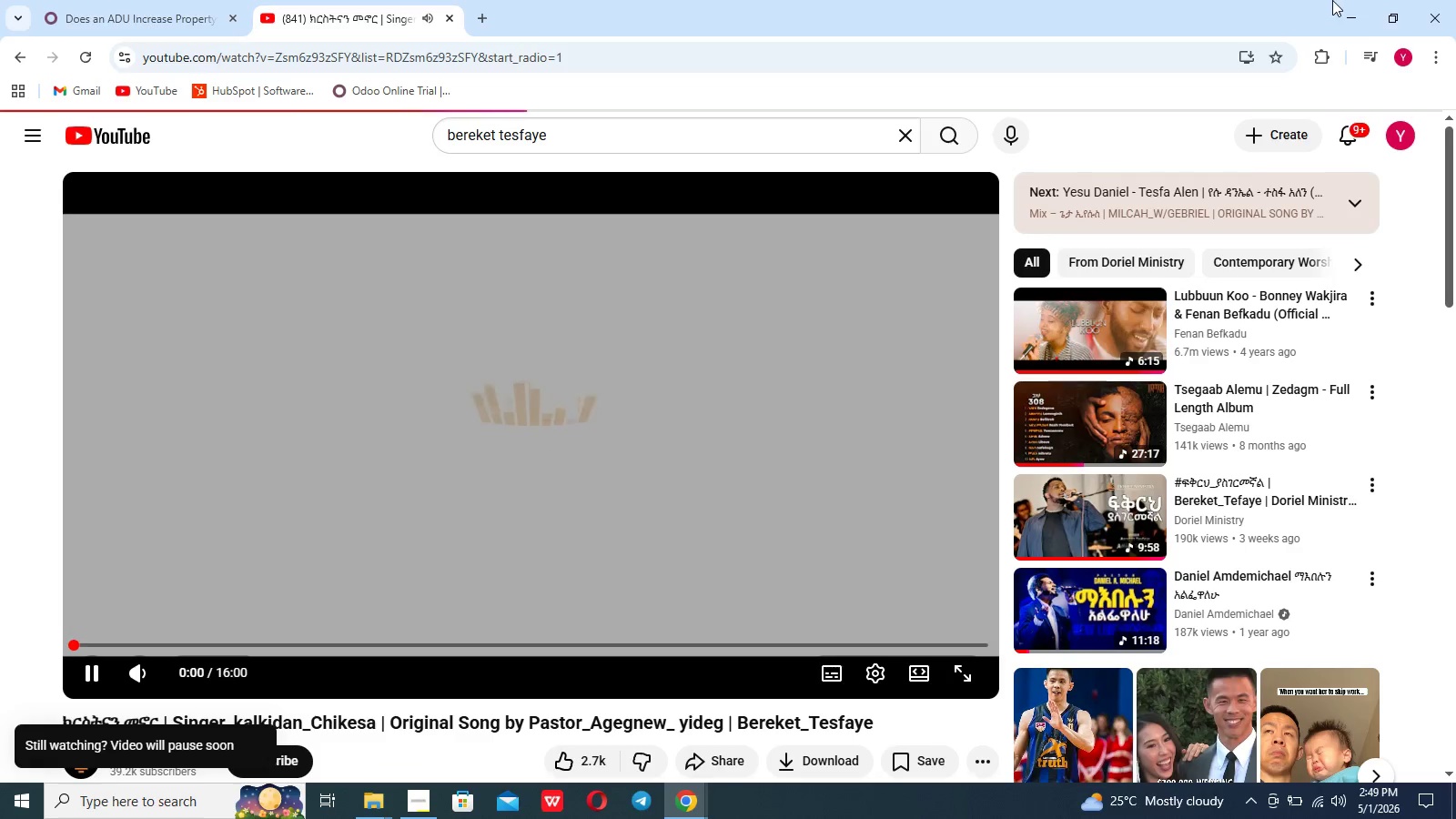 
left_click([1352, 0])
 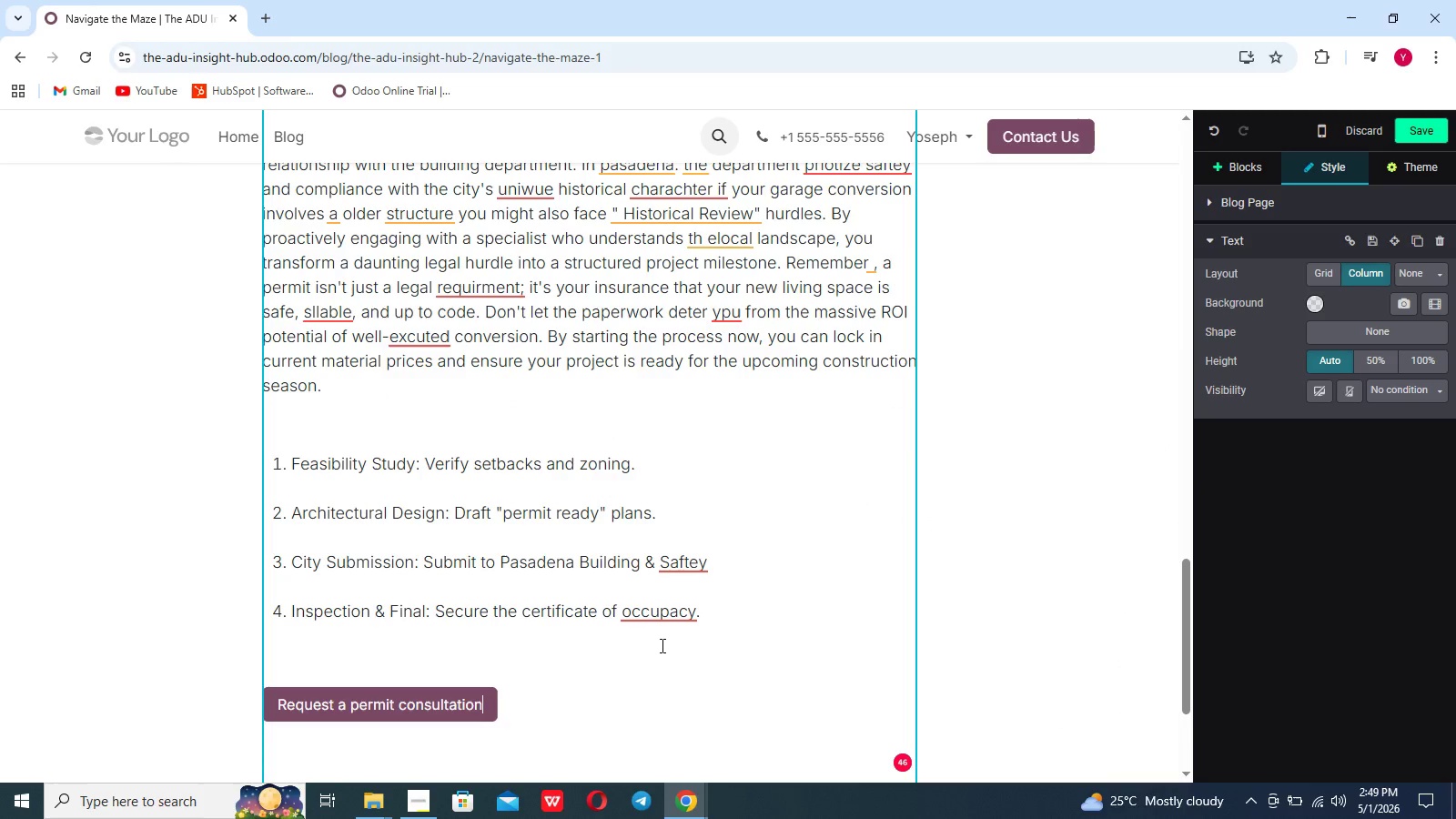 
scroll: coordinate [661, 645], scroll_direction: down, amount: 3.0
 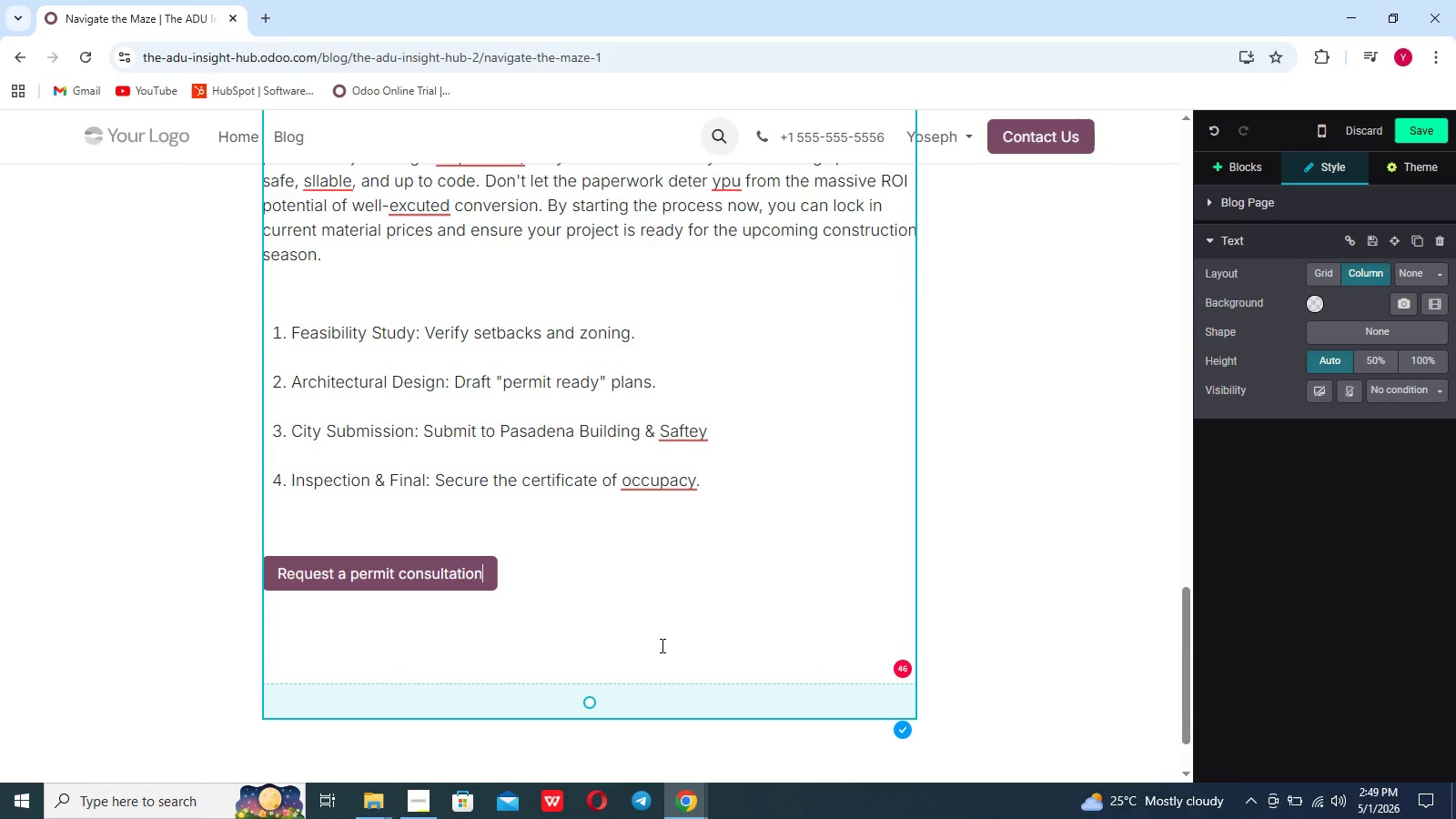 
wait(8.6)
 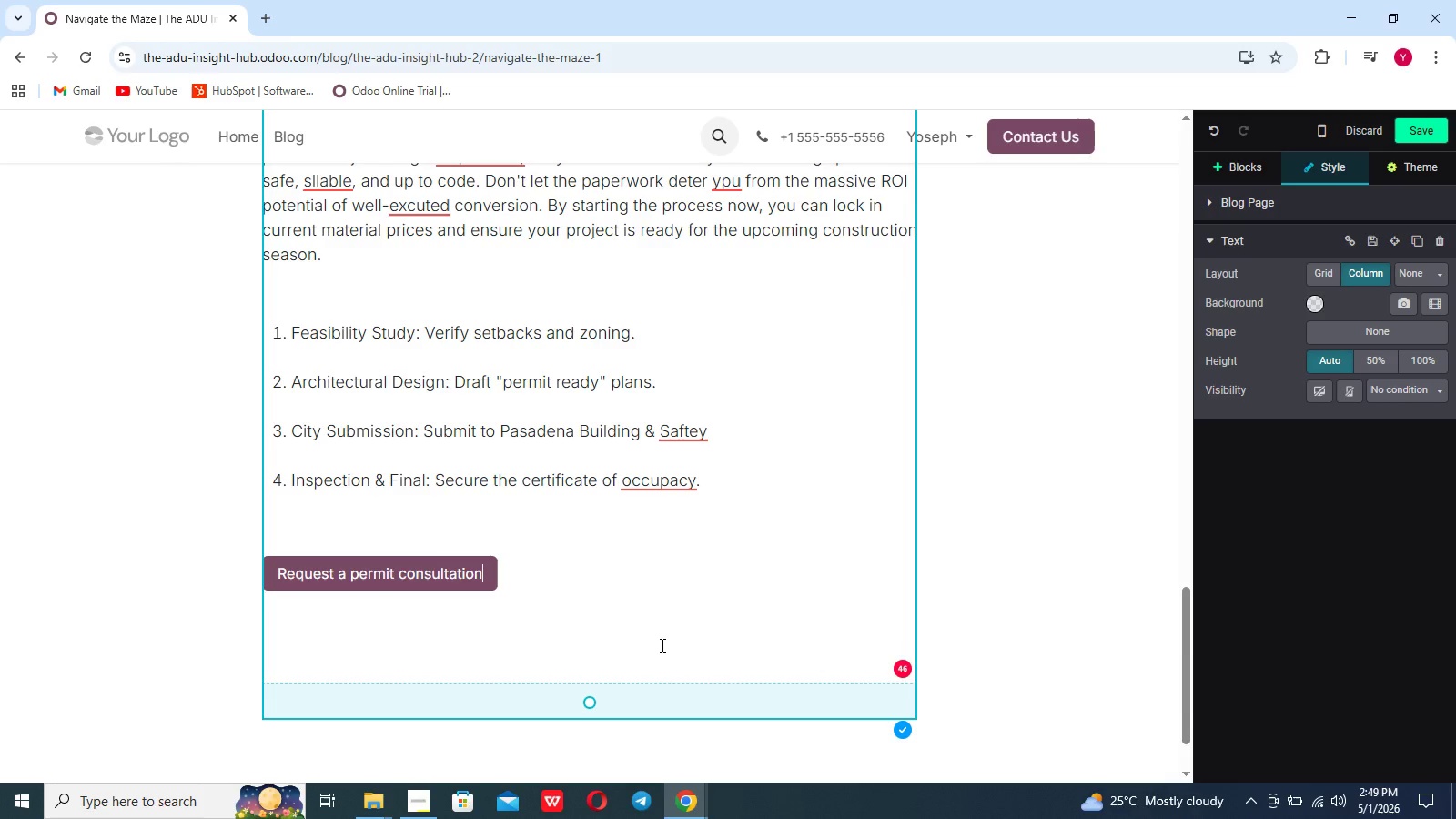 
mouse_move([903, 636])
 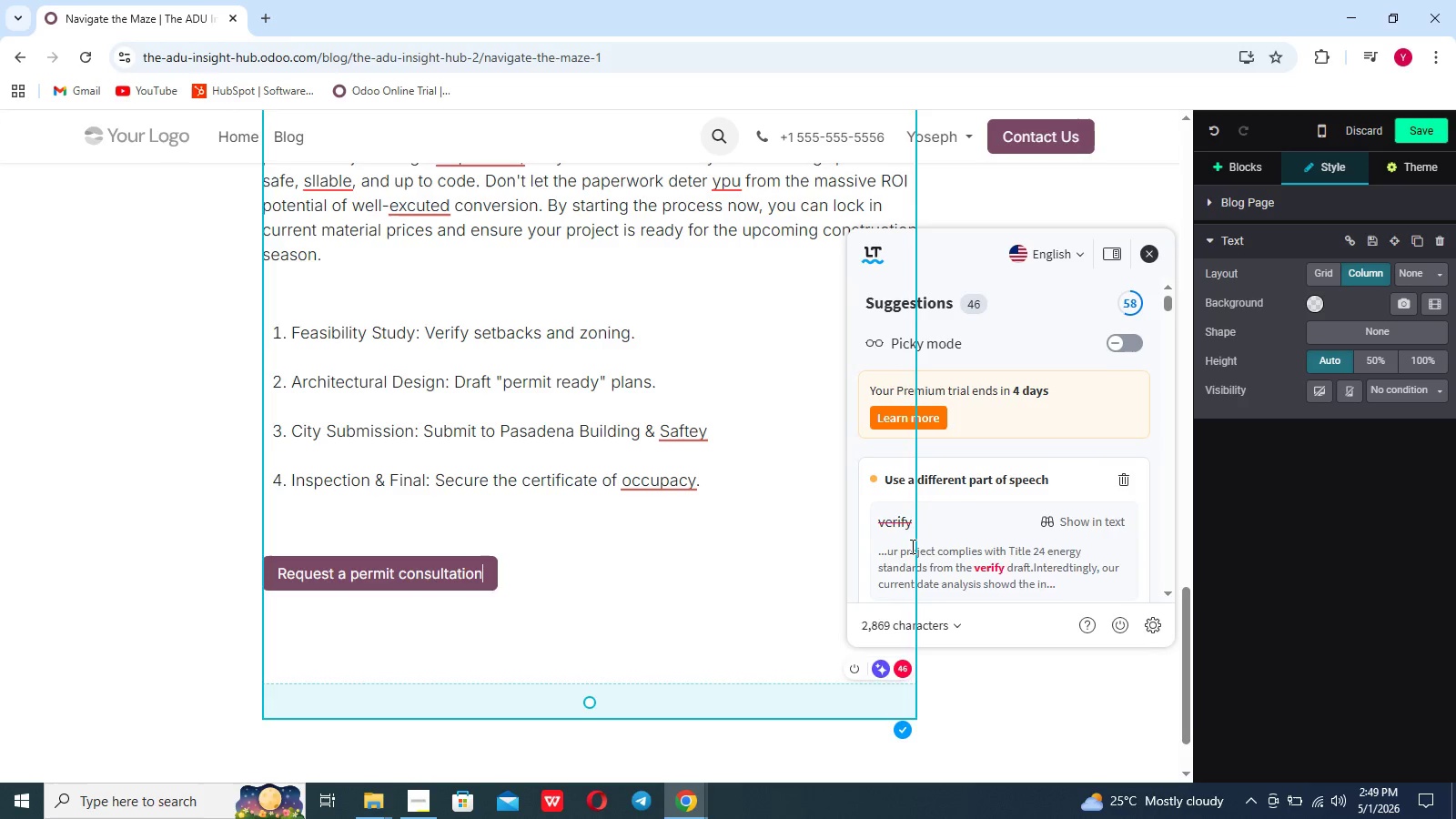 
scroll: coordinate [911, 546], scroll_direction: down, amount: 6.0
 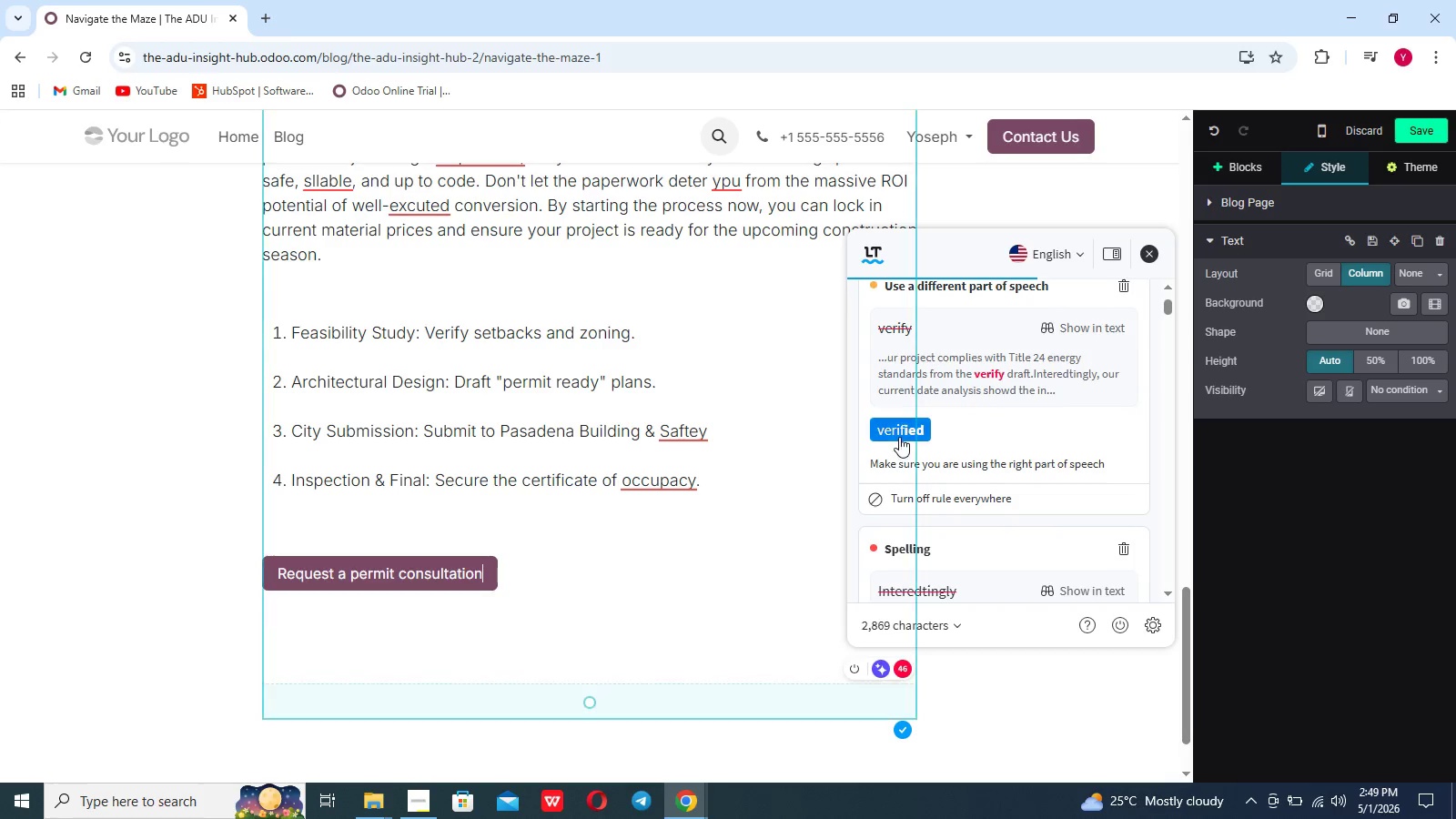 
left_click([899, 433])
 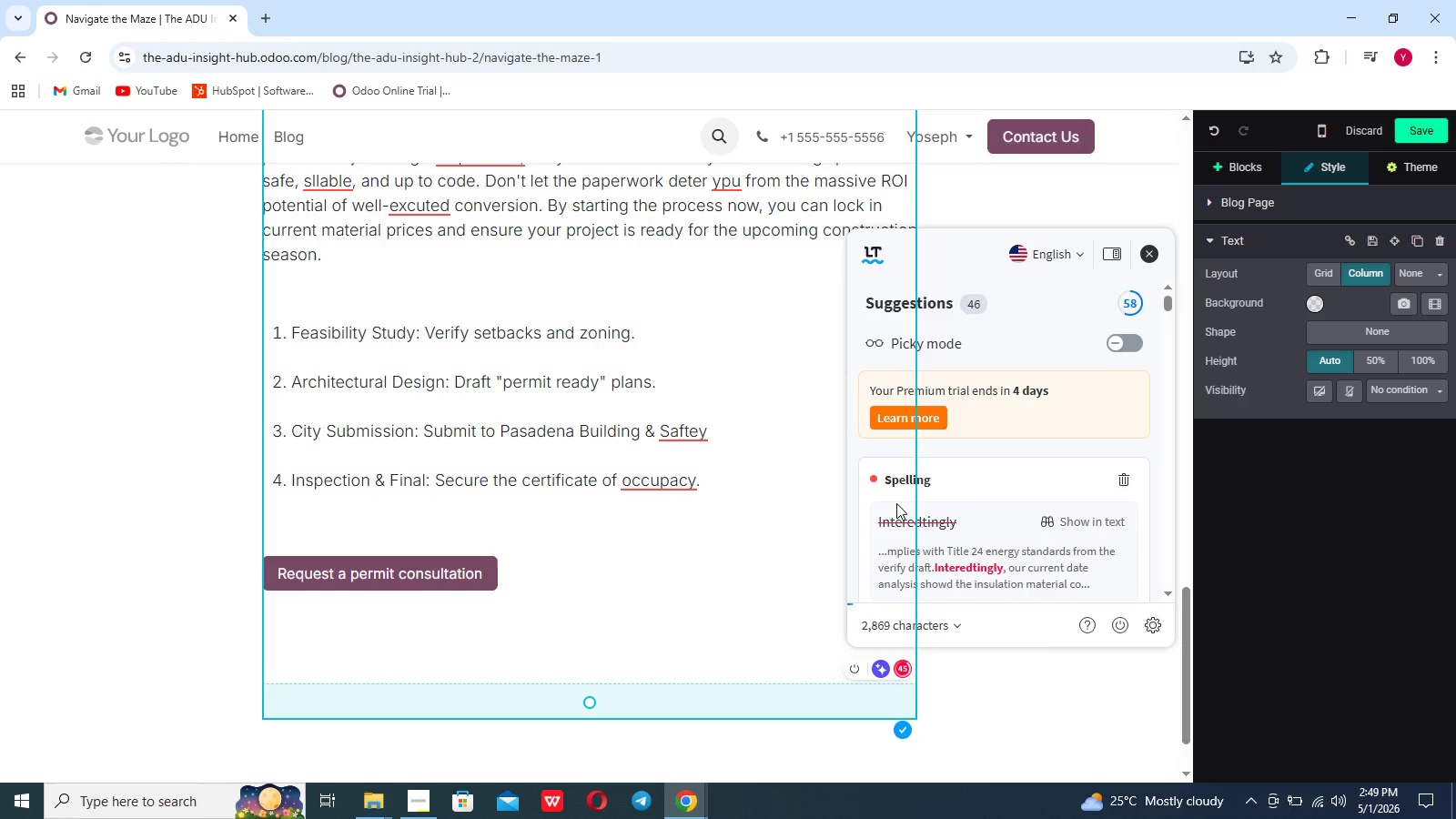 
scroll: coordinate [896, 503], scroll_direction: down, amount: 2.0
 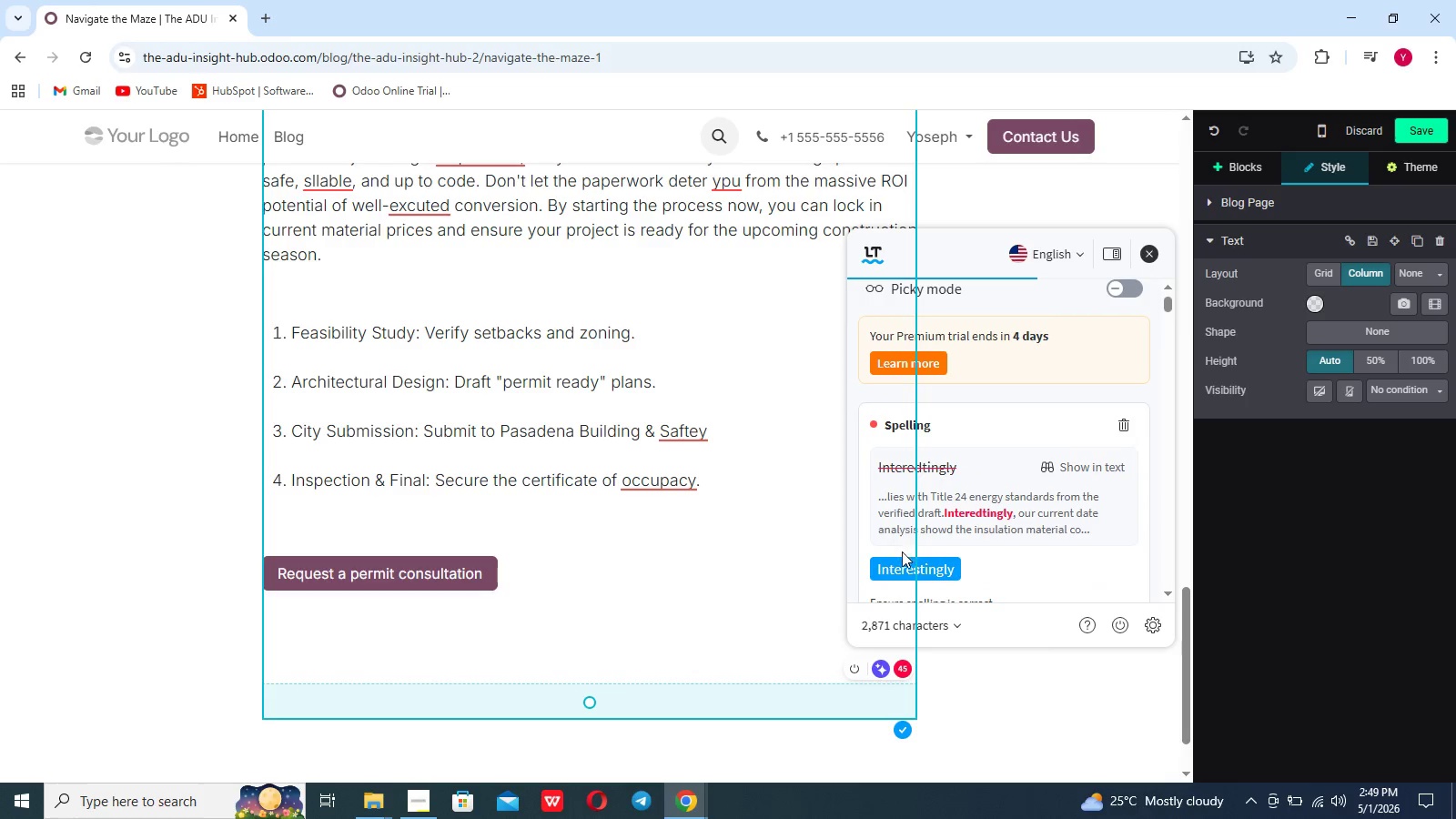 
left_click([902, 563])
 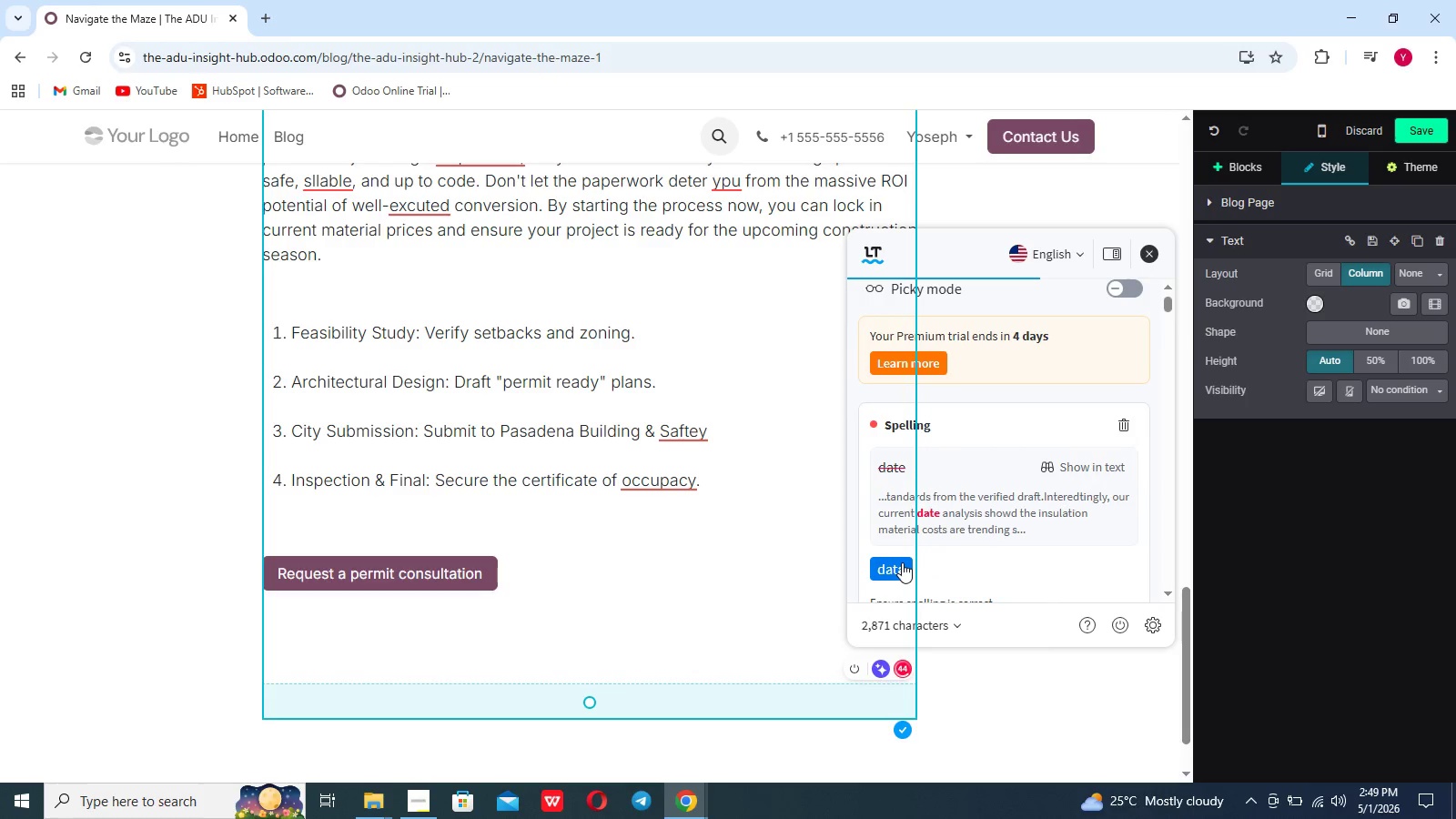 
left_click([902, 561])
 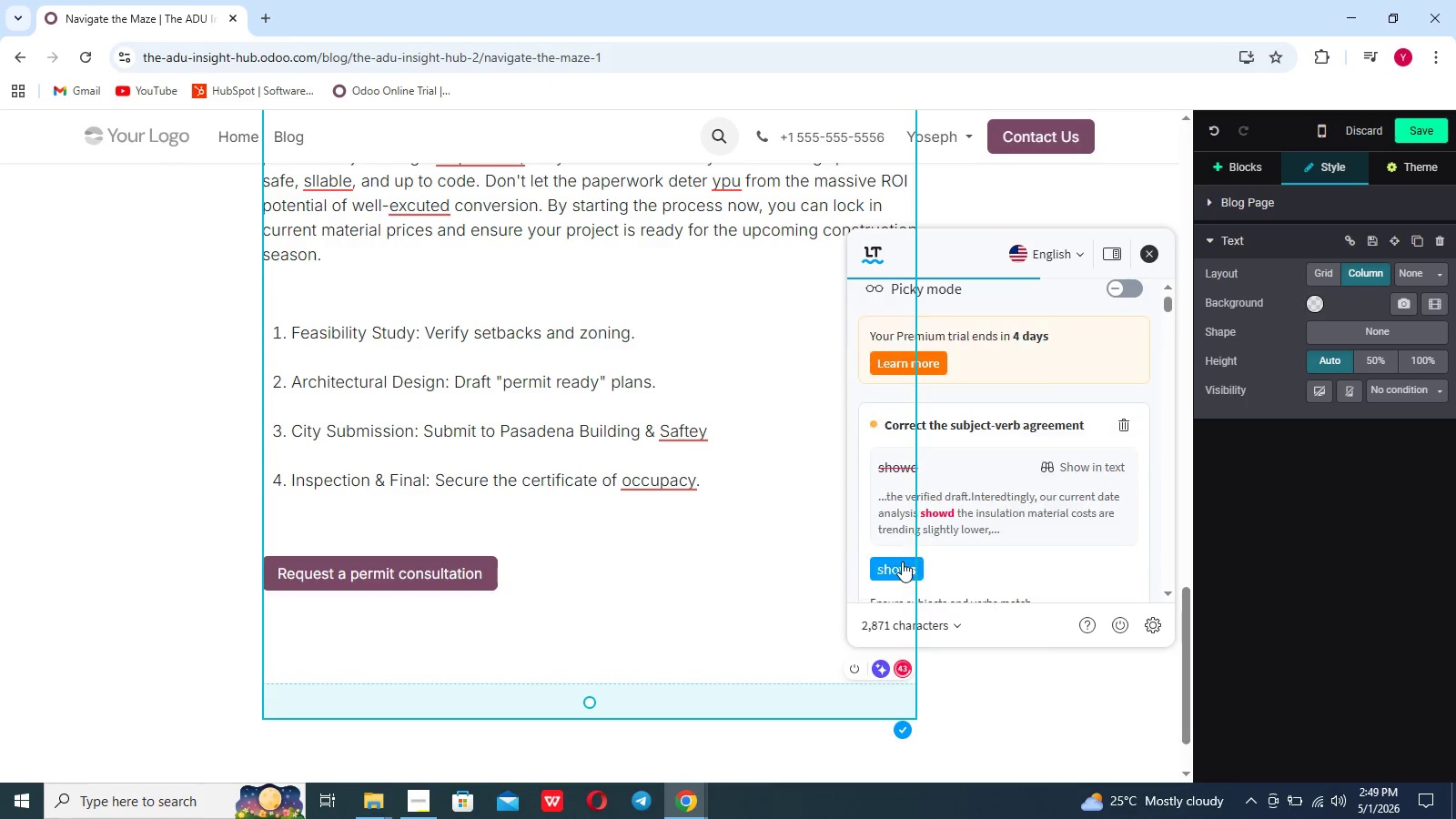 
left_click([902, 561])
 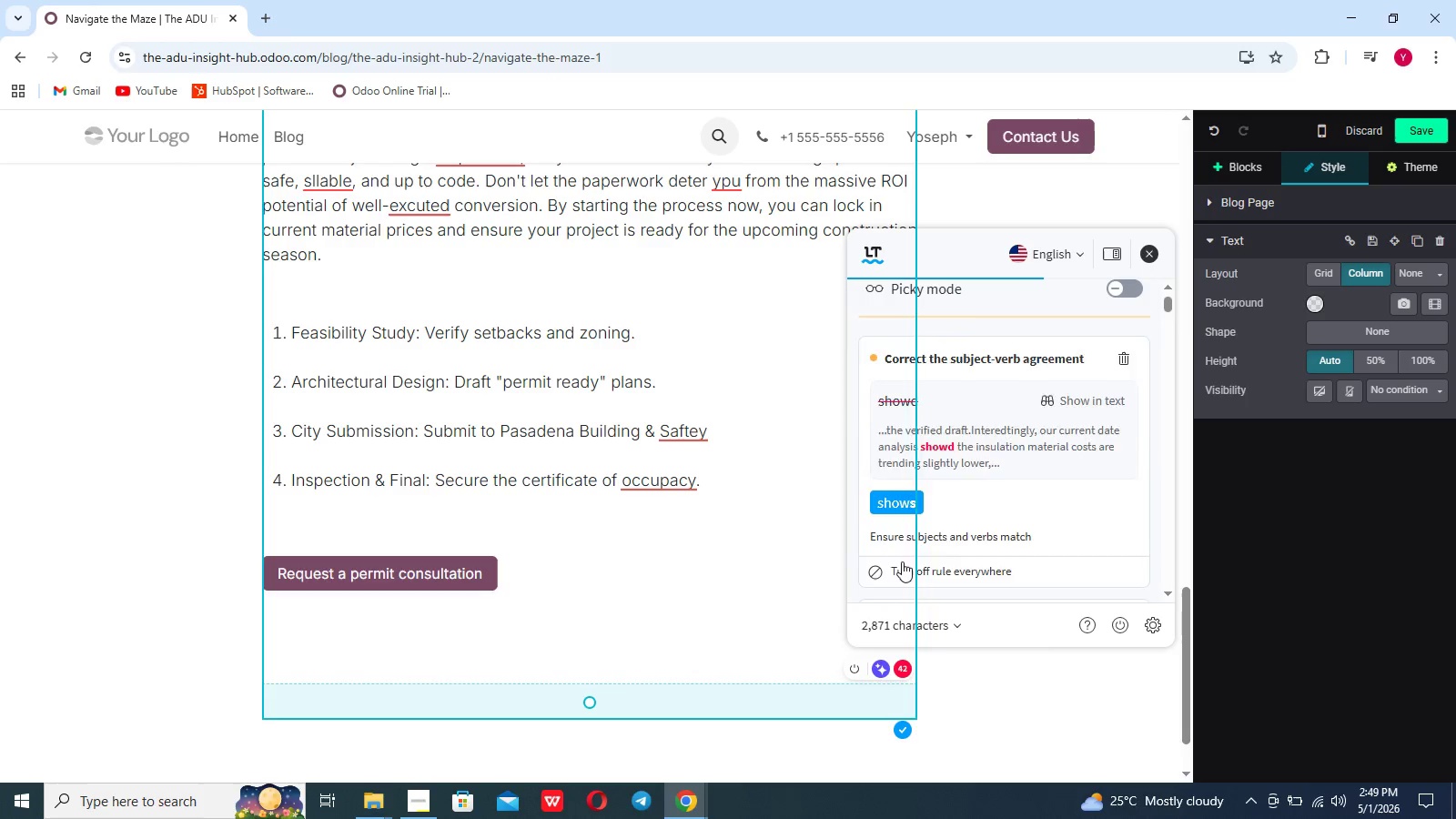 
left_click([902, 561])
 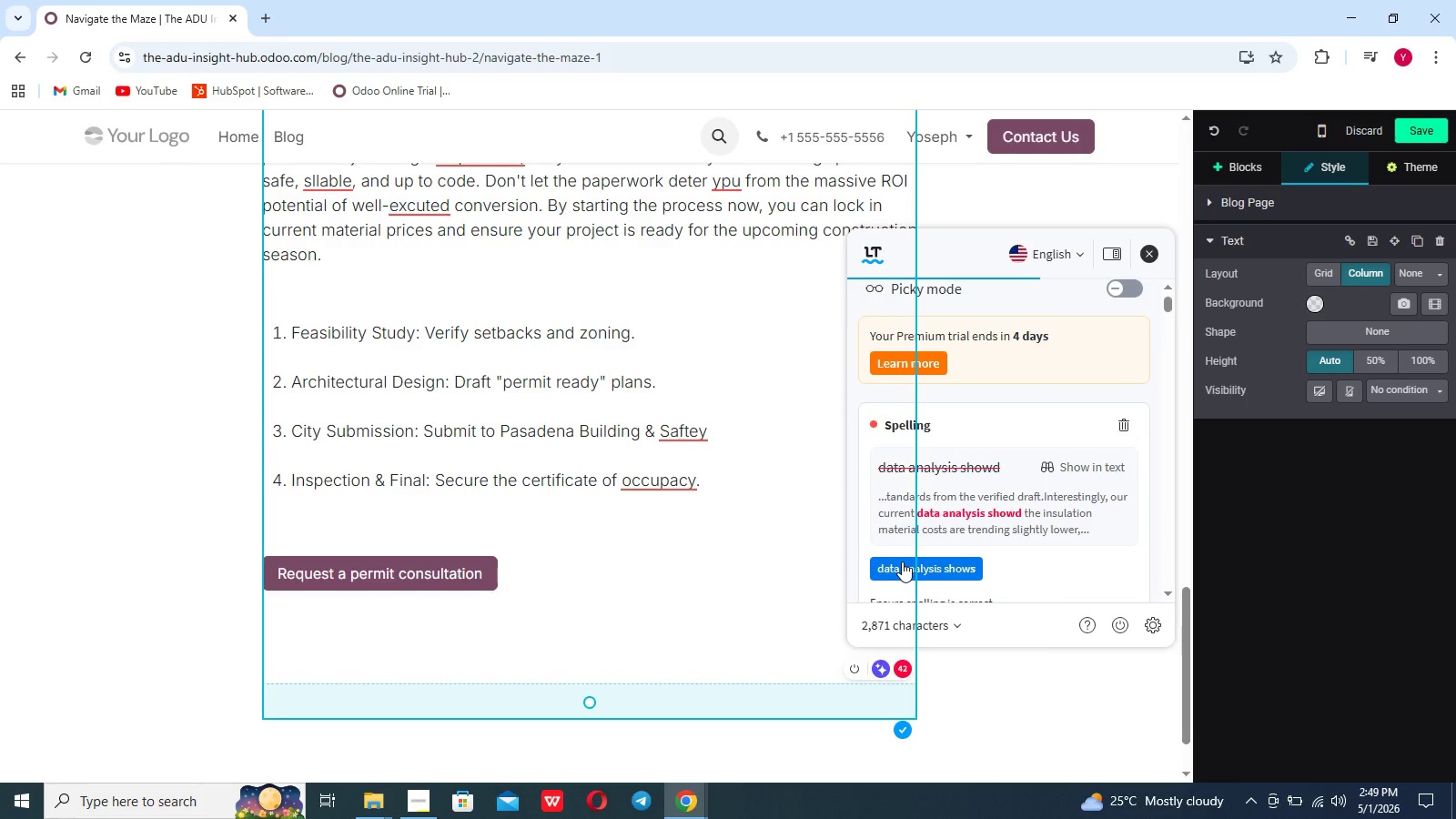 
left_click([902, 561])
 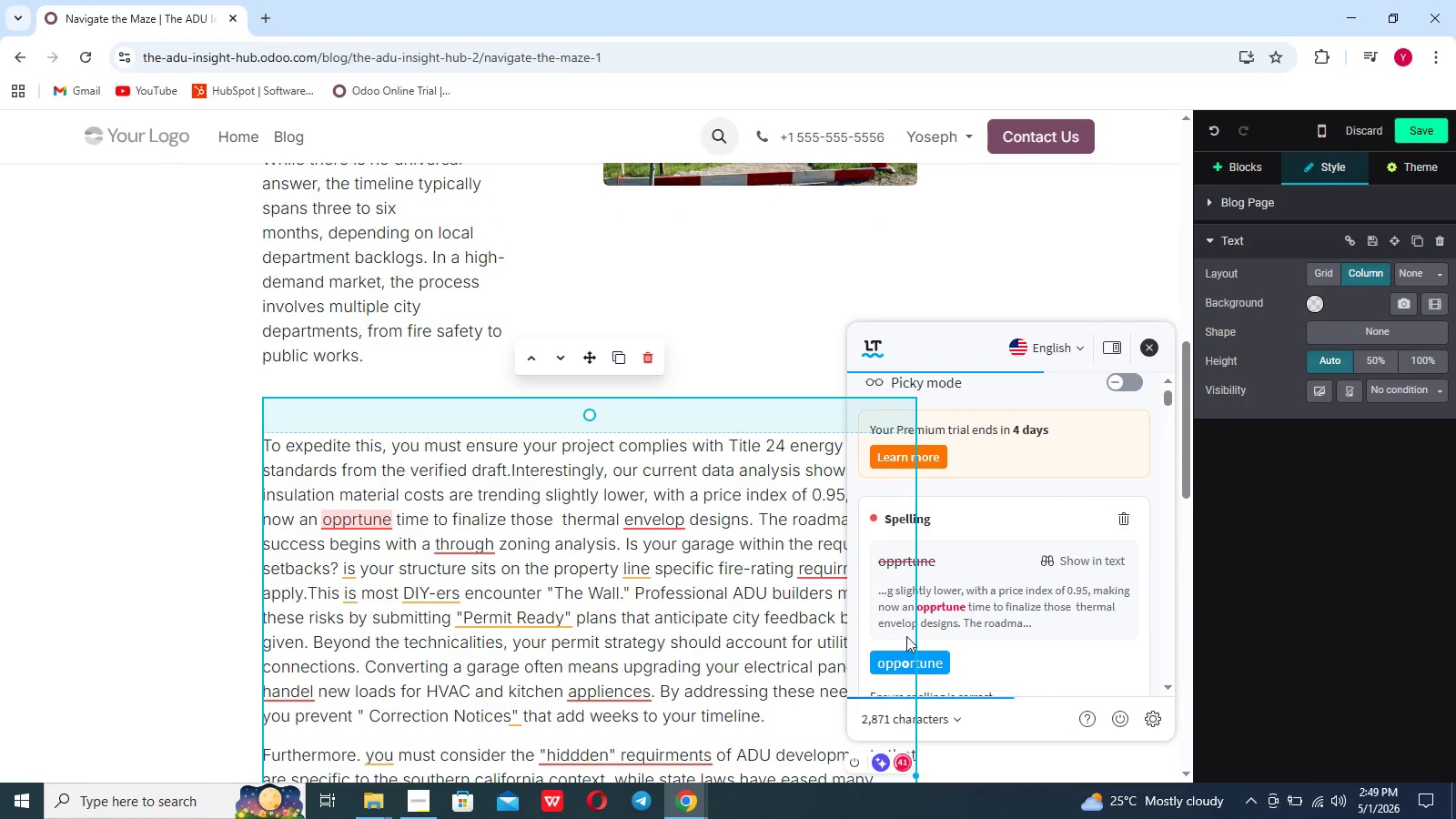 
left_click([906, 660])
 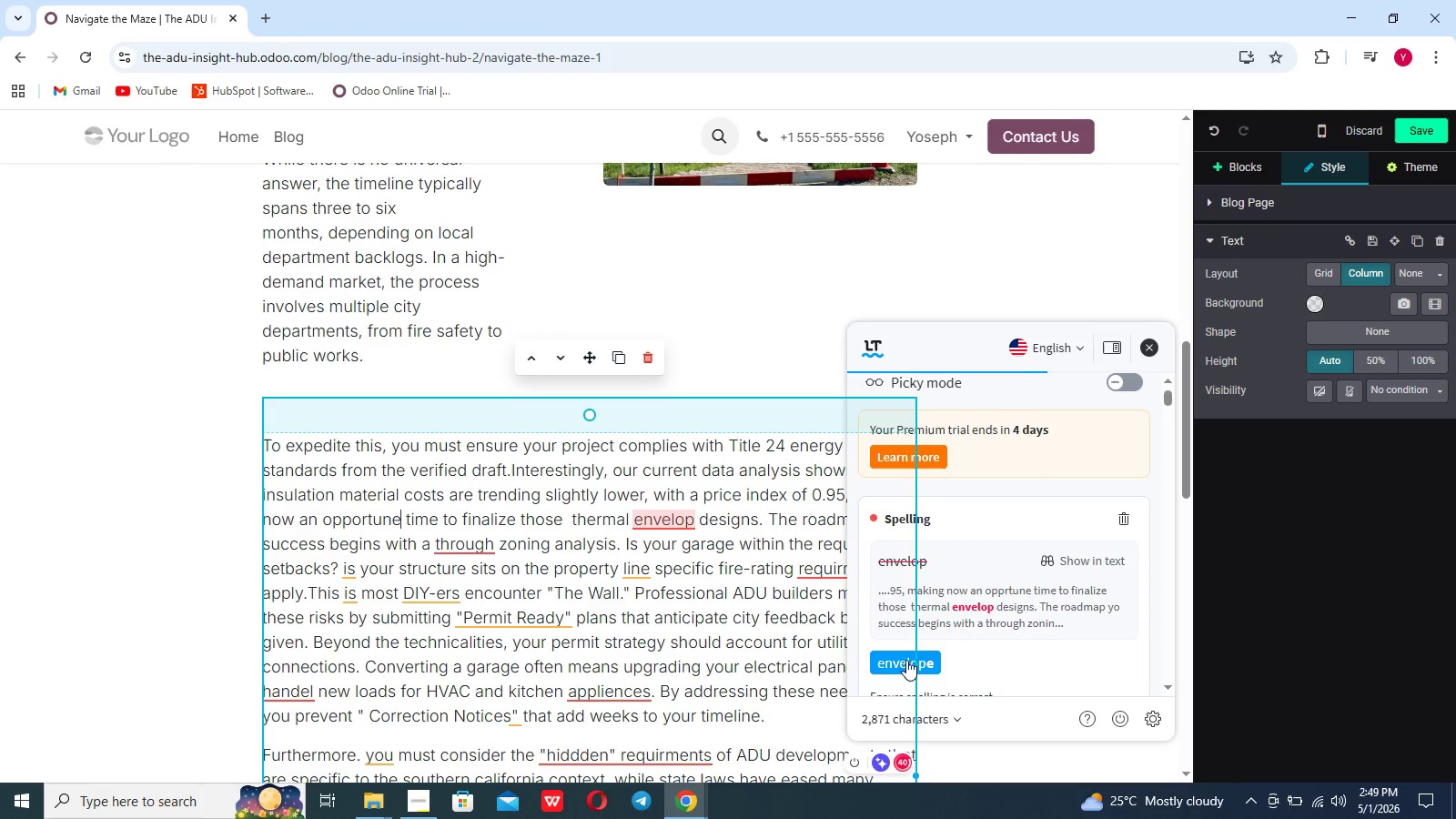 
left_click([906, 660])
 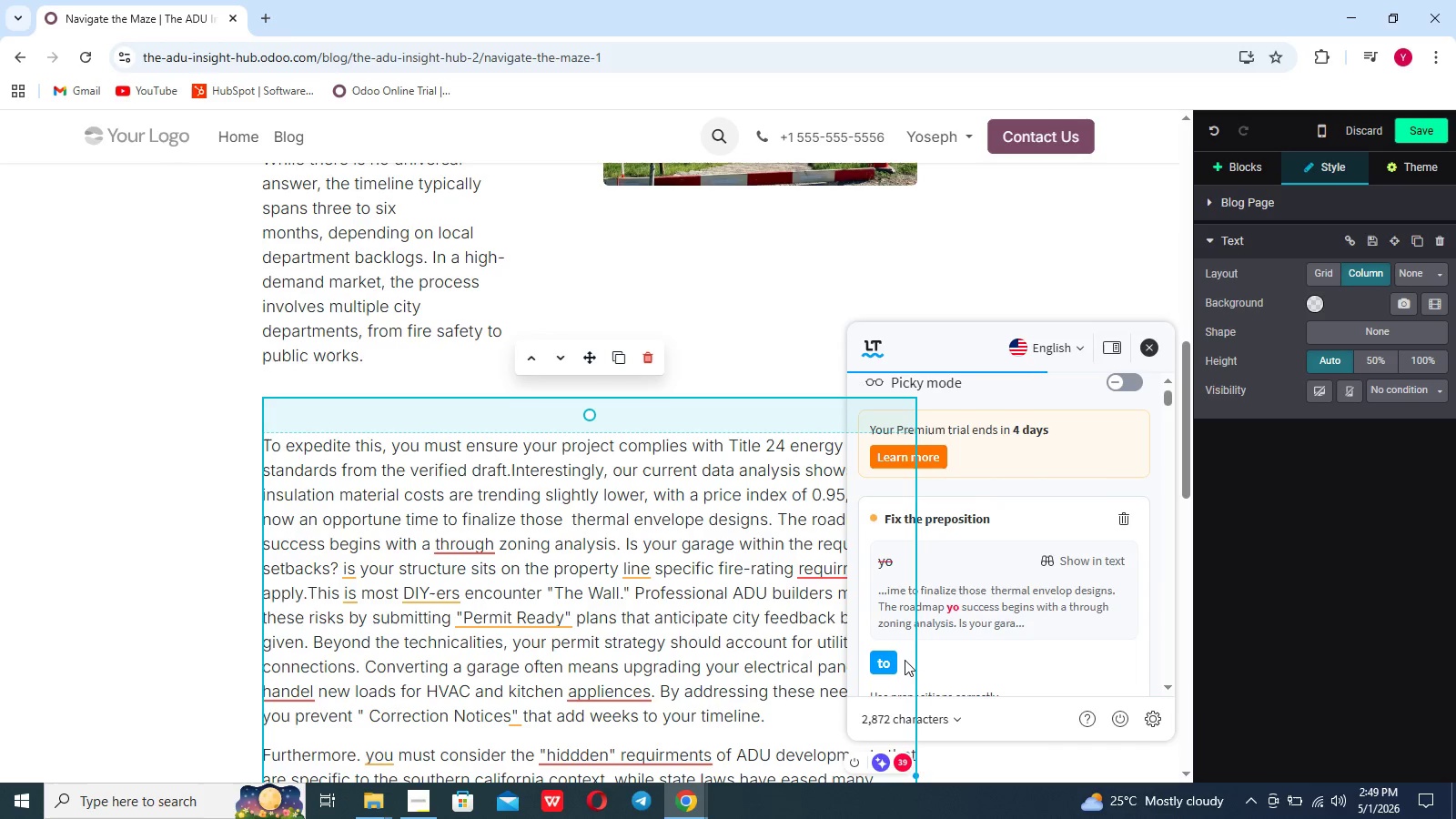 
left_click([887, 661])
 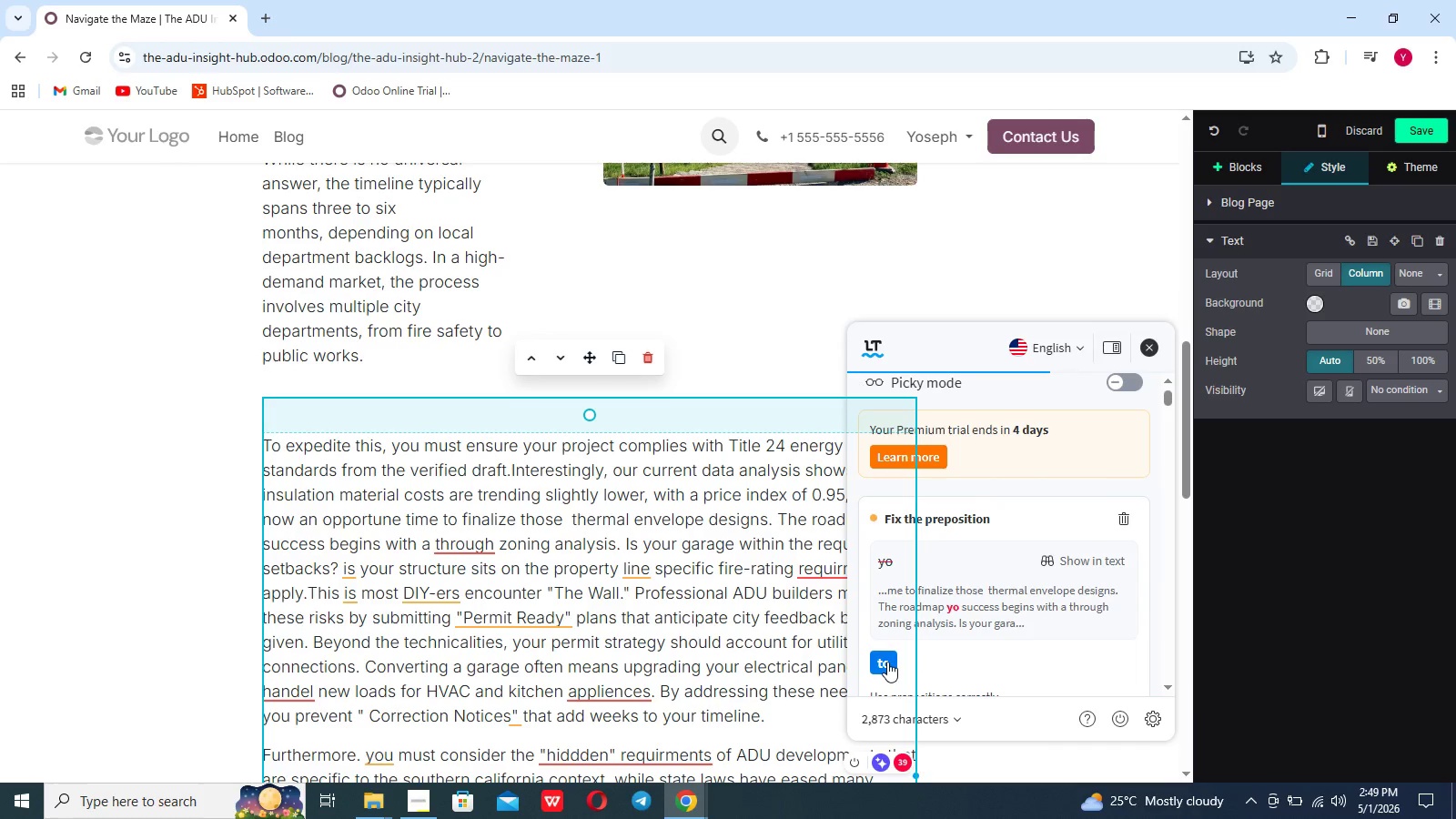 
left_click([887, 662])
 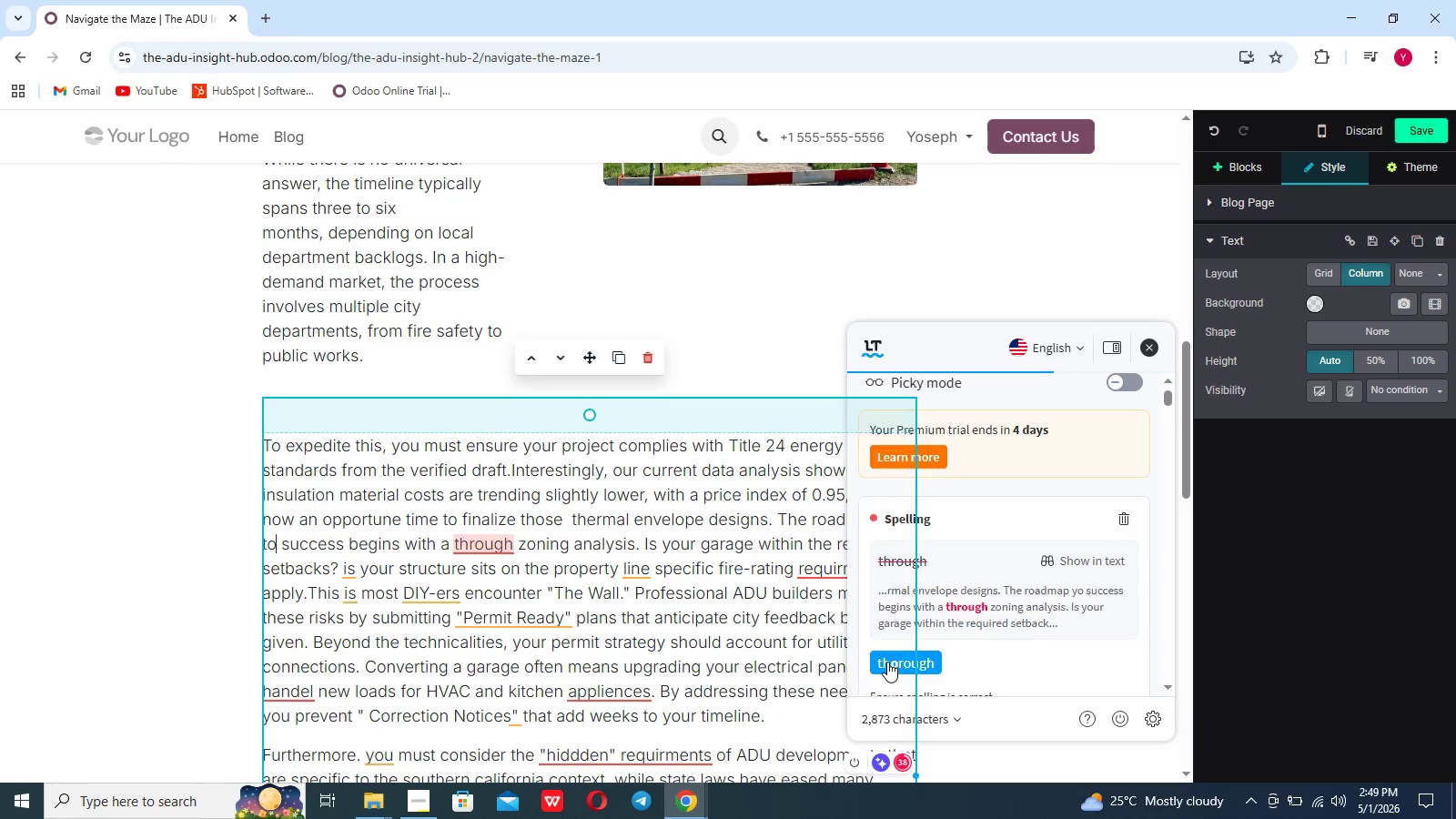 
left_click([887, 662])
 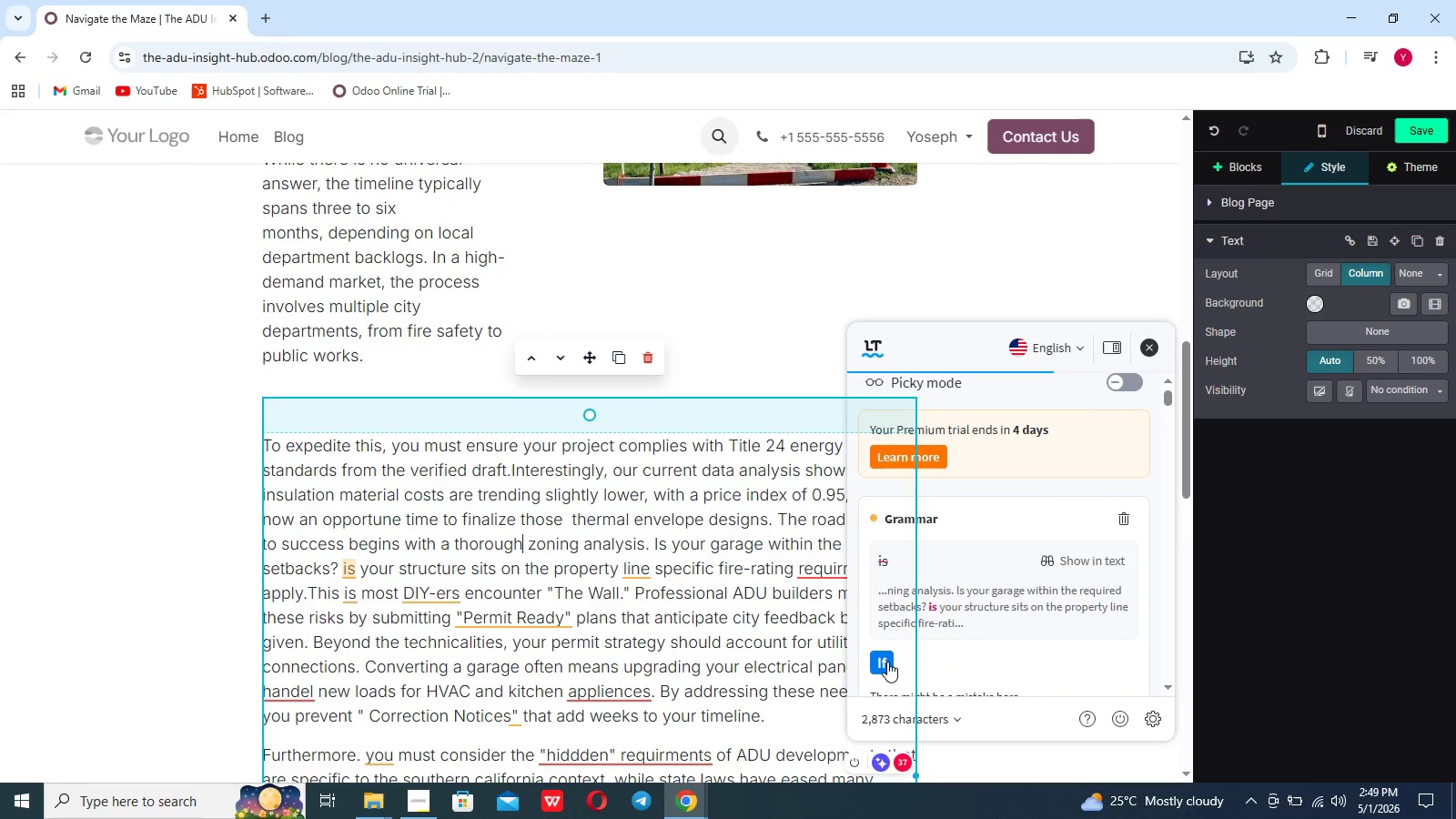 
left_click([887, 662])
 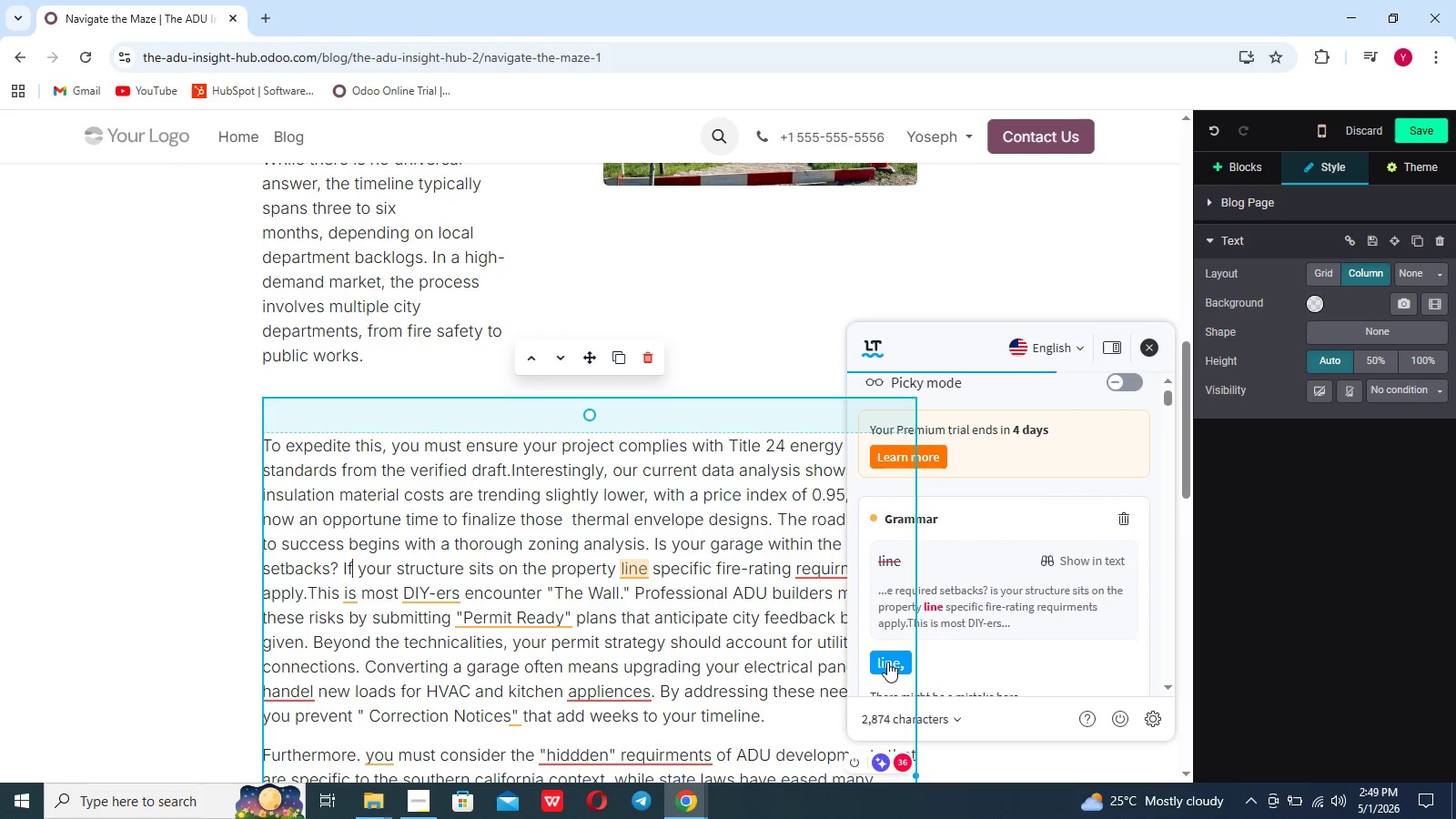 
left_click([887, 662])
 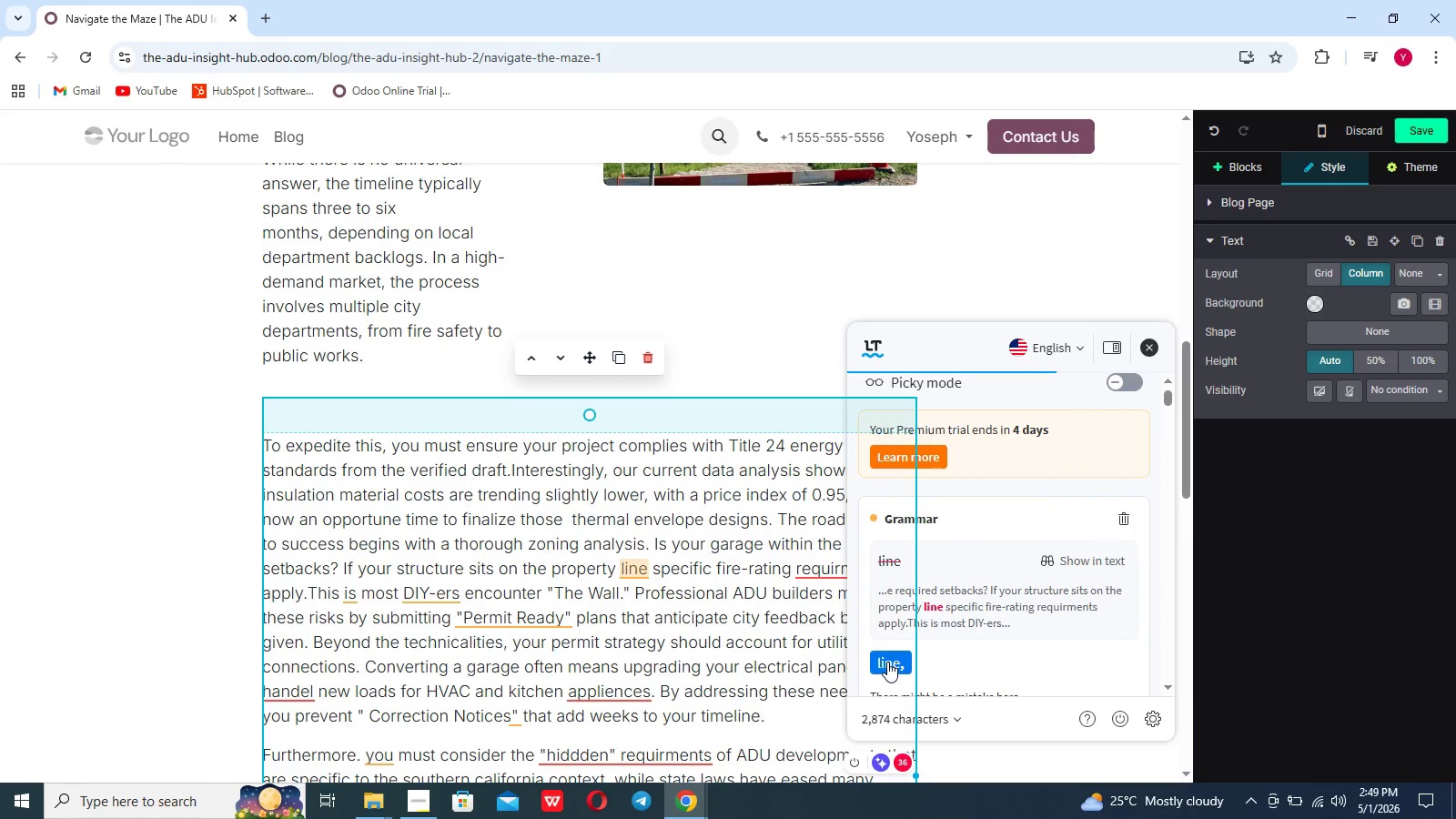 
left_click([887, 662])
 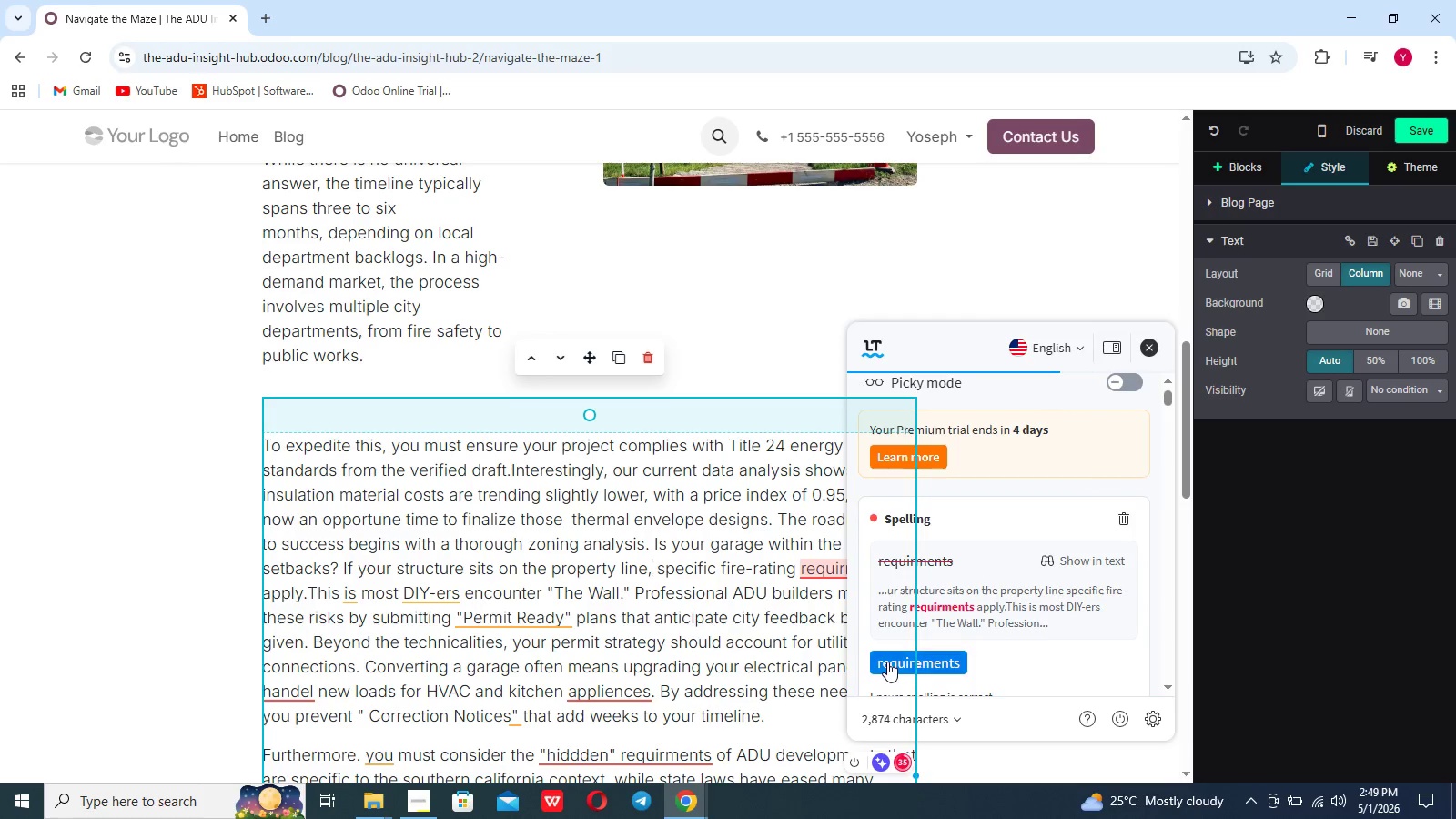 
left_click([887, 662])
 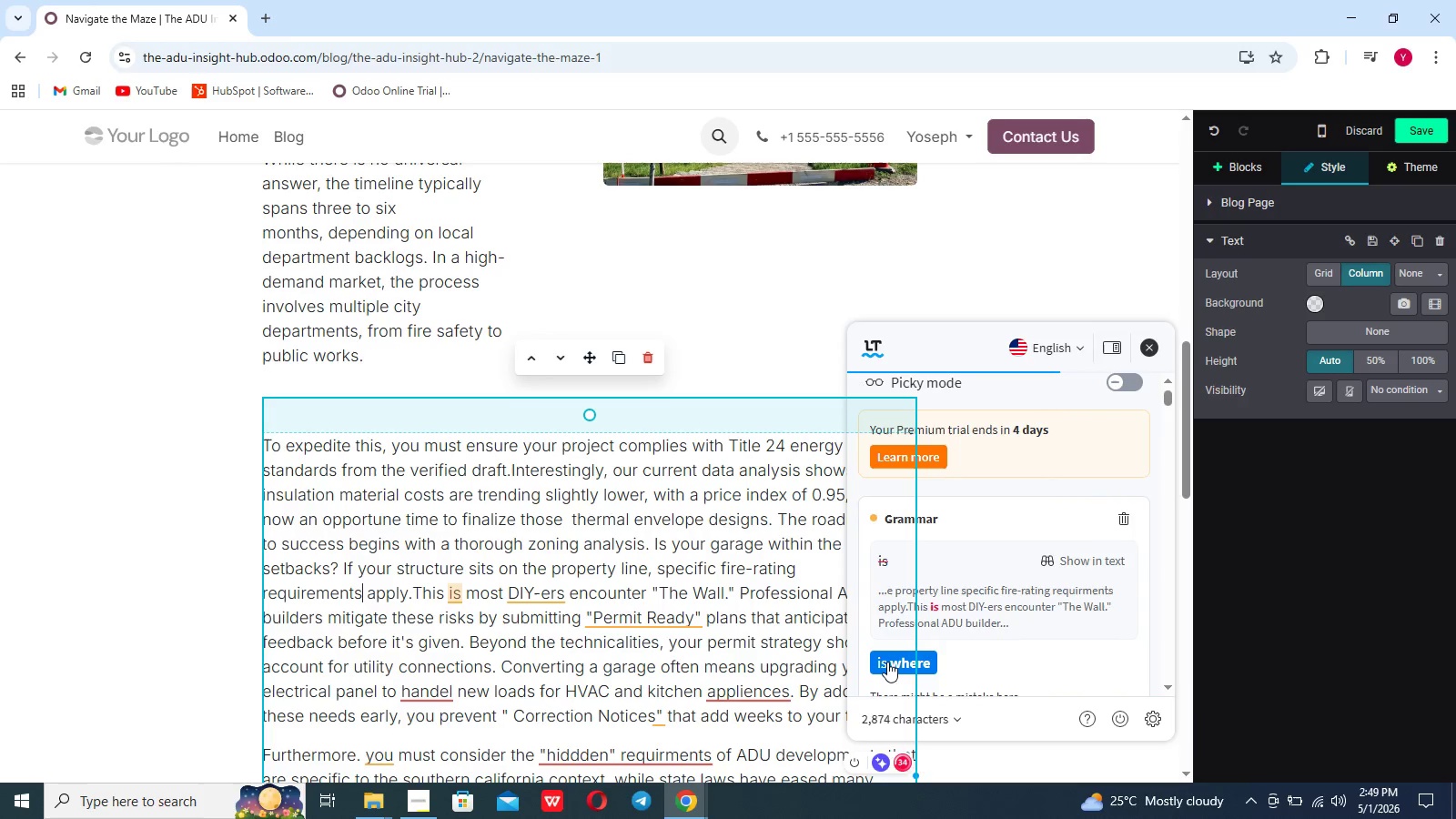 
left_click([887, 662])
 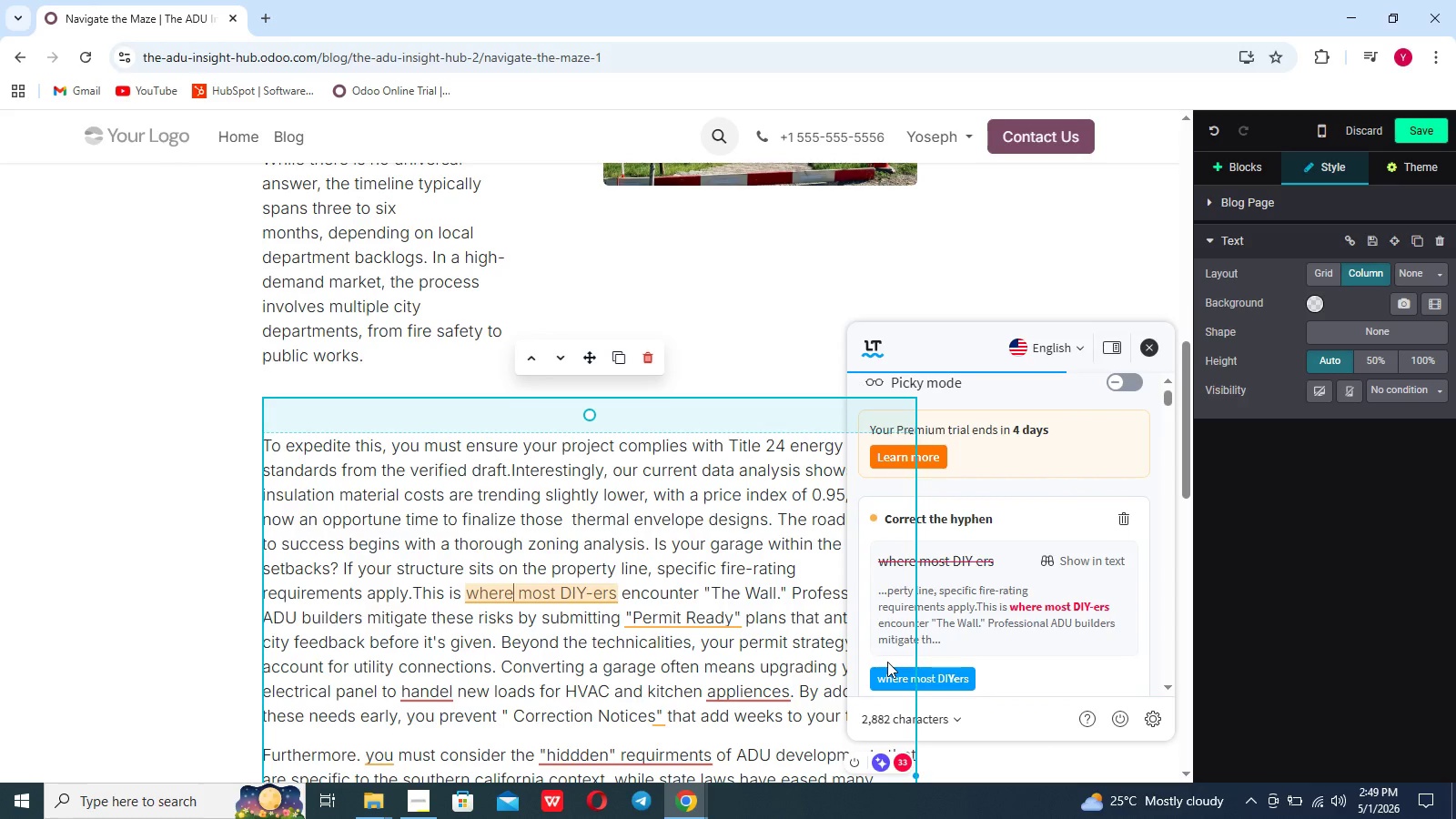 
left_click([887, 673])
 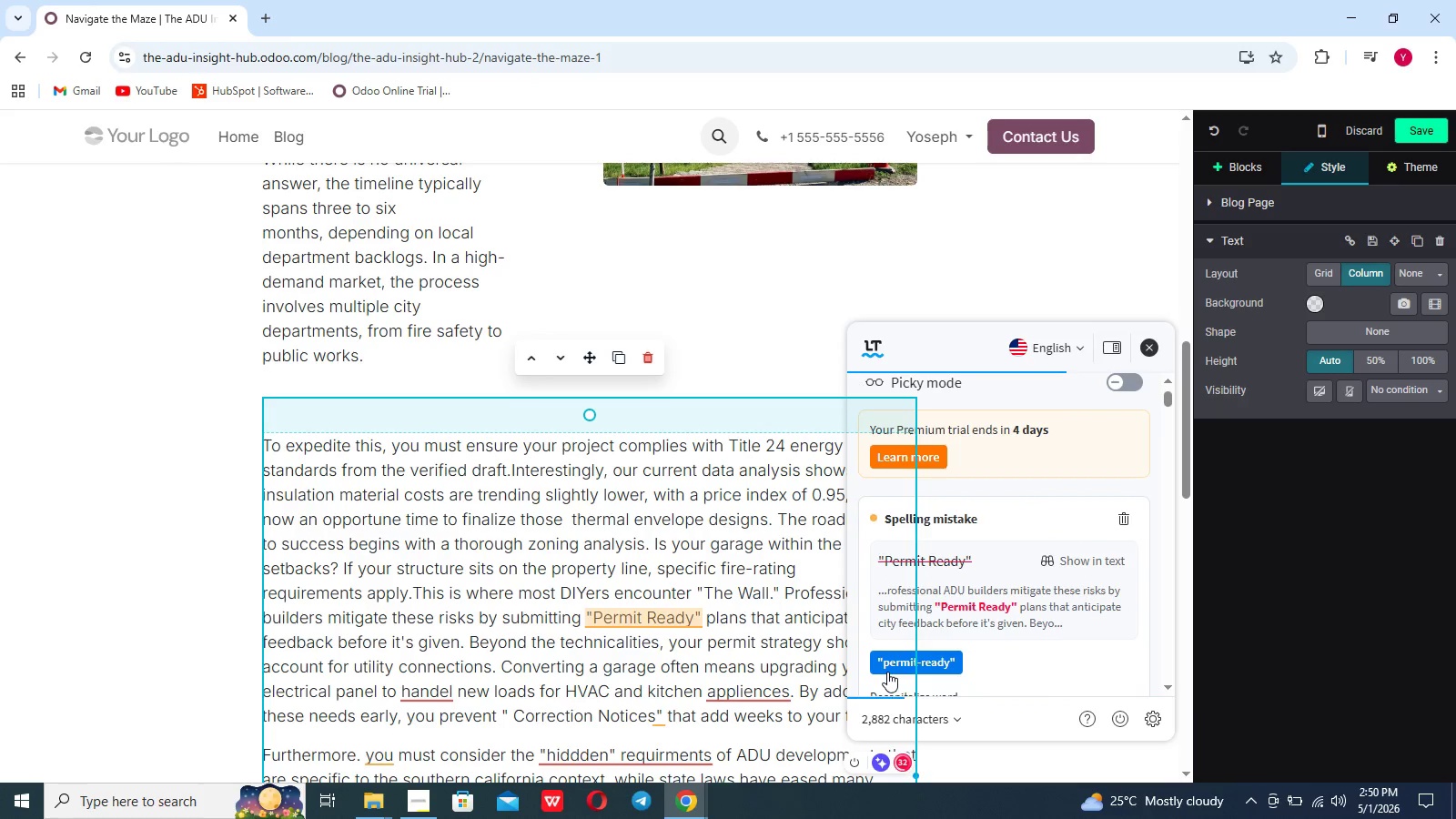 
left_click([887, 668])
 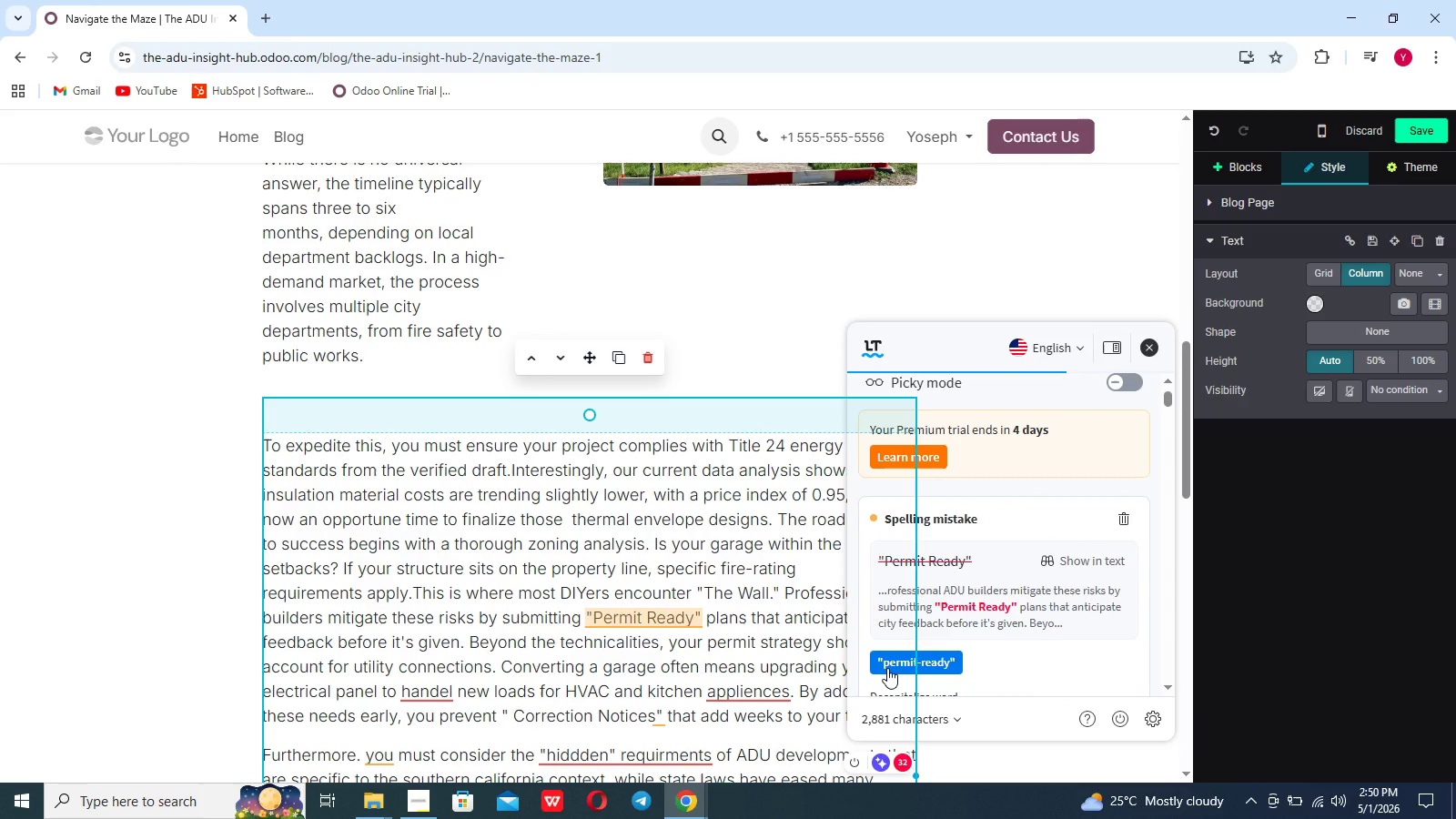 
left_click([887, 668])
 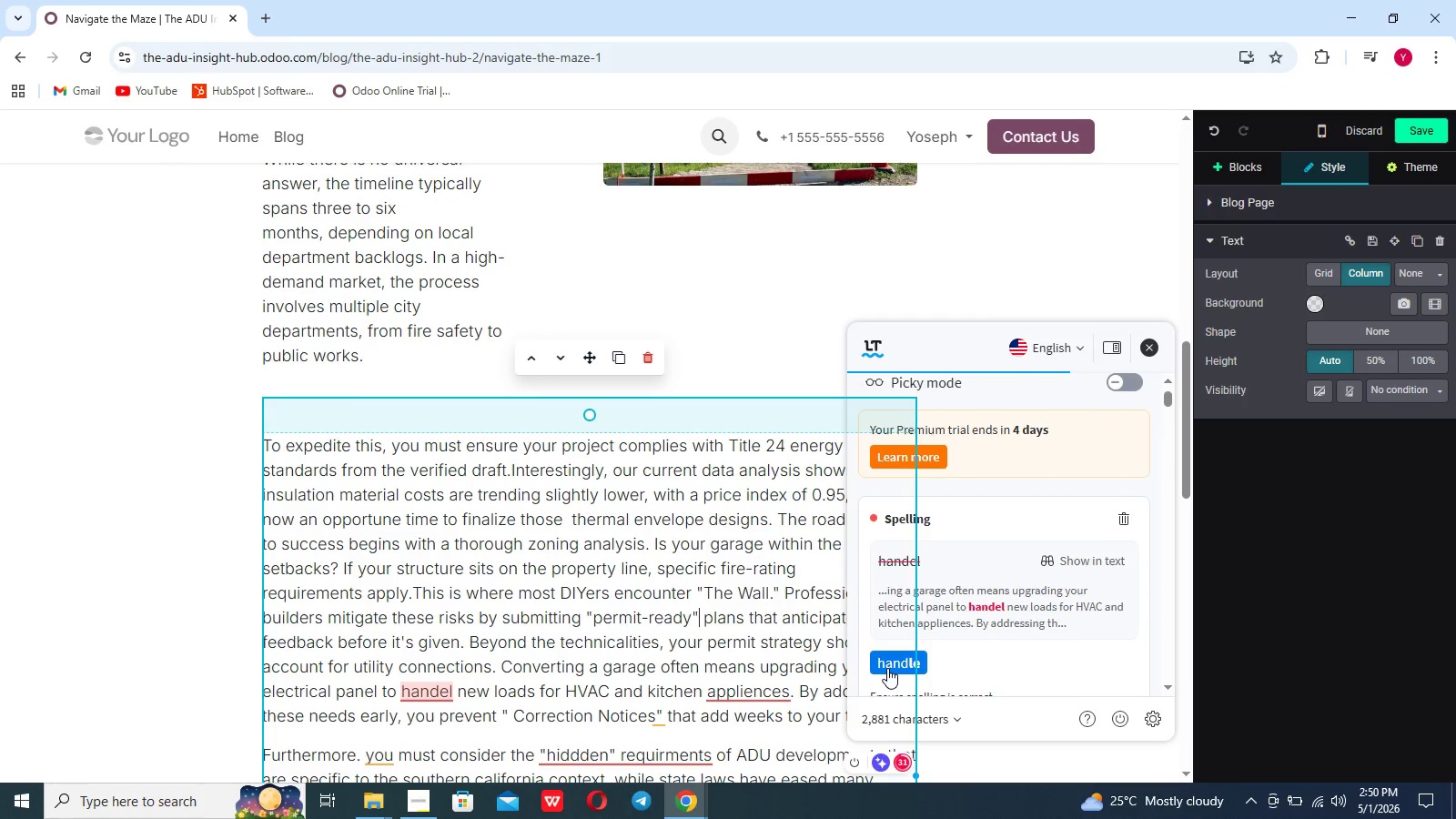 
left_click([887, 668])
 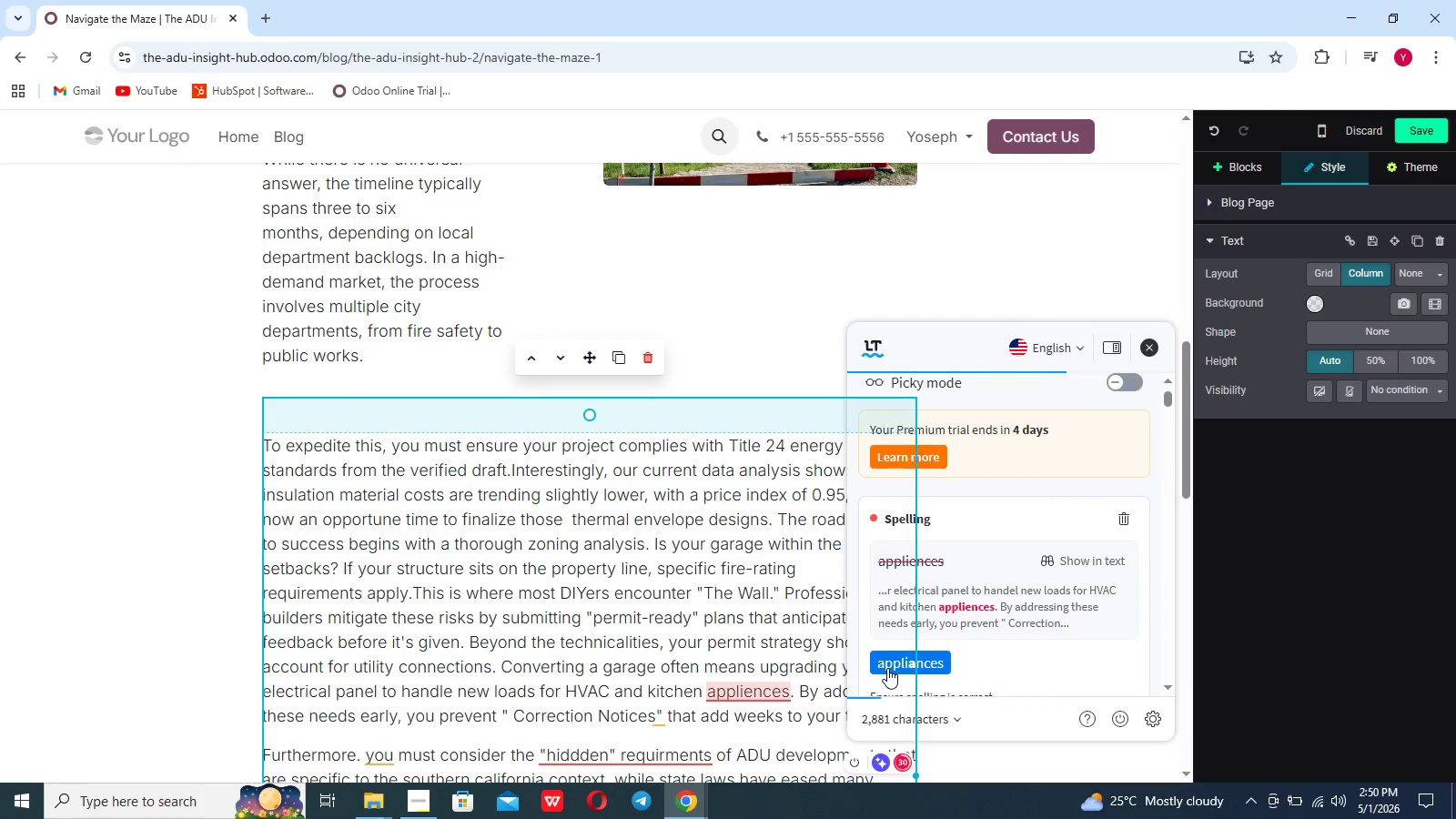 
left_click([887, 668])
 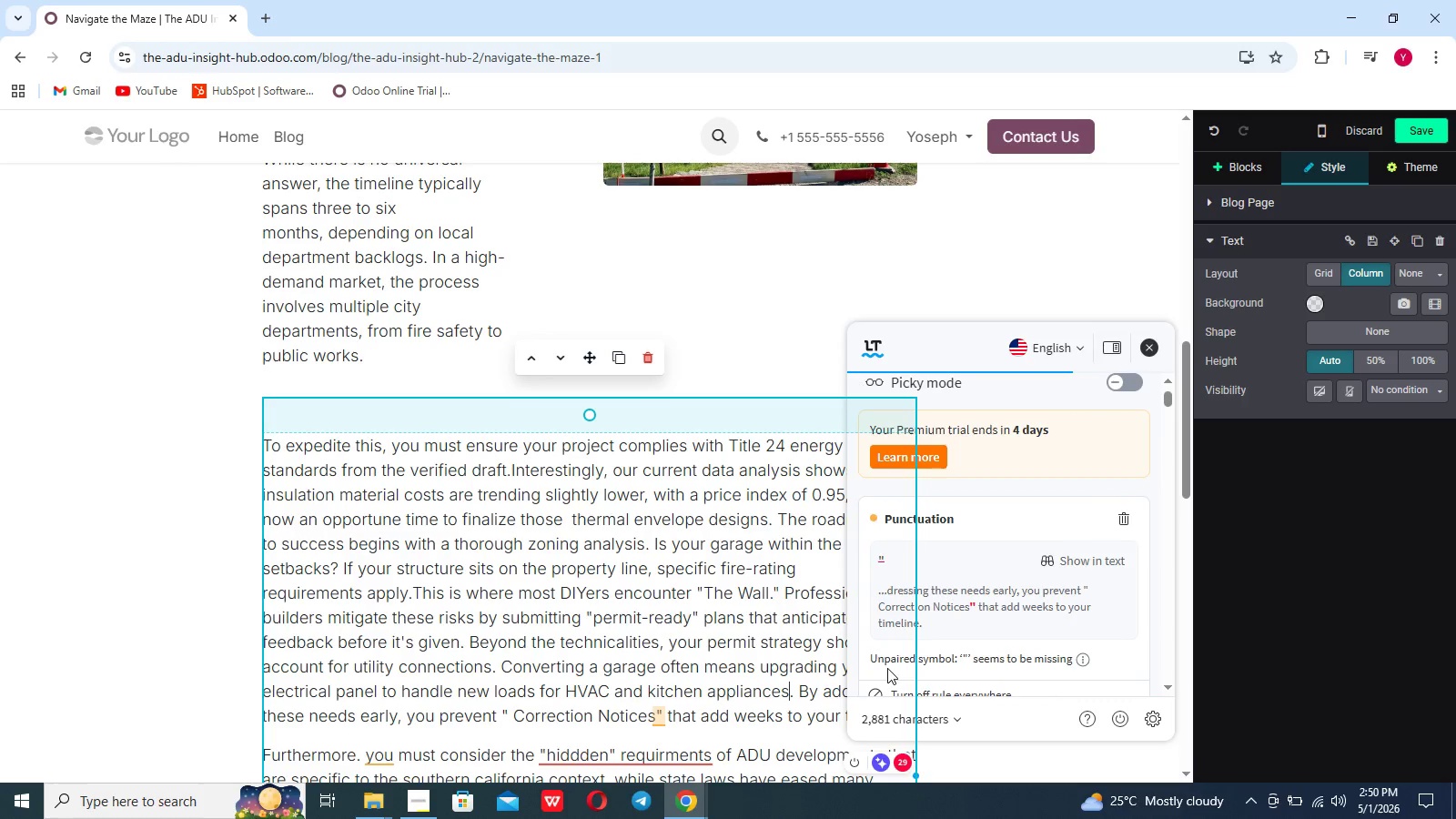 
scroll: coordinate [887, 668], scroll_direction: down, amount: 7.0
 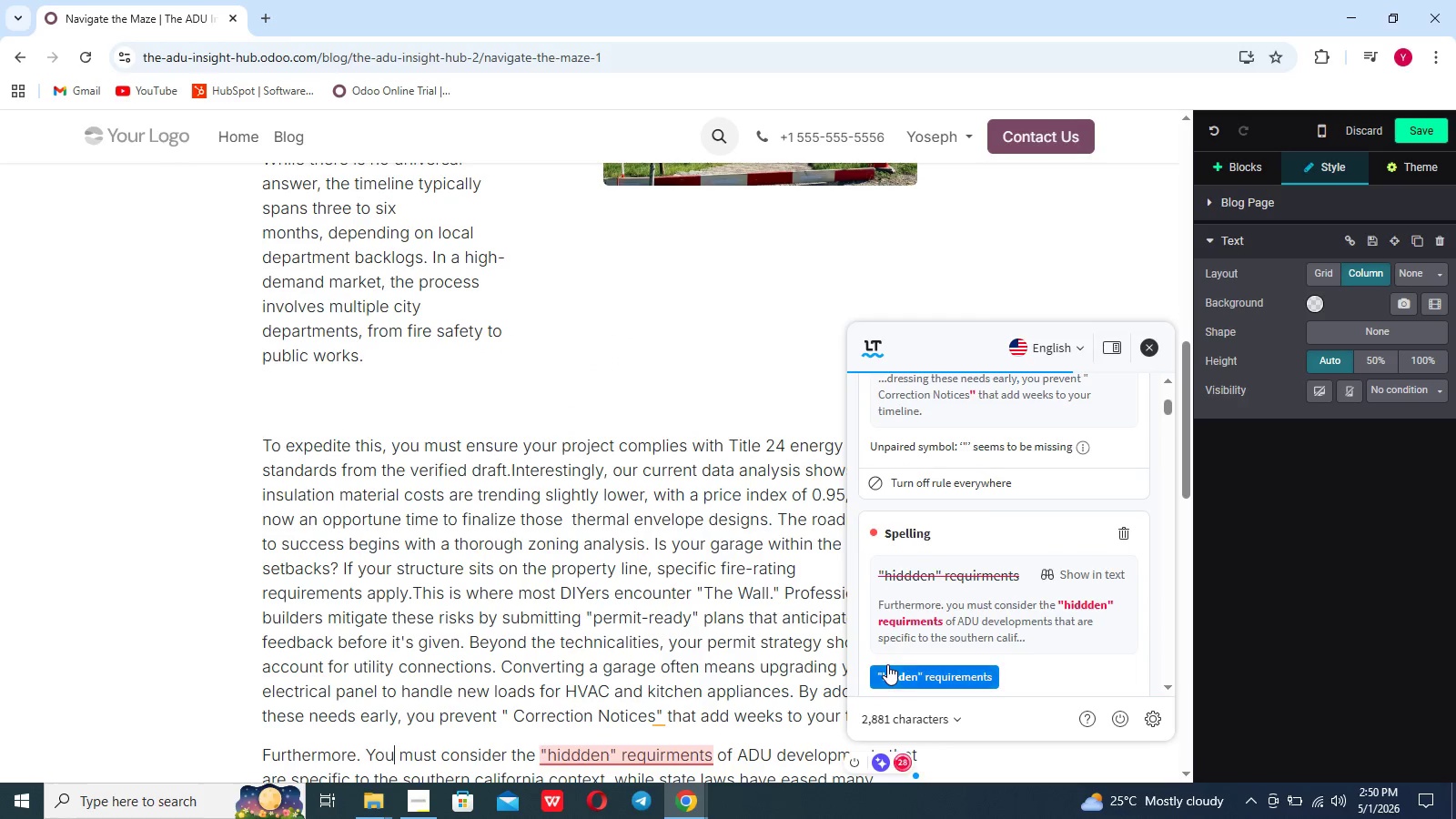 
left_click([887, 670])
 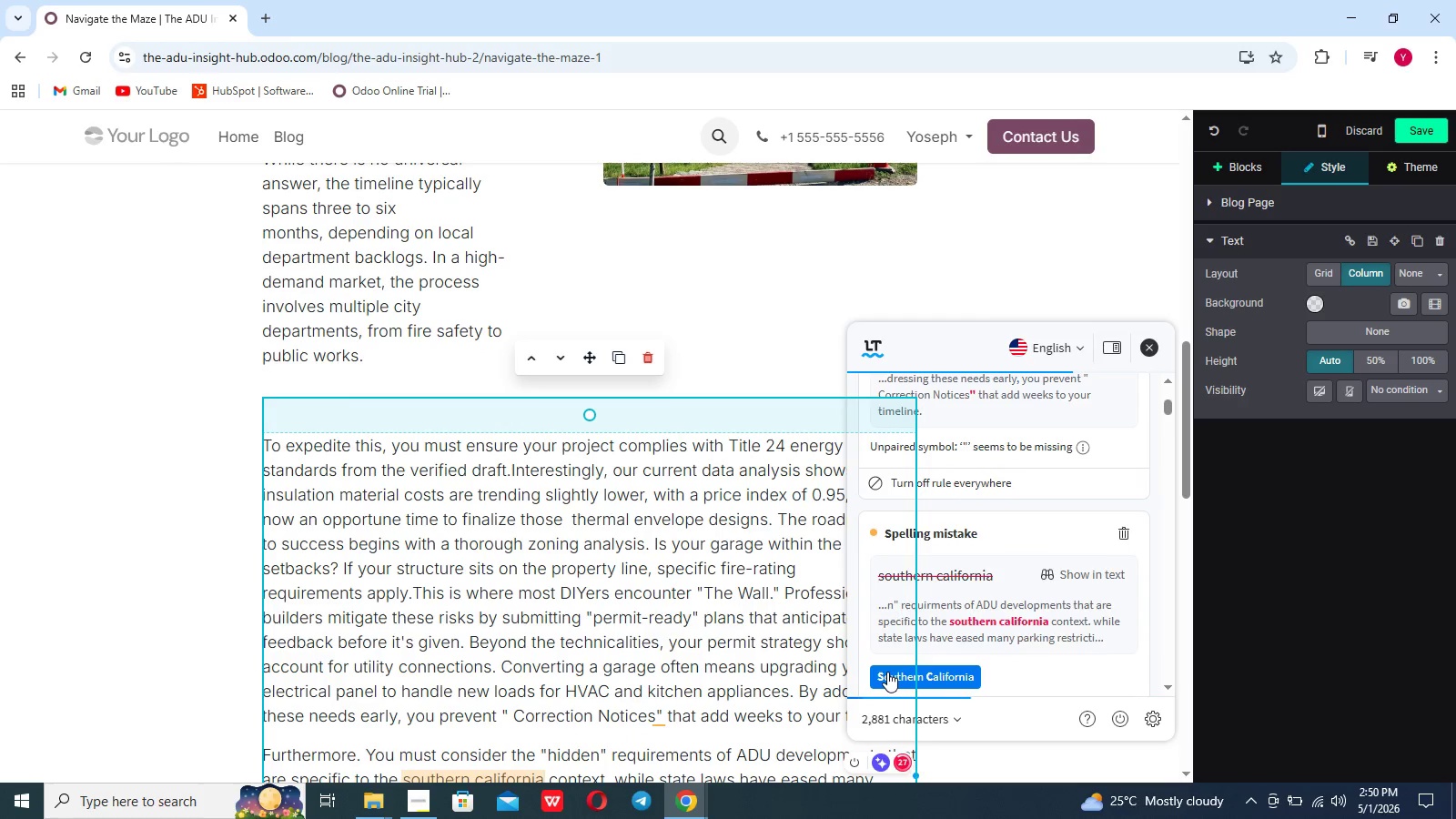 
left_click([890, 673])
 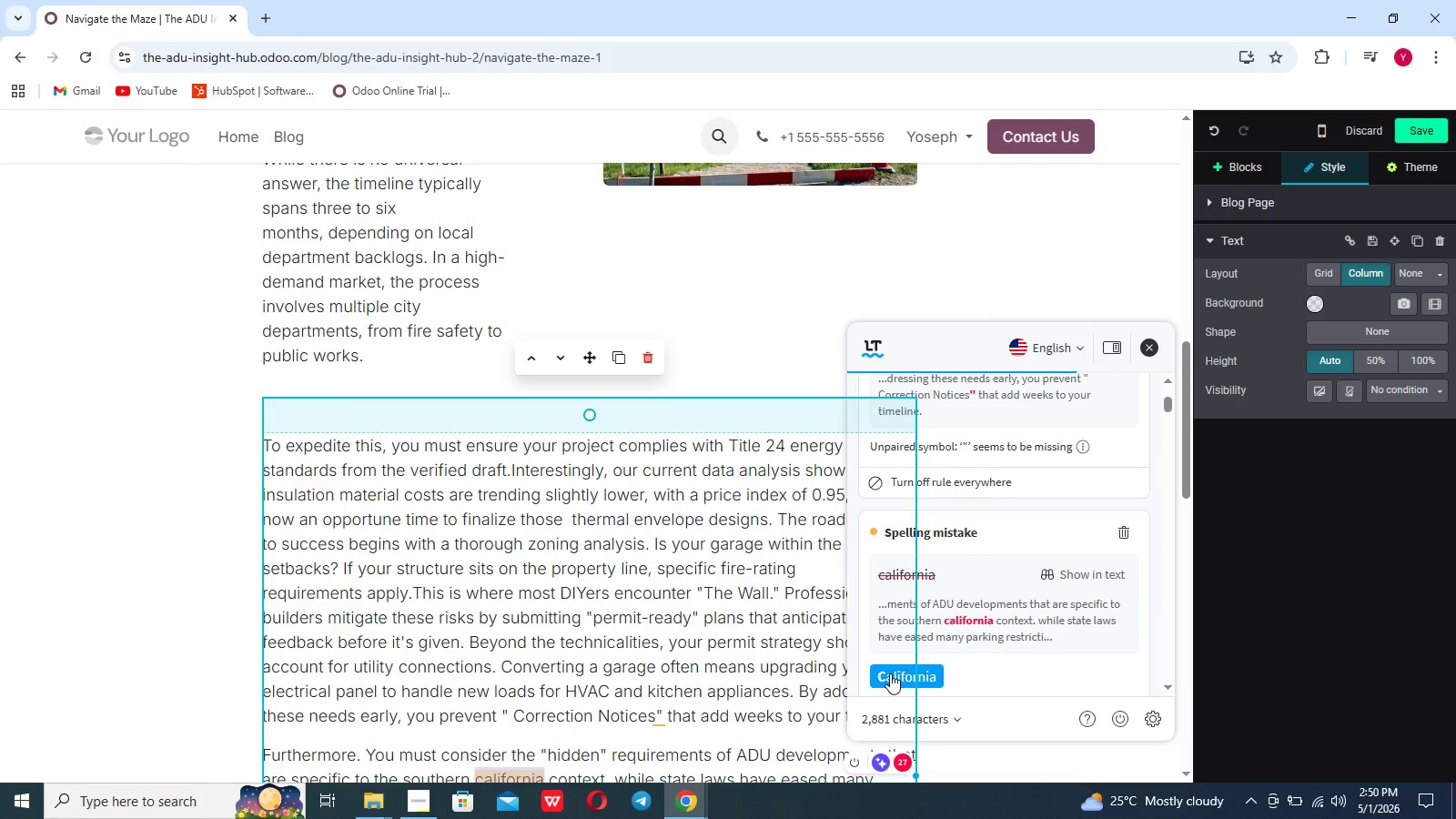 
left_click([890, 673])
 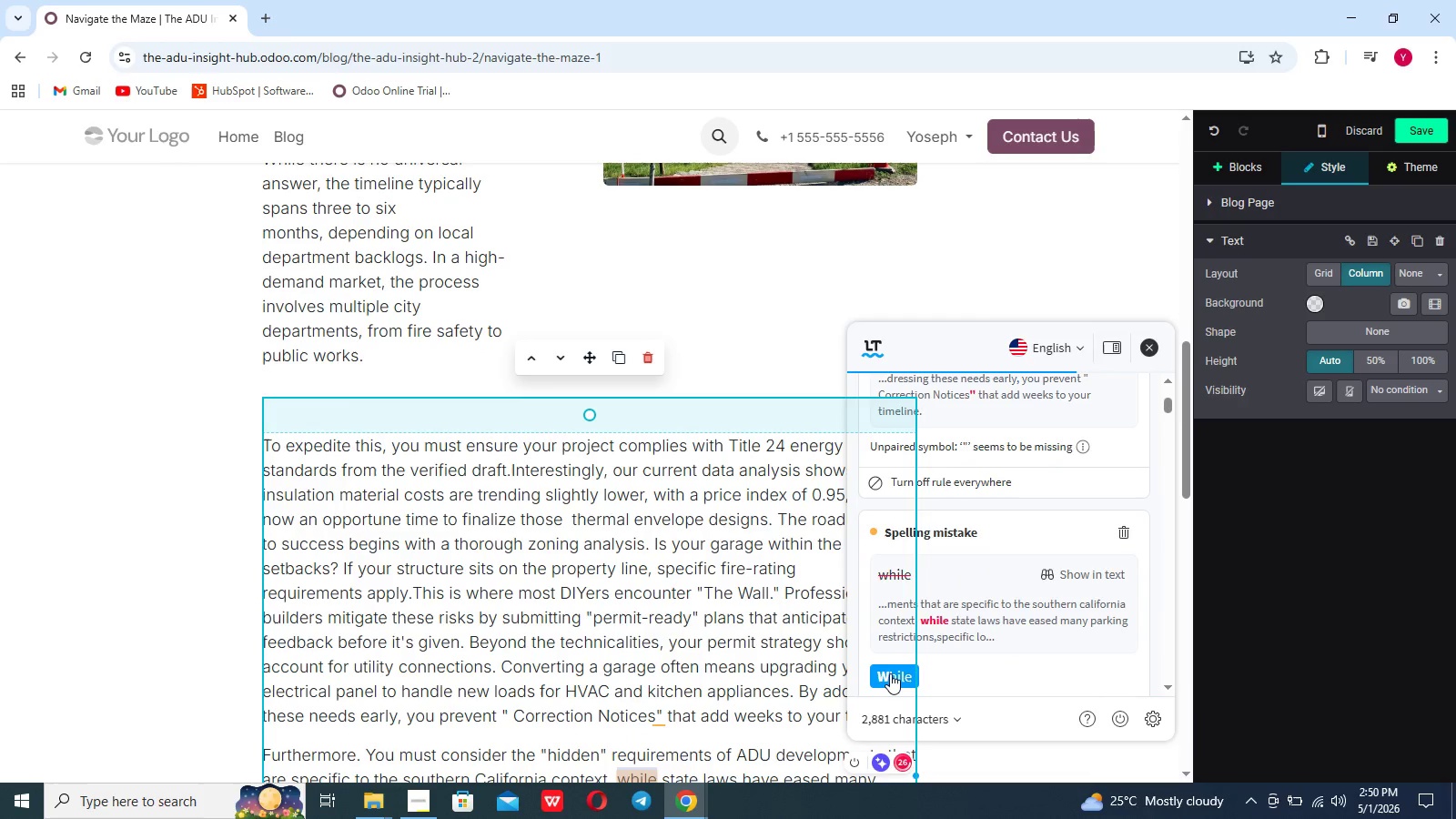 
left_click([890, 673])
 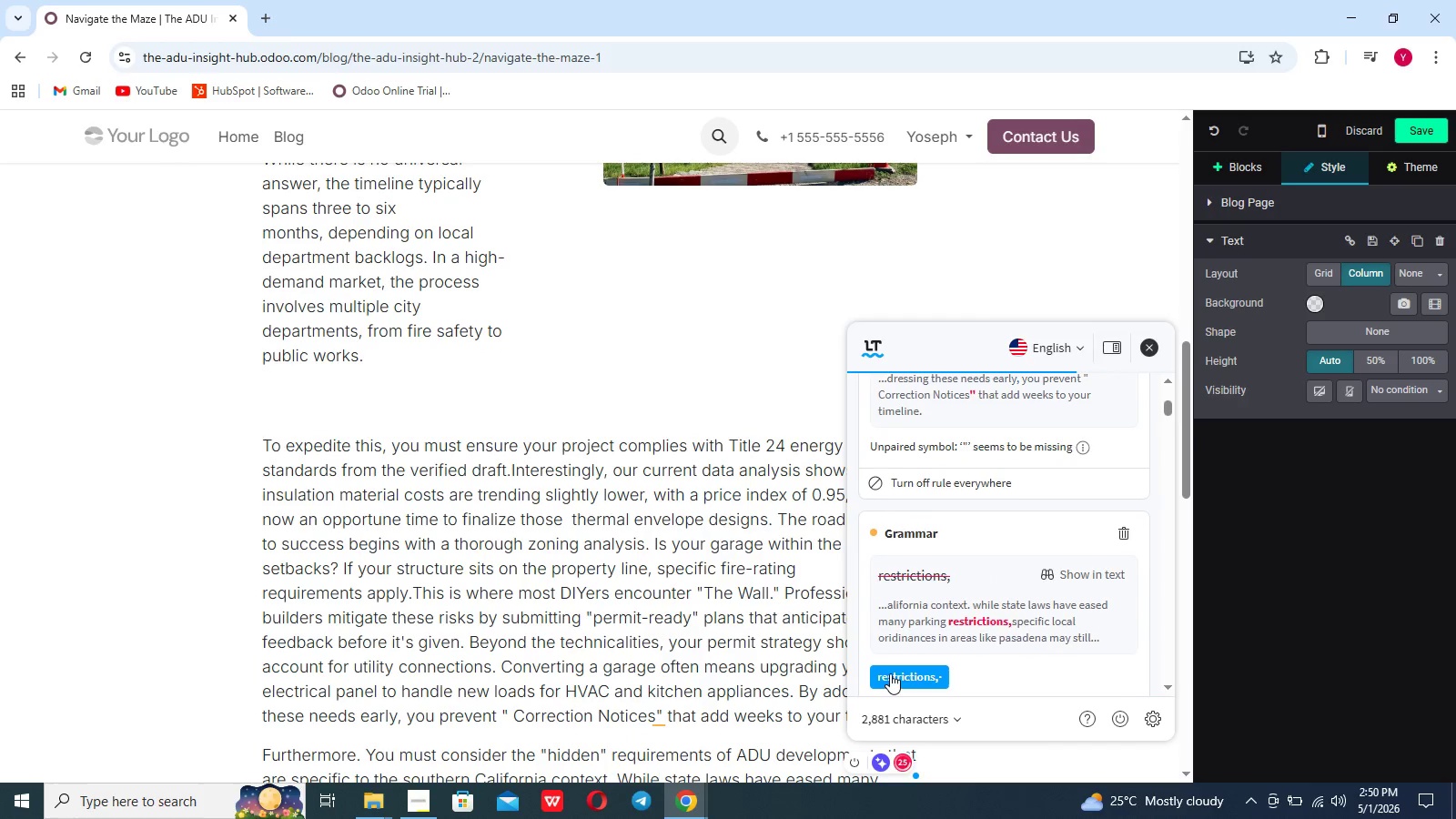 
left_click([890, 673])
 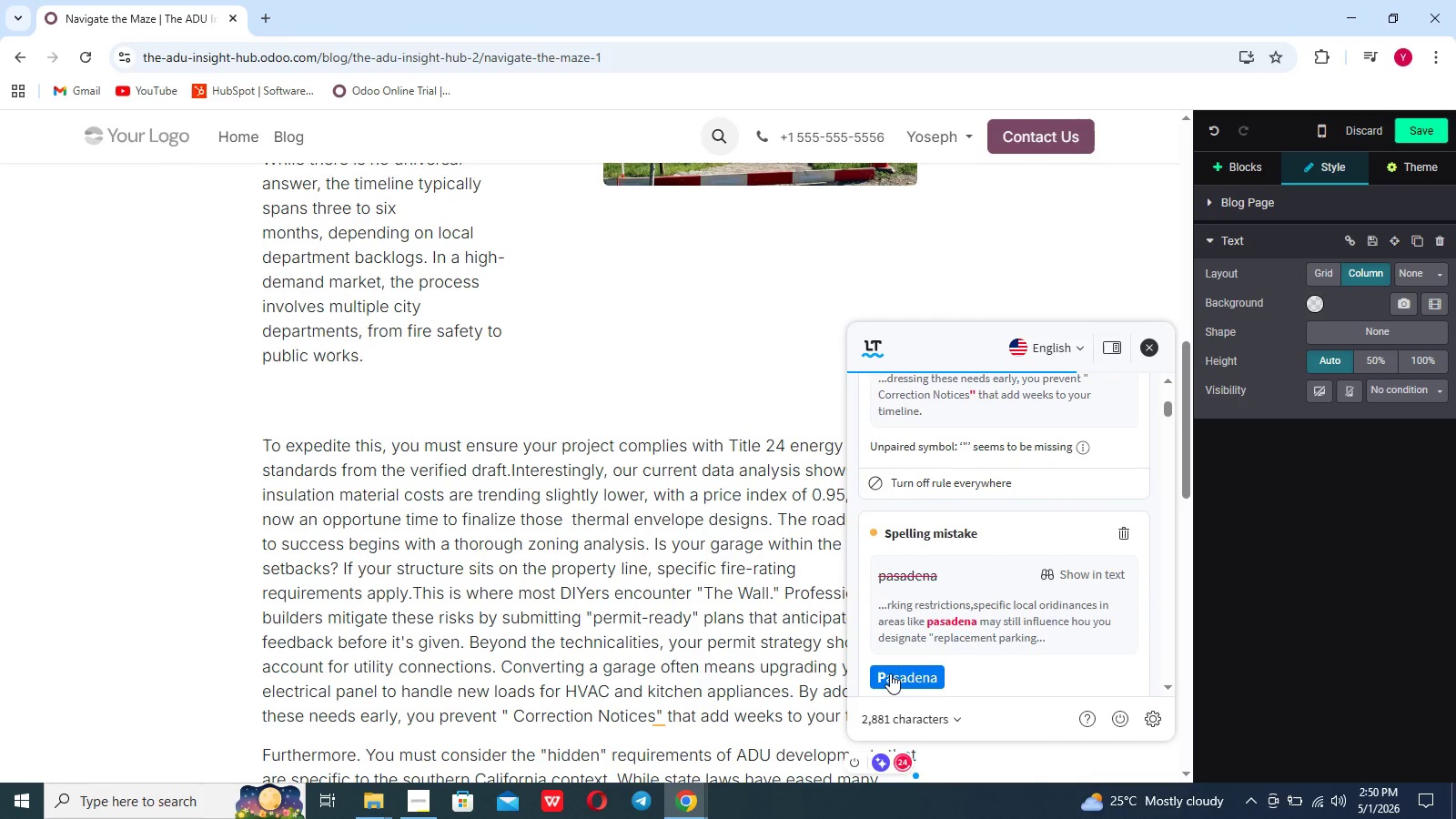 
left_click([890, 673])
 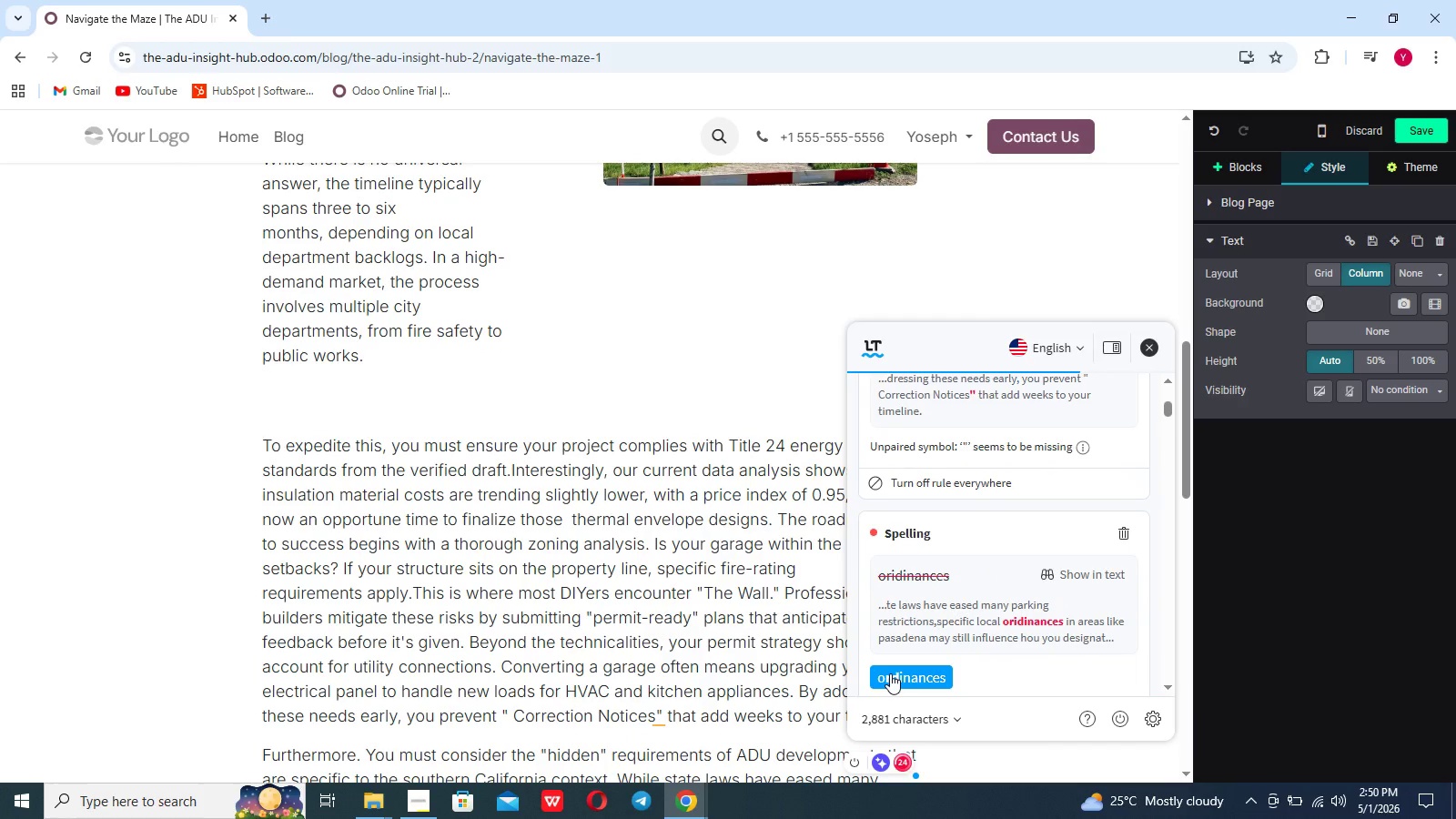 
left_click([890, 673])
 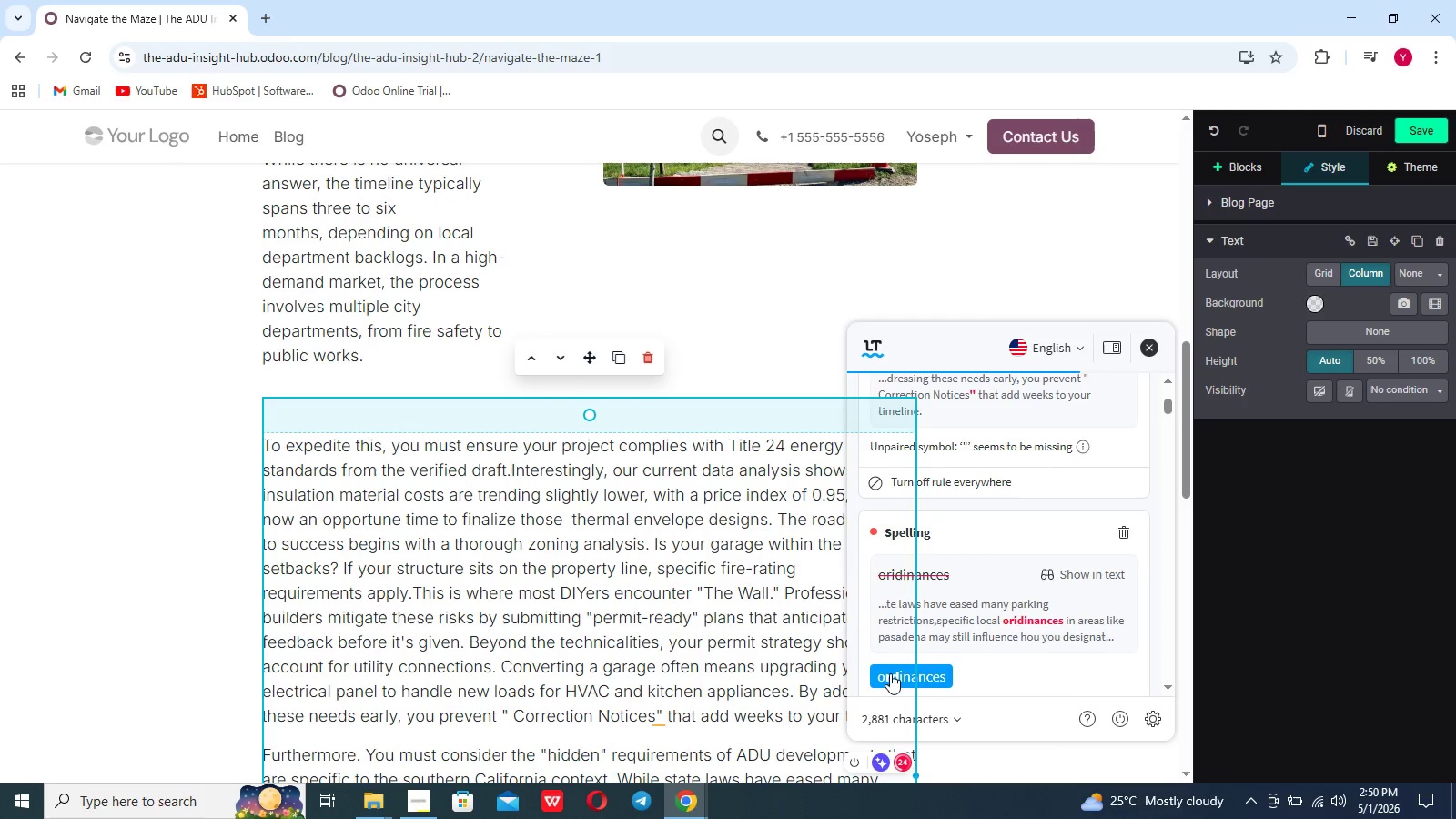 
left_click([890, 673])
 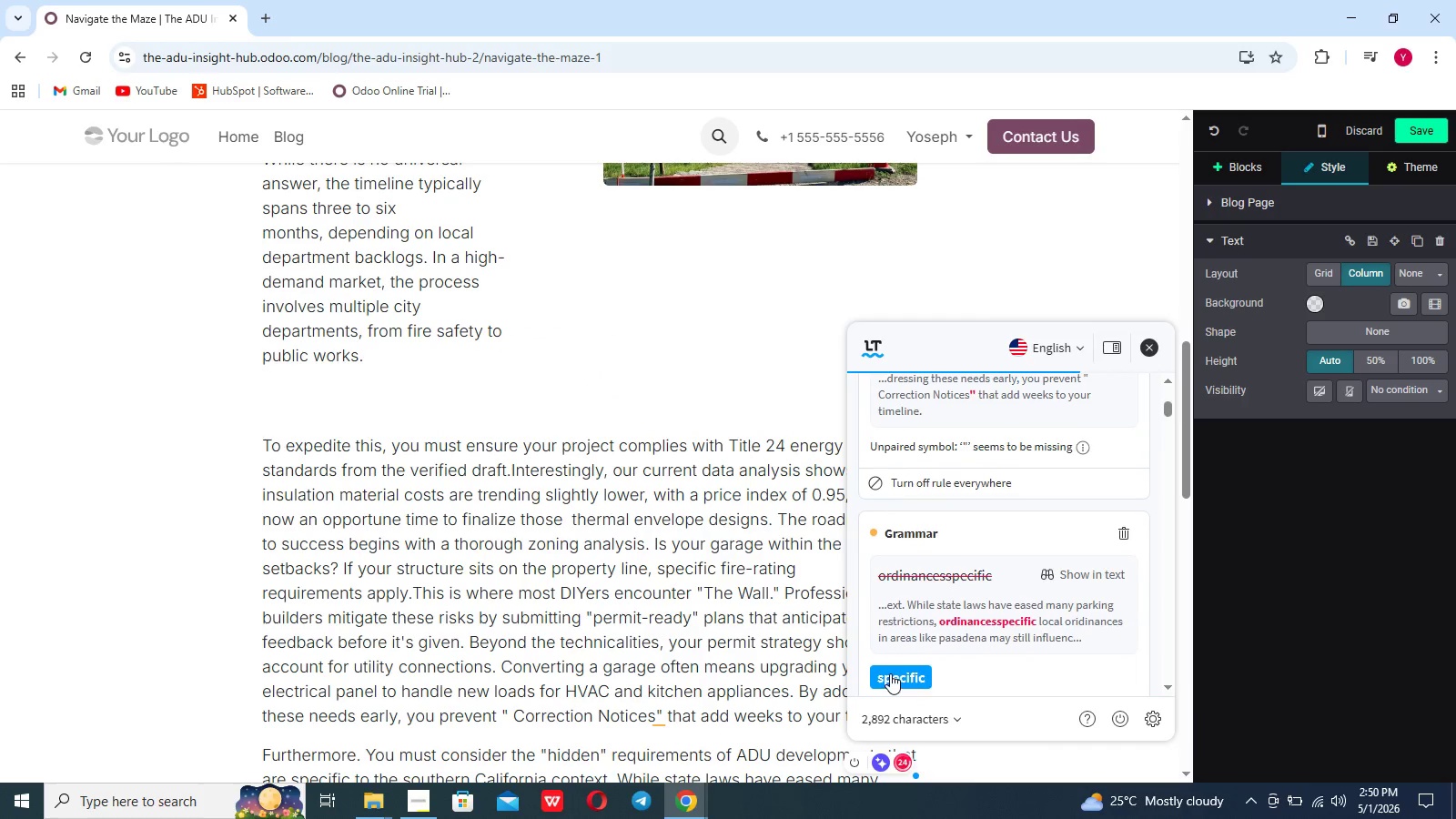 
left_click([890, 673])
 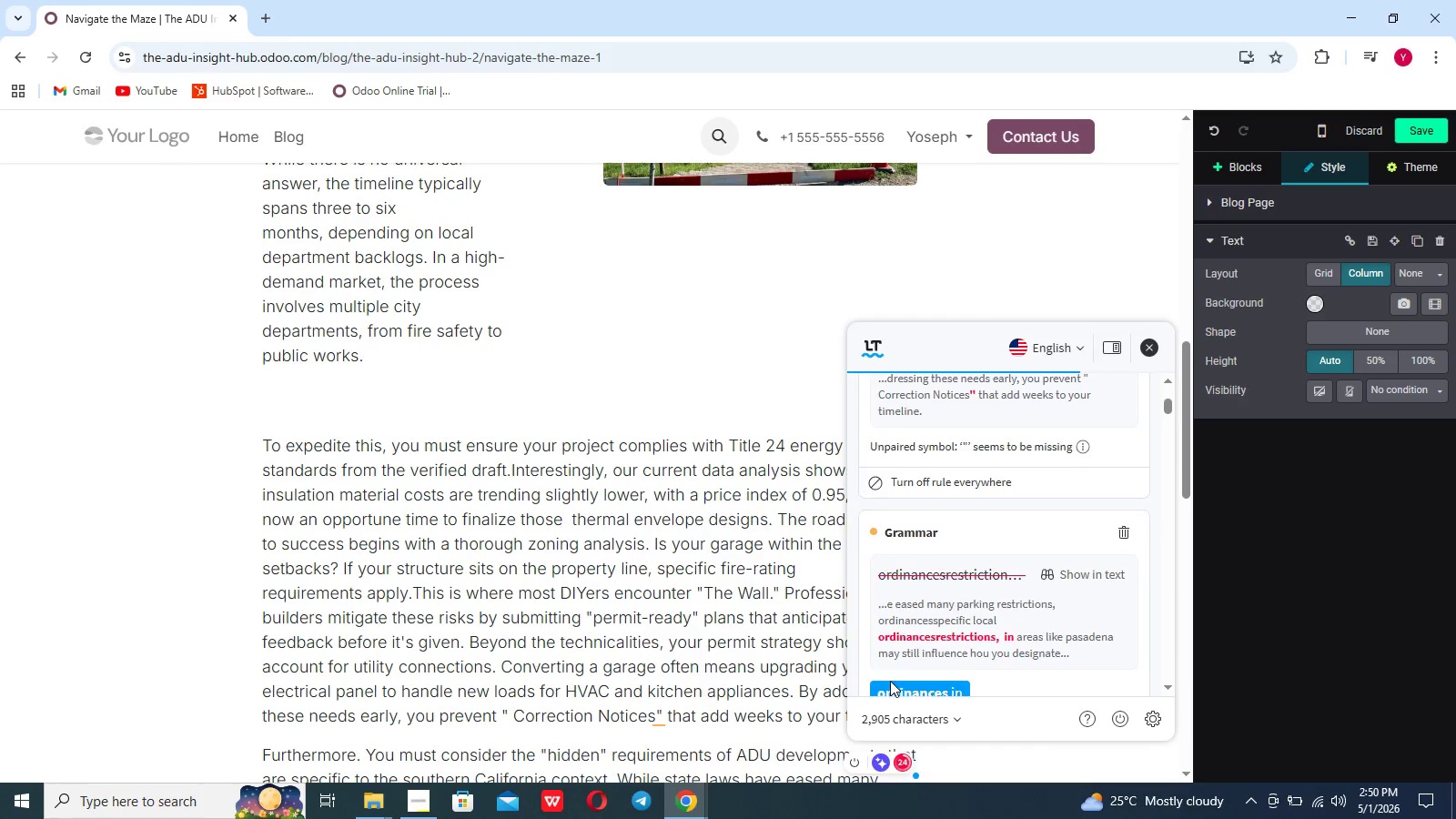 
left_click([890, 685])
 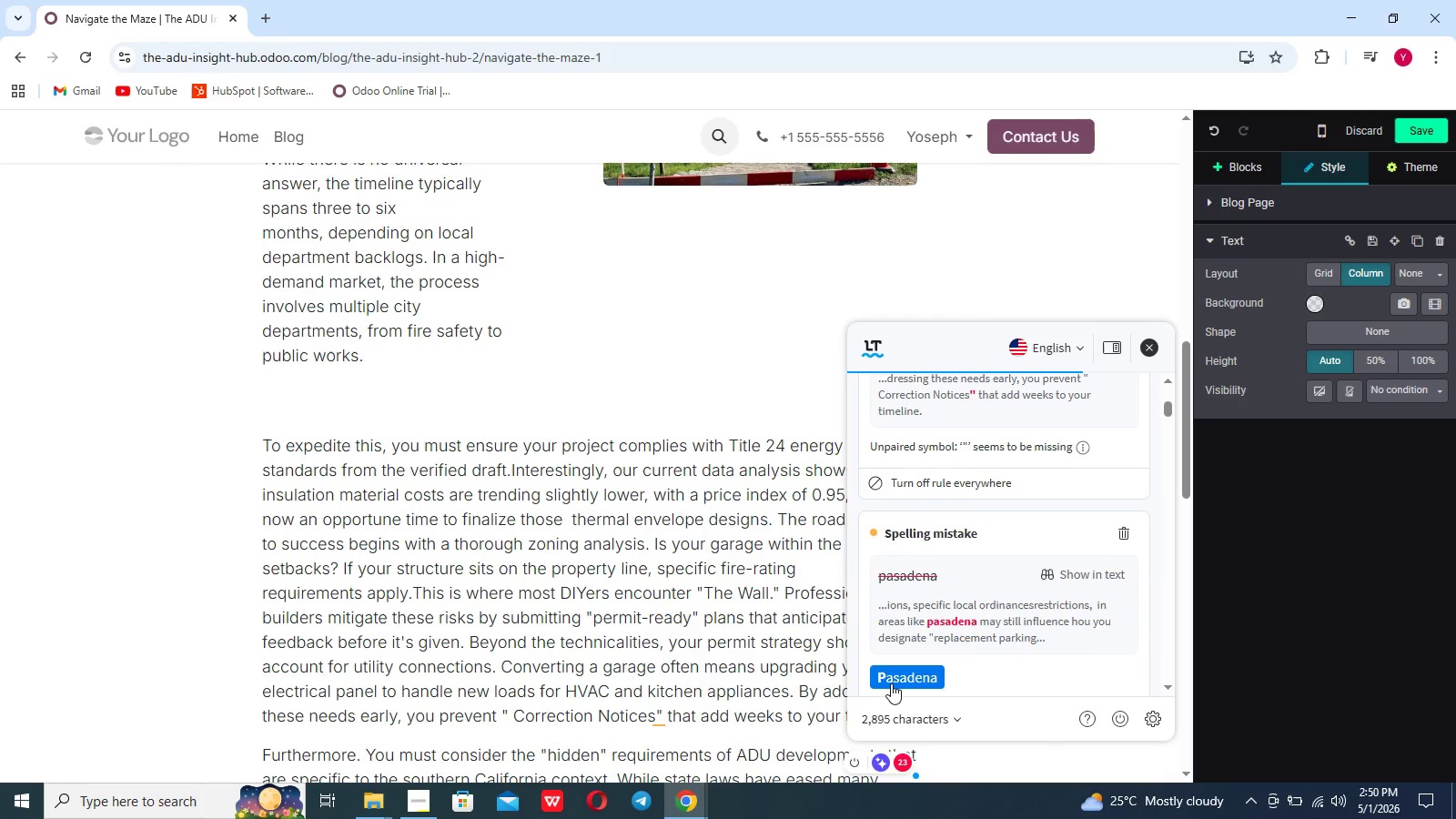 
left_click([891, 683])
 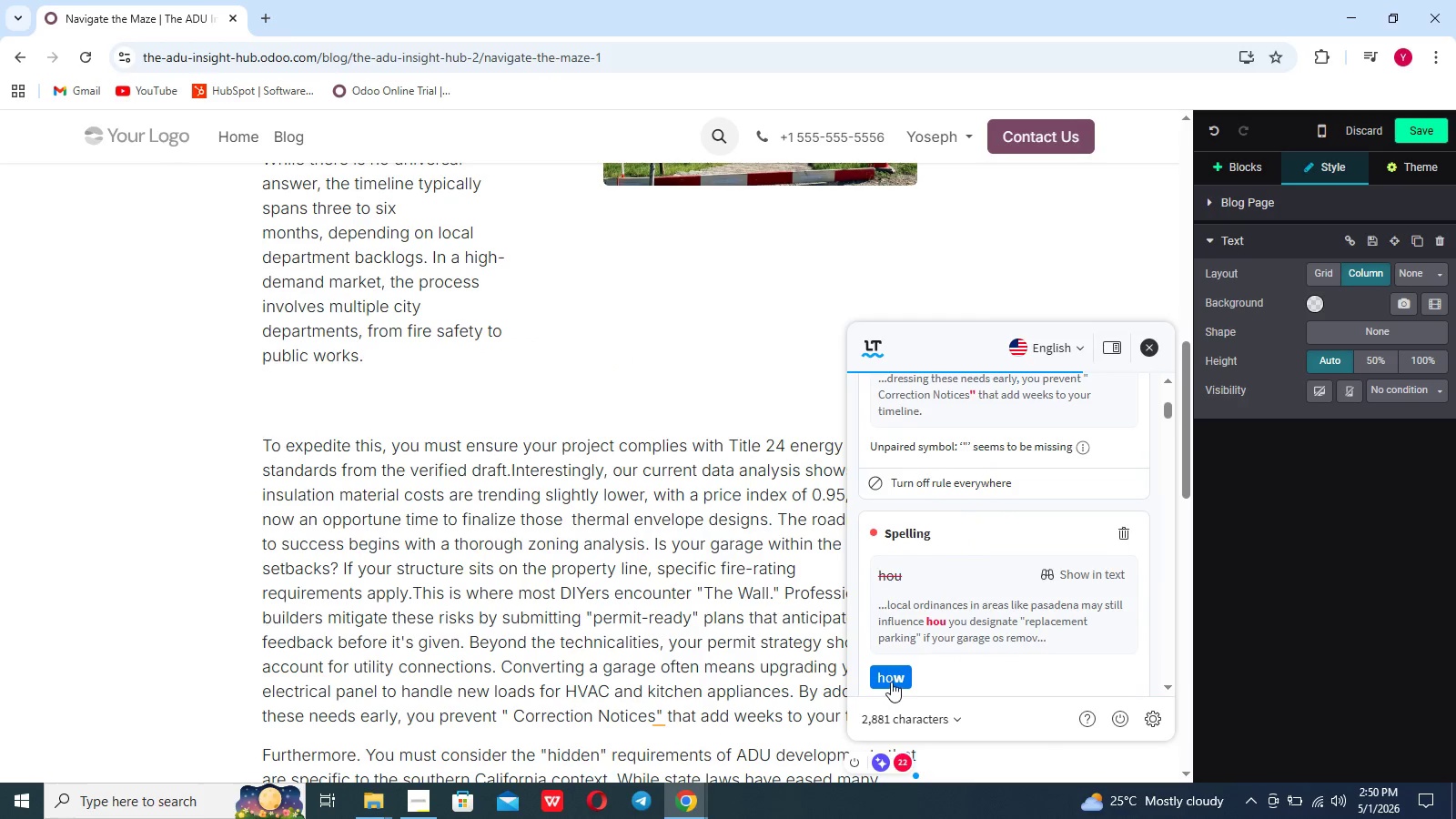 
left_click([891, 679])
 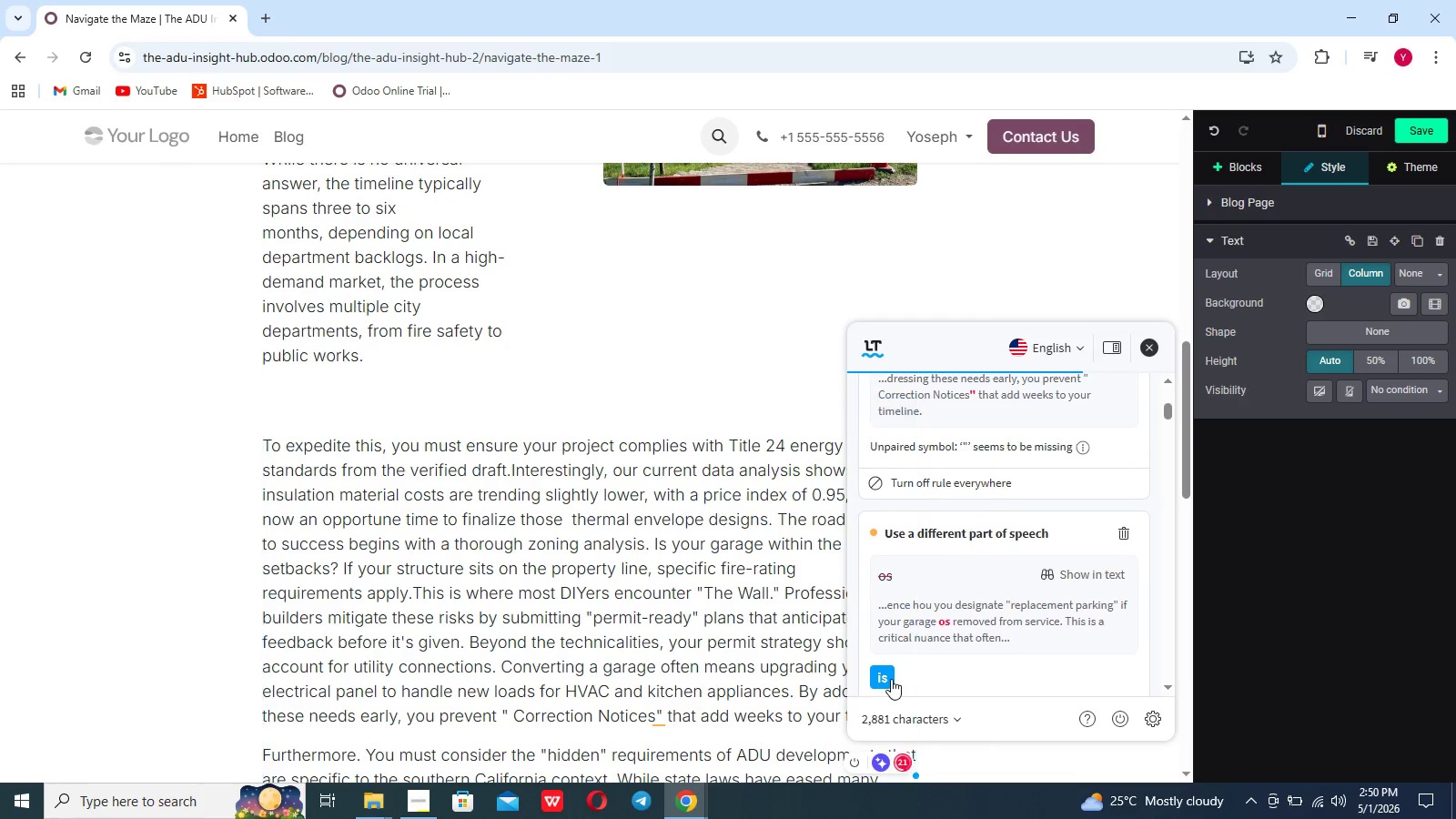 
left_click([891, 679])
 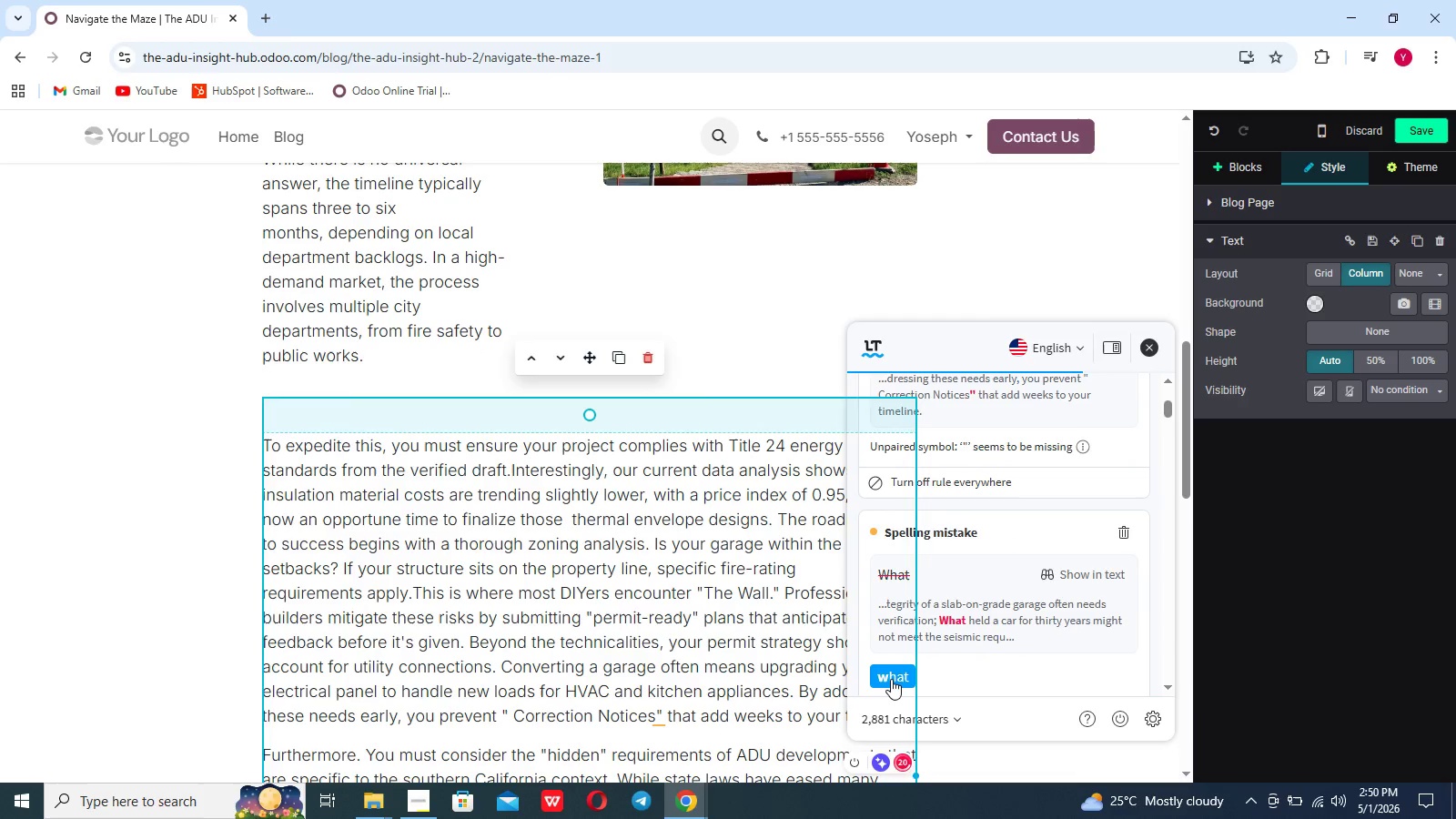 
left_click([888, 679])
 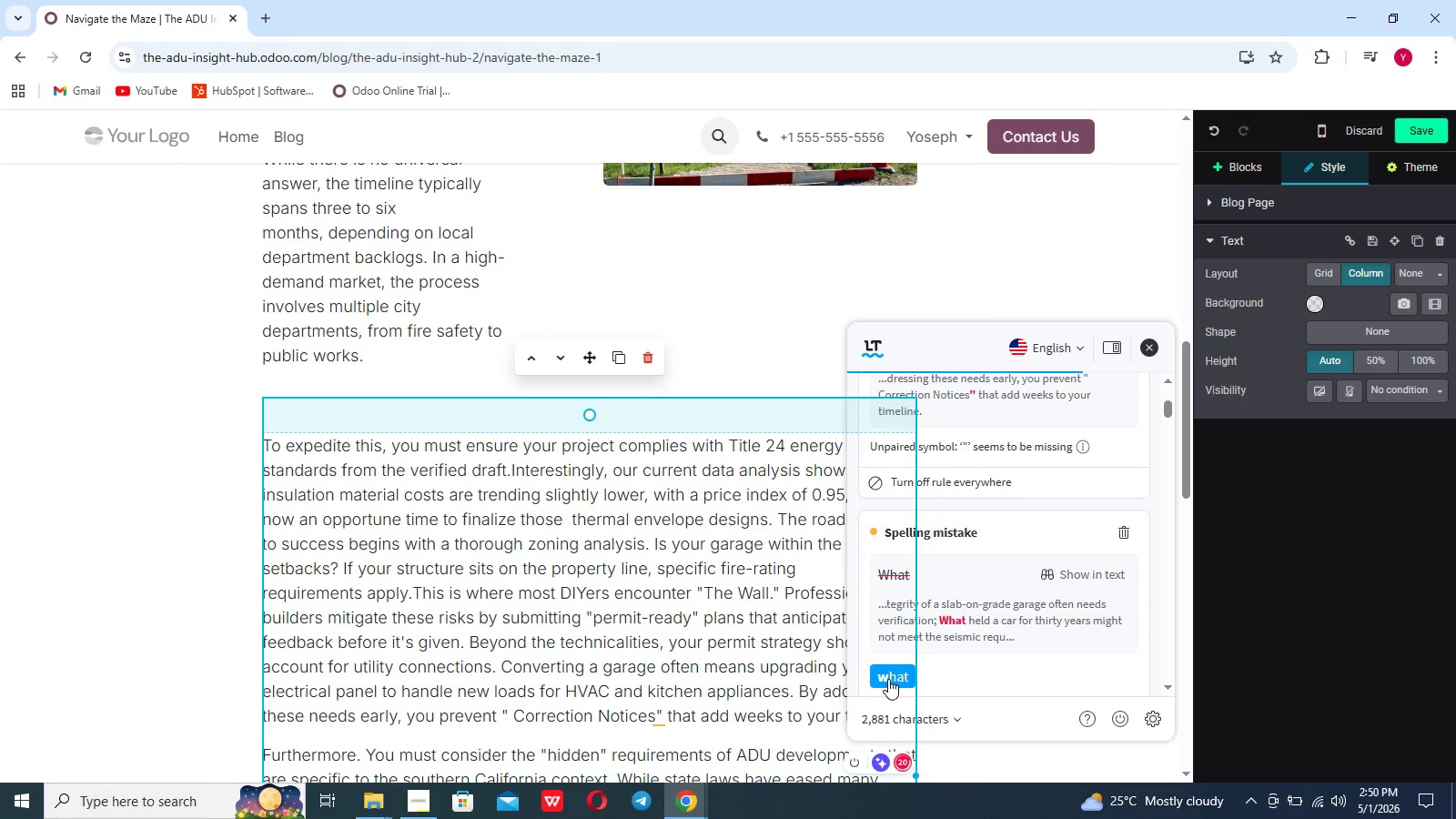 
left_click([888, 679])
 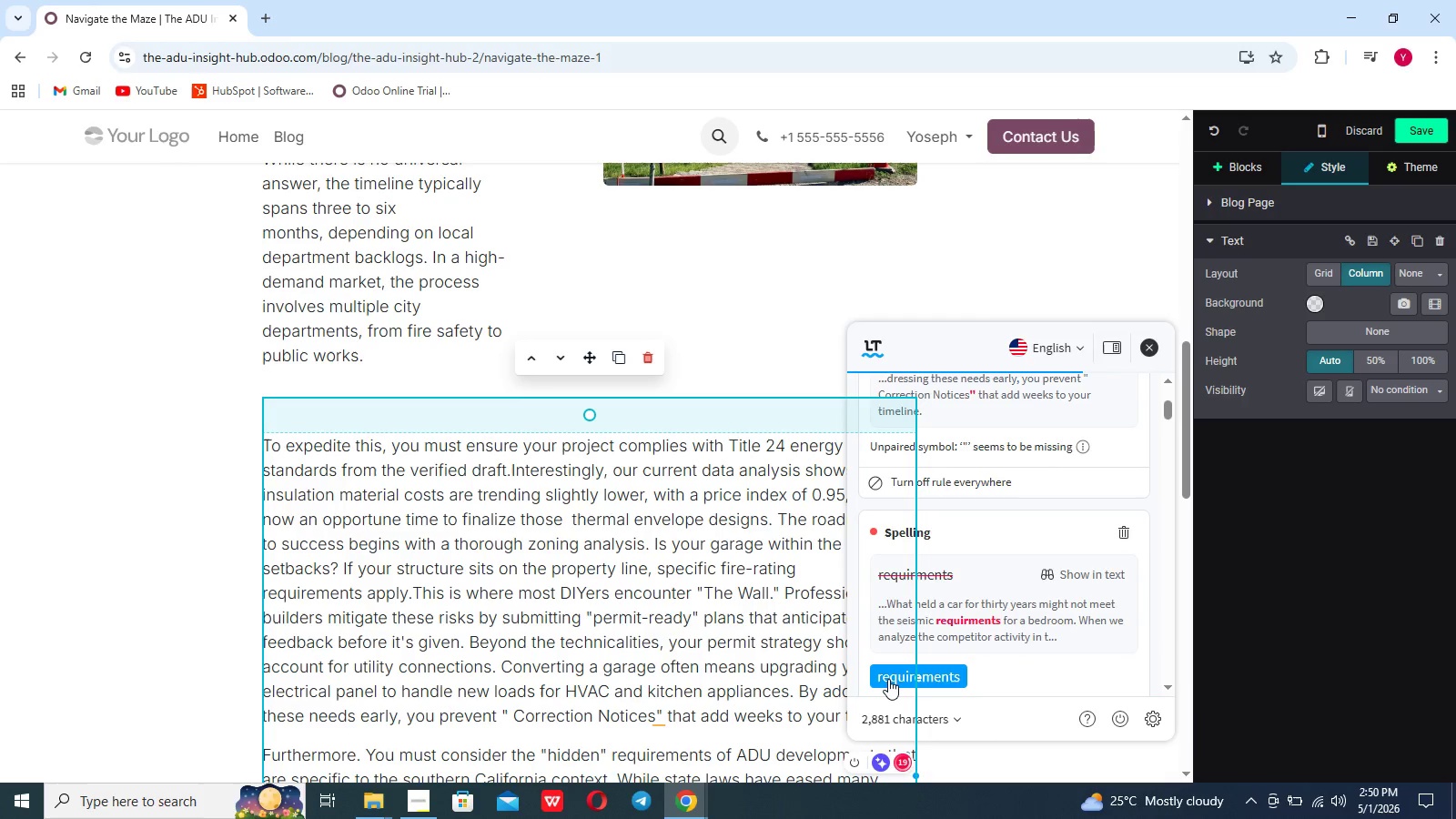 
left_click([888, 679])
 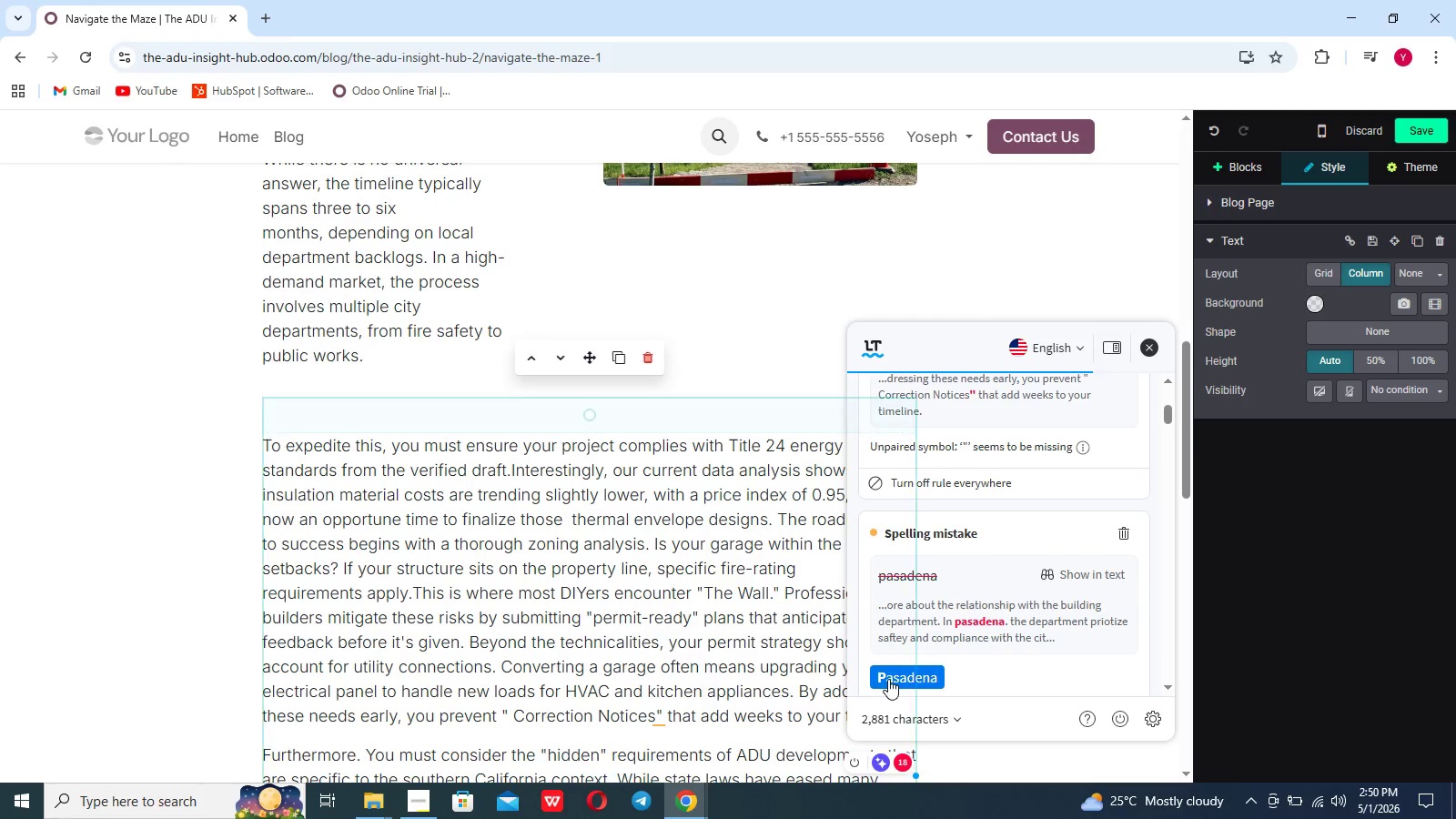 
left_click([888, 679])
 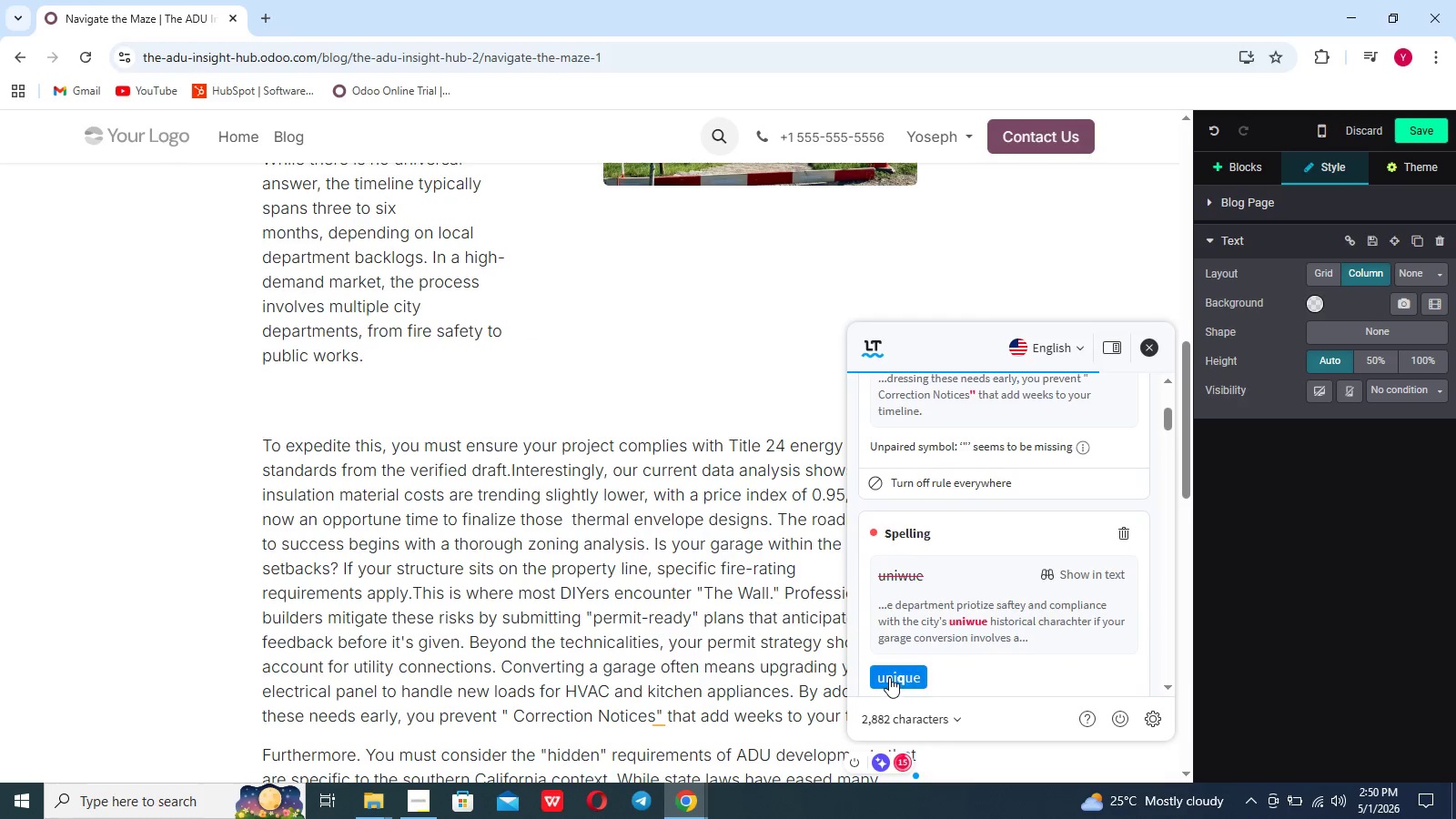 
left_click([889, 677])
 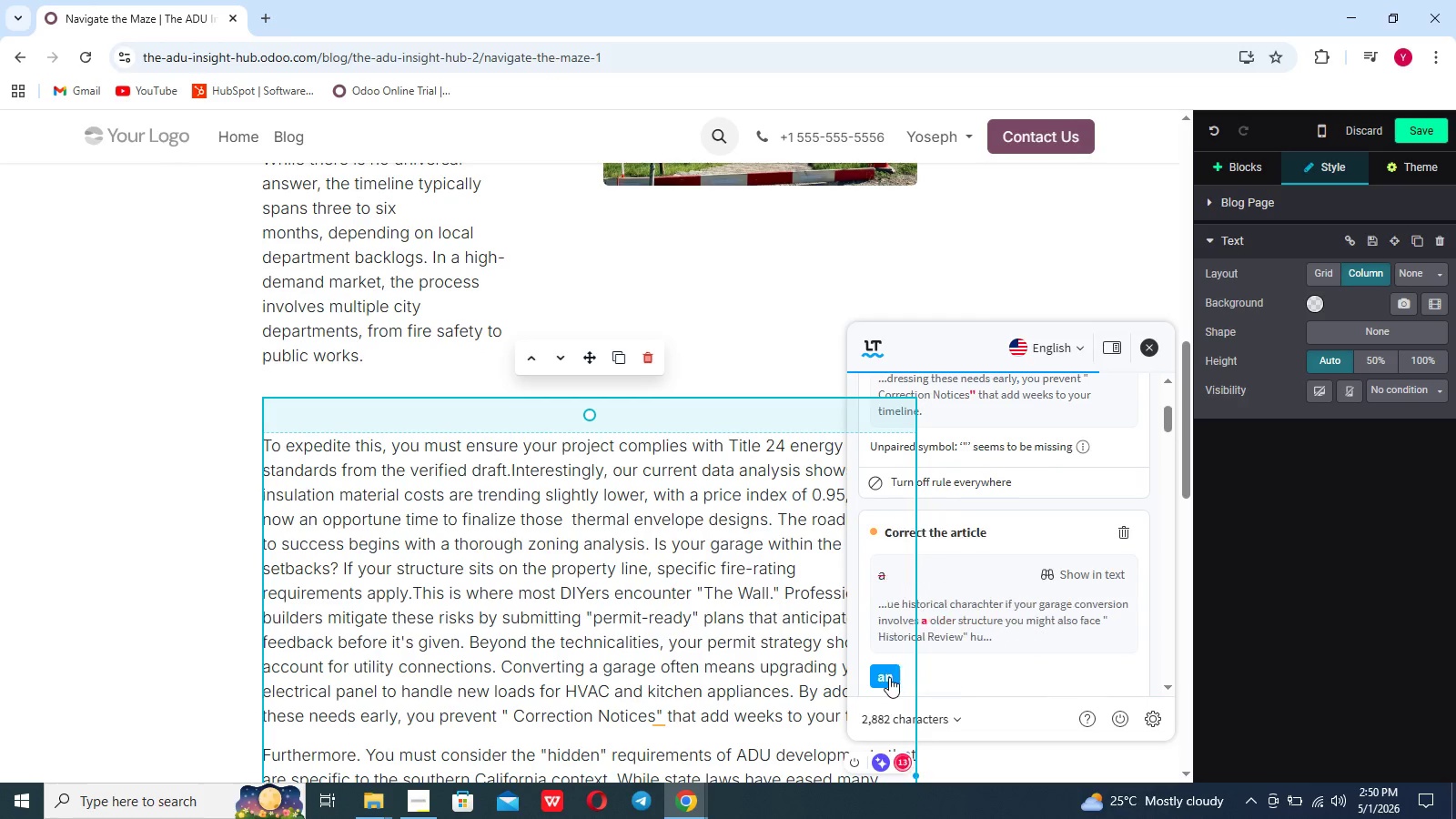 
left_click([889, 677])
 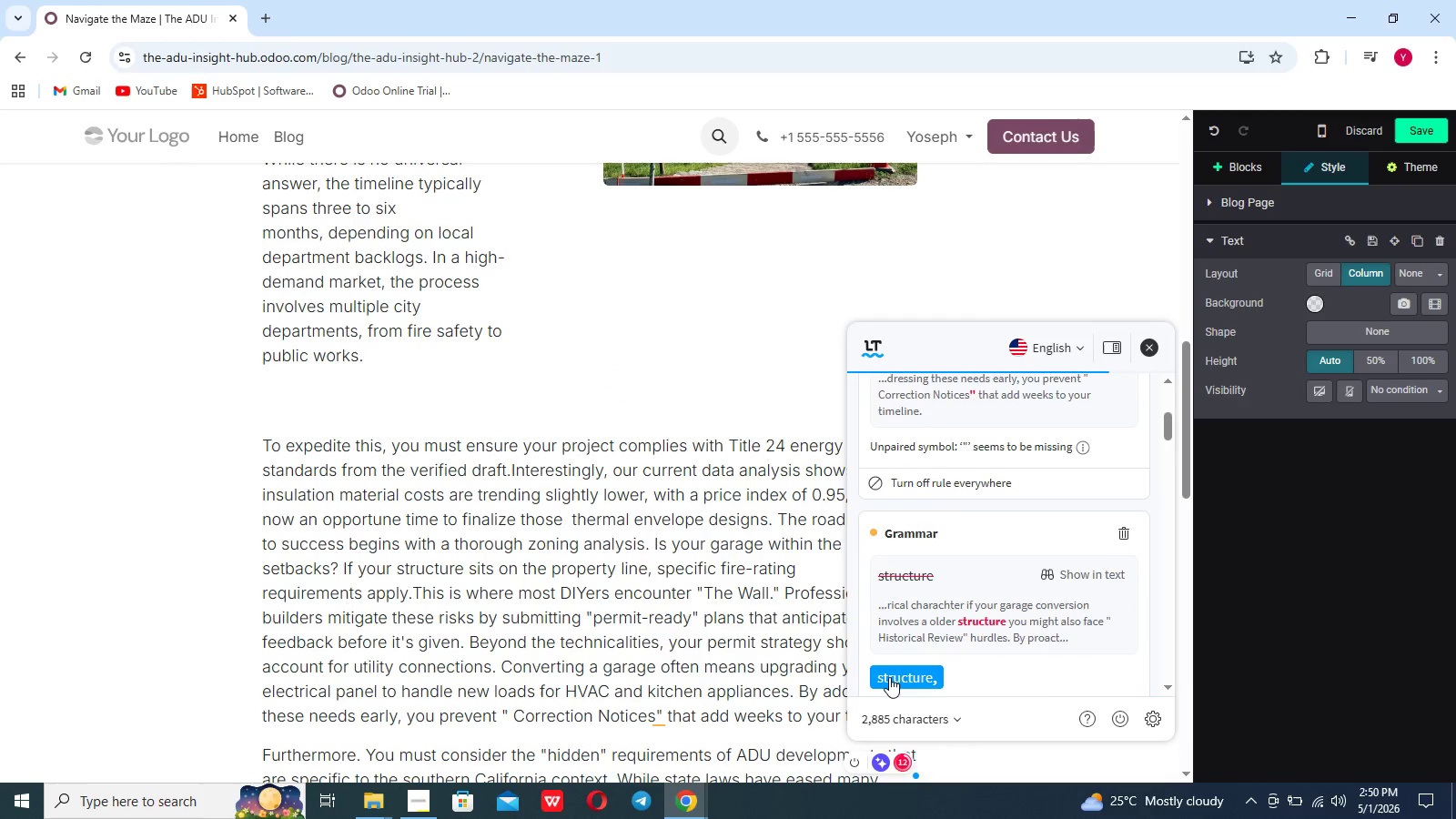 
left_click([889, 677])
 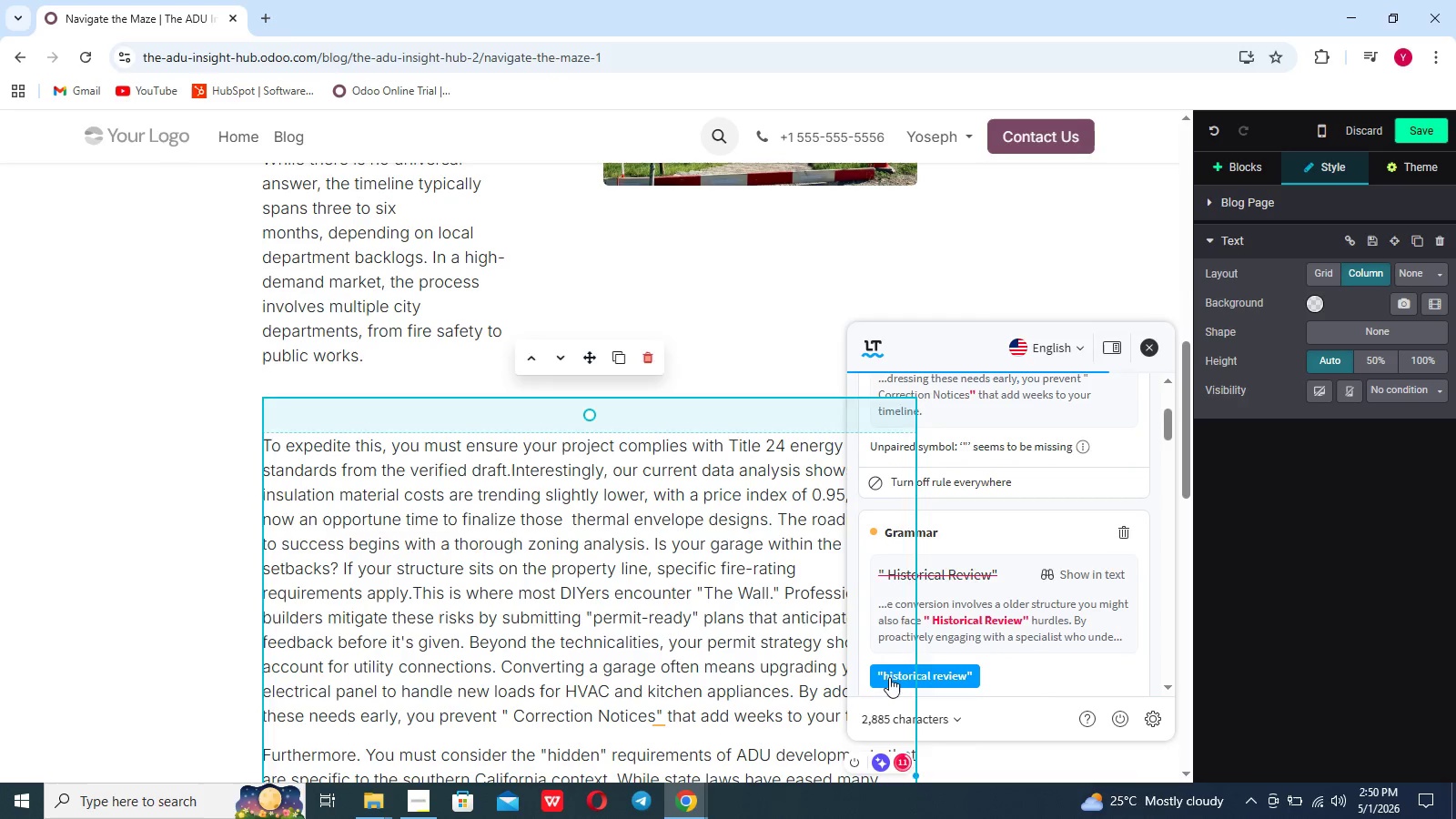 
left_click([889, 677])
 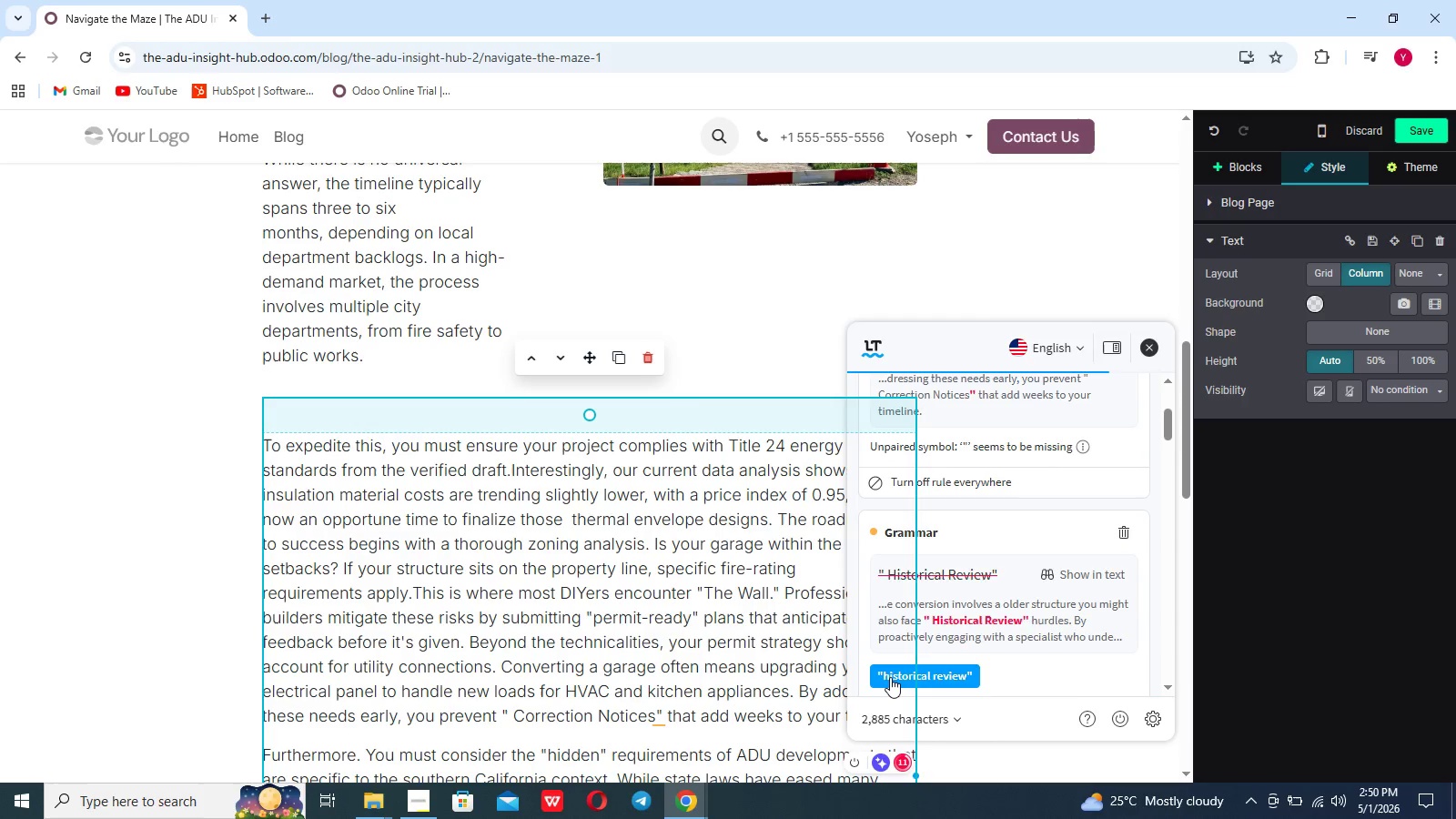 
left_click([890, 677])
 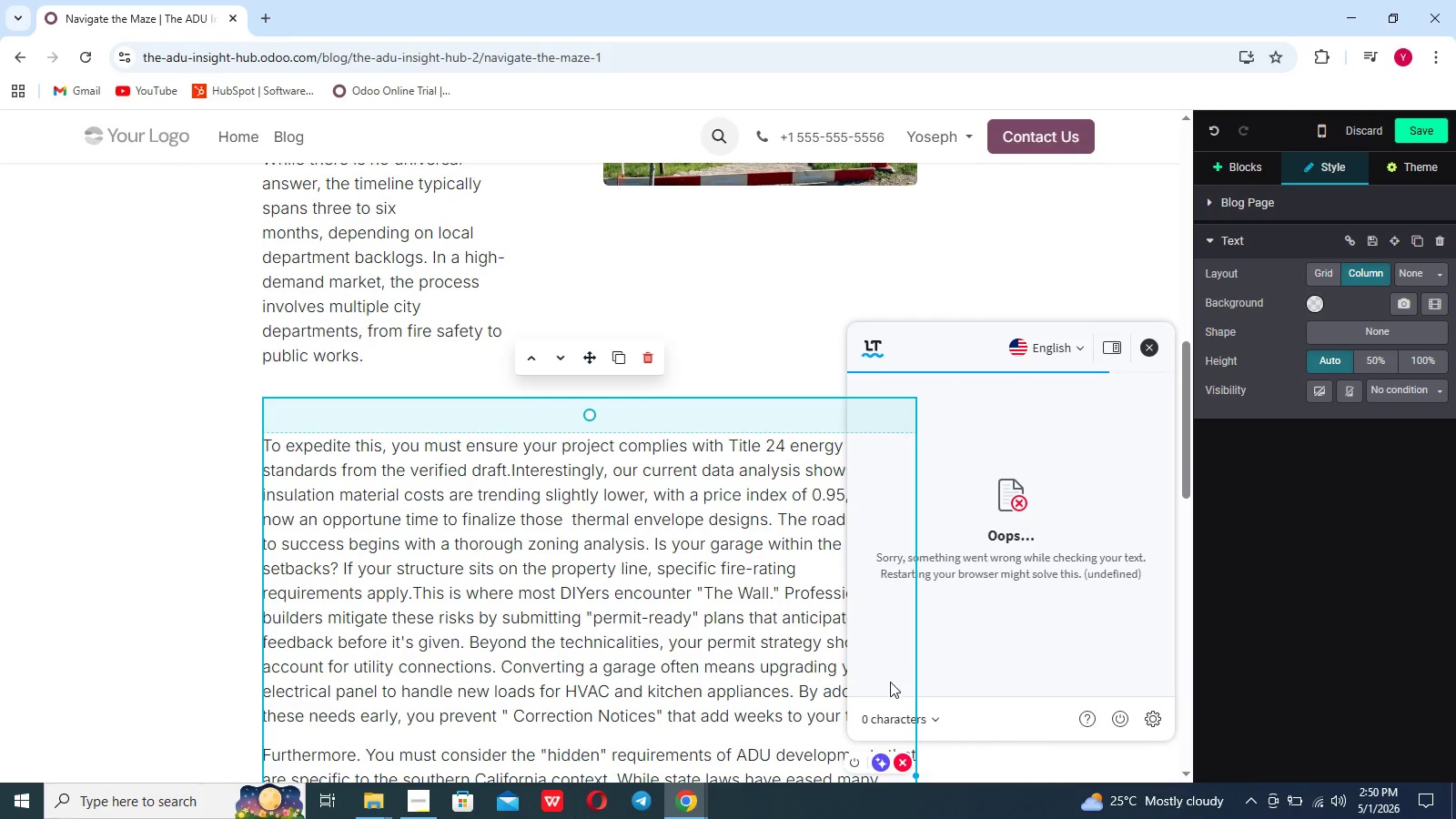 
wait(6.2)
 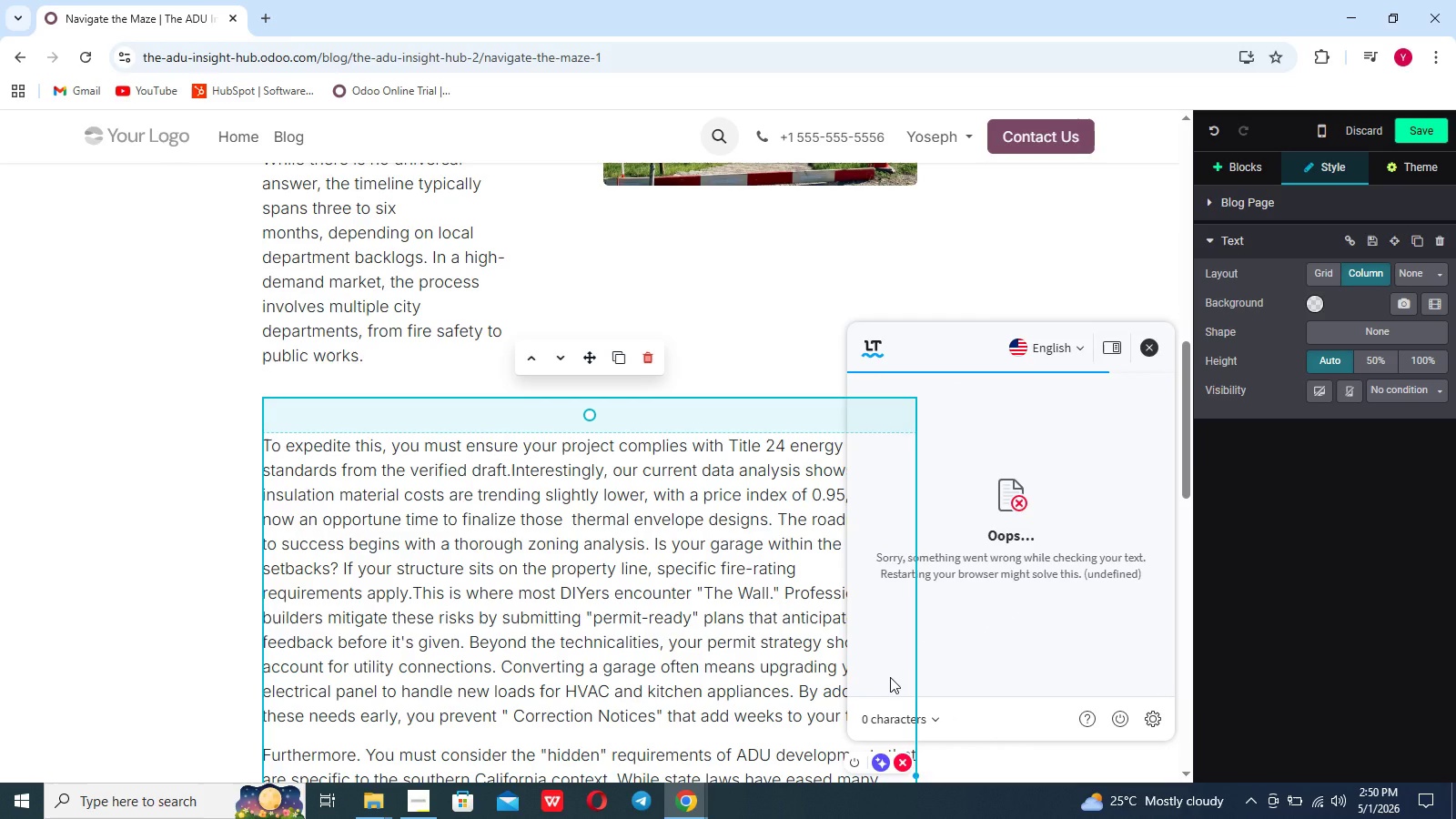 
left_click([739, 312])
 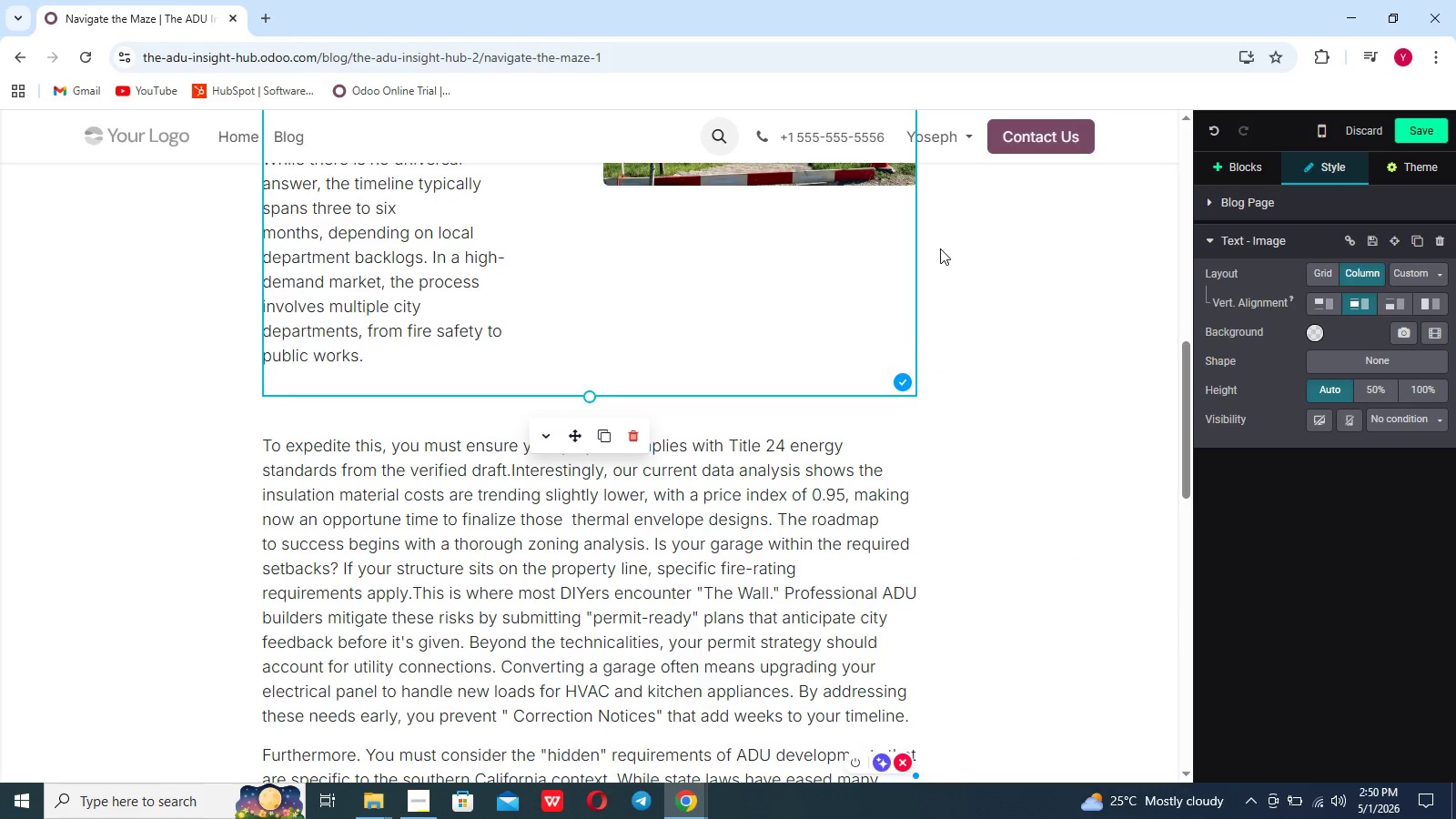 
scroll: coordinate [1016, 270], scroll_direction: up, amount: 8.0
 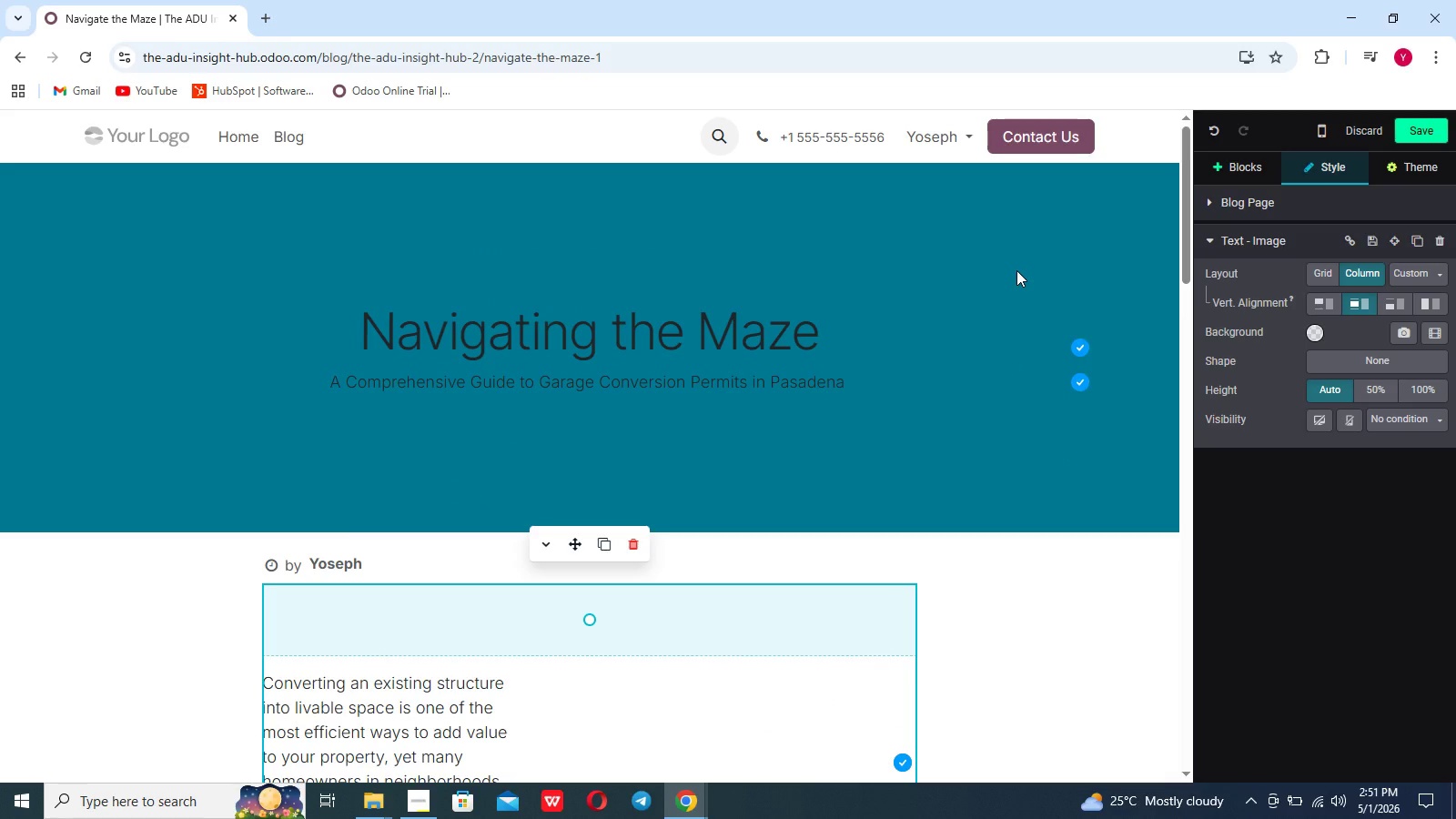 
wait(18.88)
 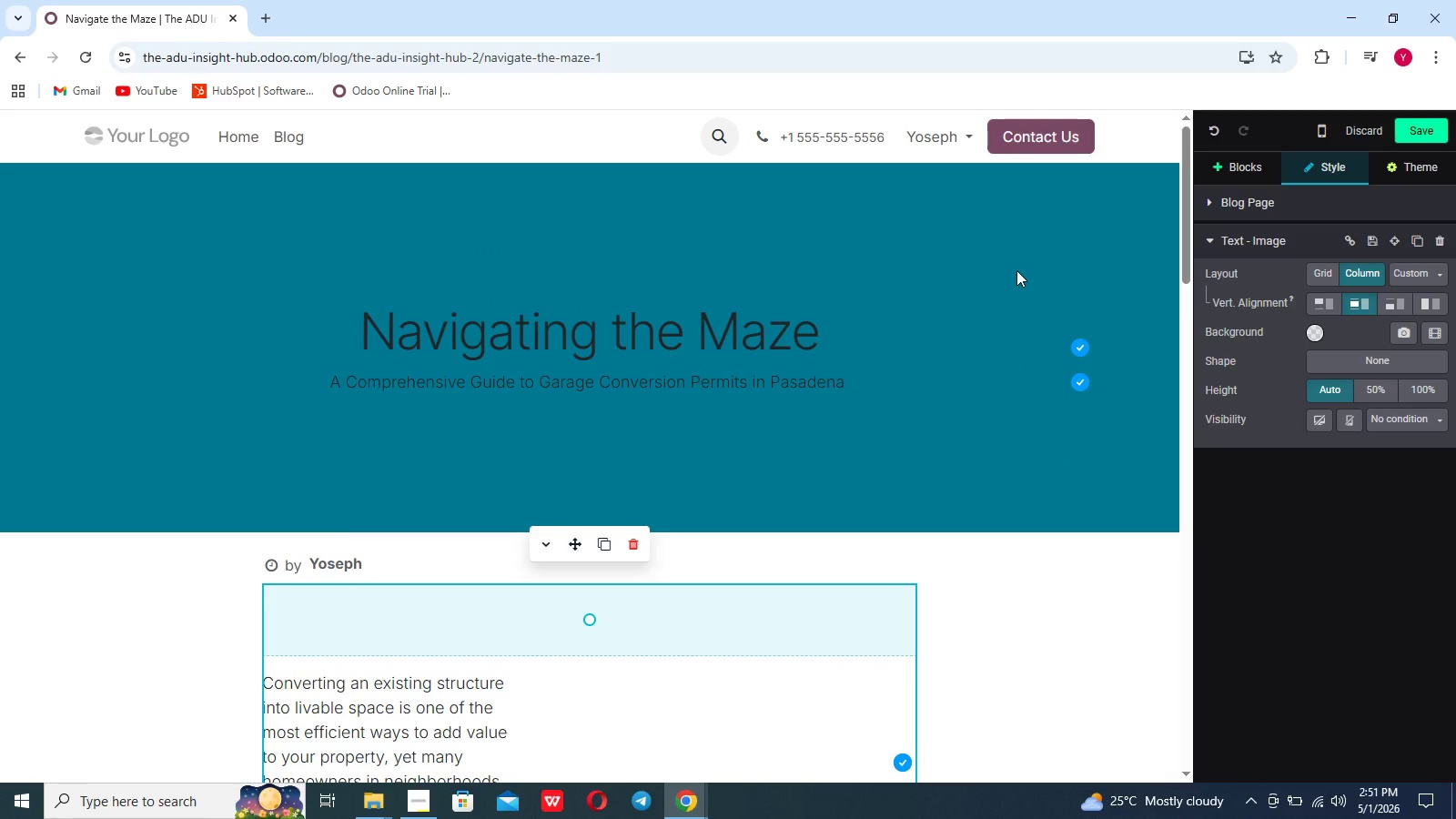 
left_click([1052, 543])
 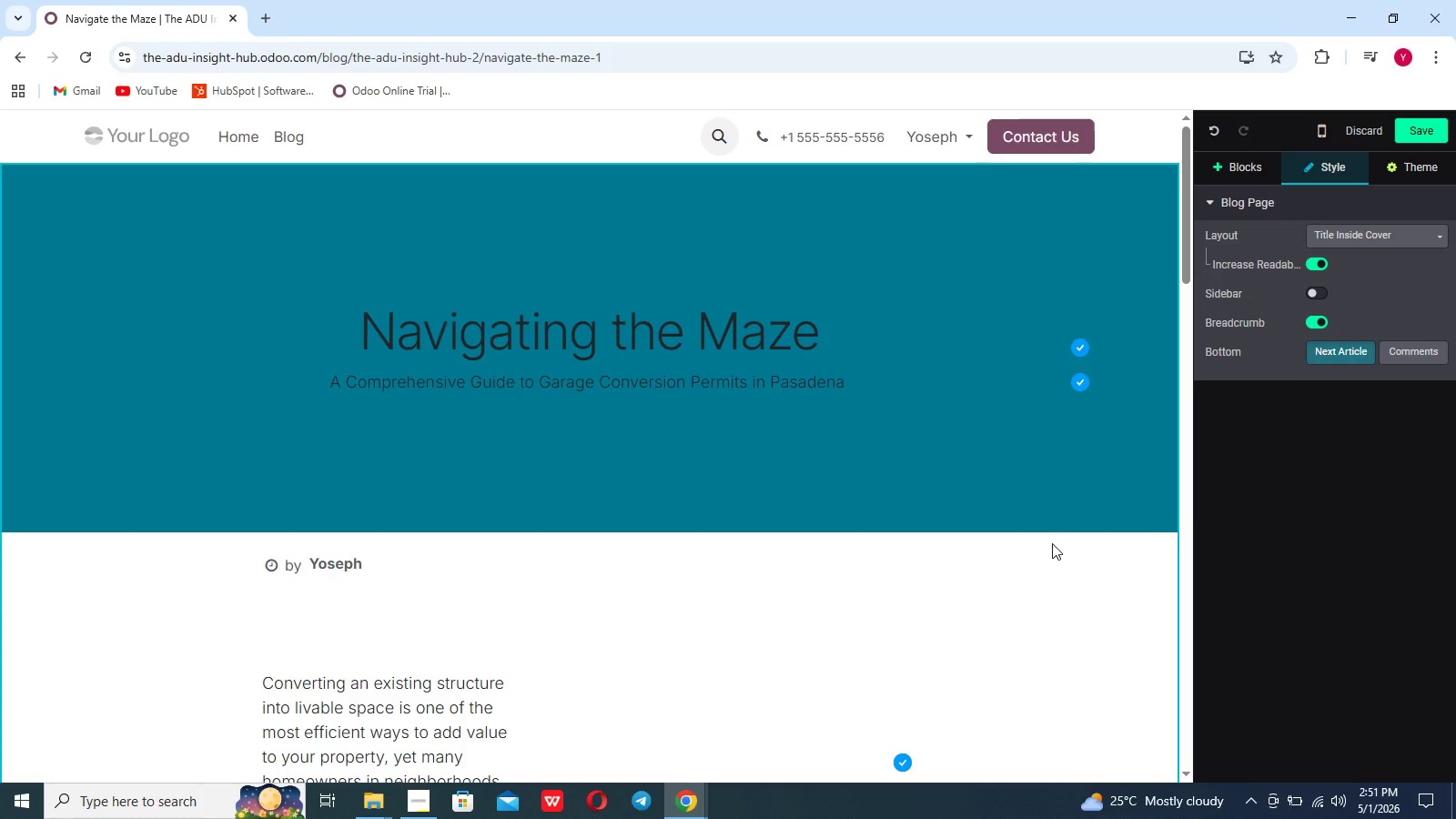 
scroll: coordinate [1052, 543], scroll_direction: down, amount: 60.0
 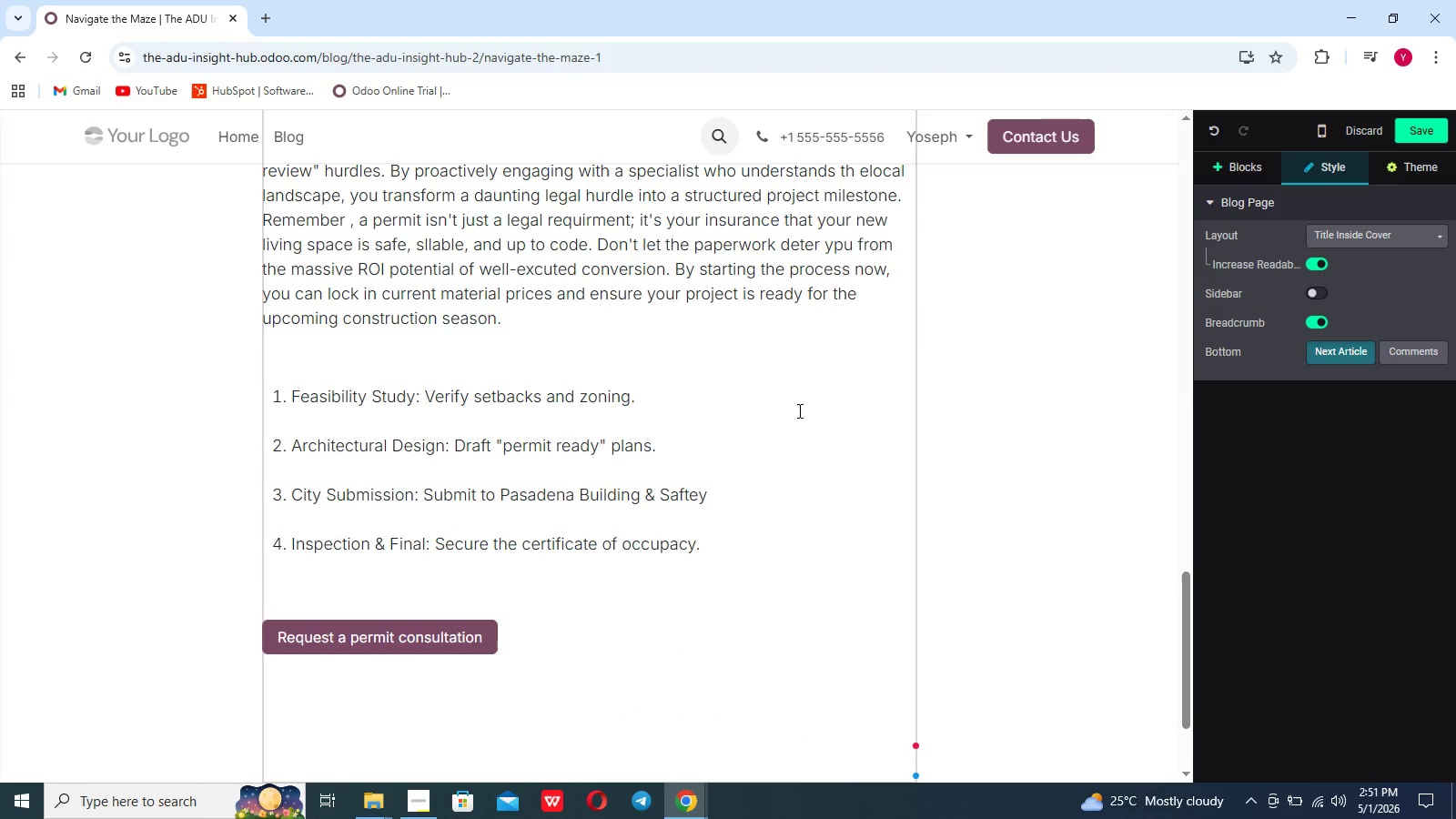 
left_click([741, 330])
 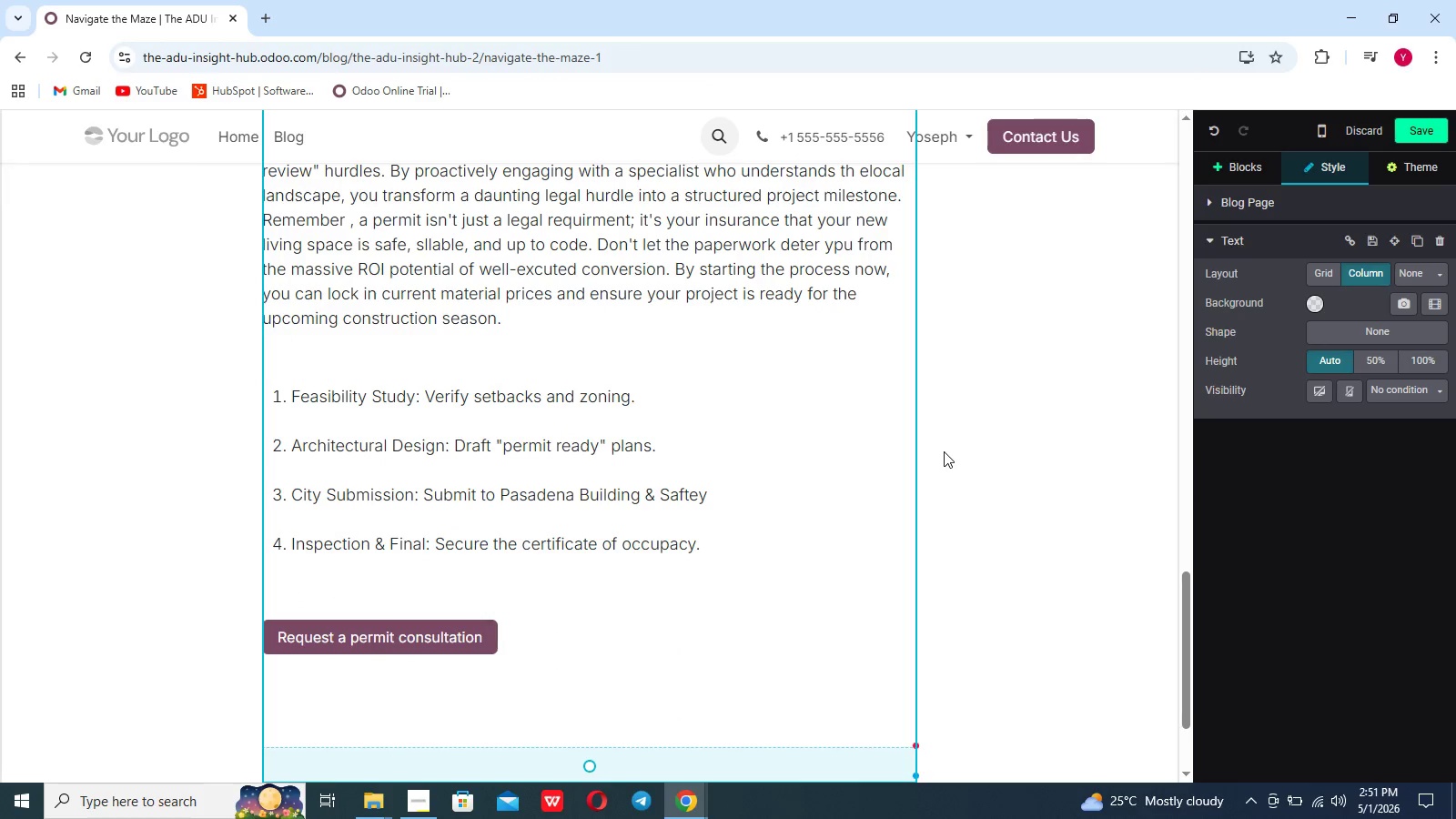 
scroll: coordinate [944, 451], scroll_direction: up, amount: 9.0
 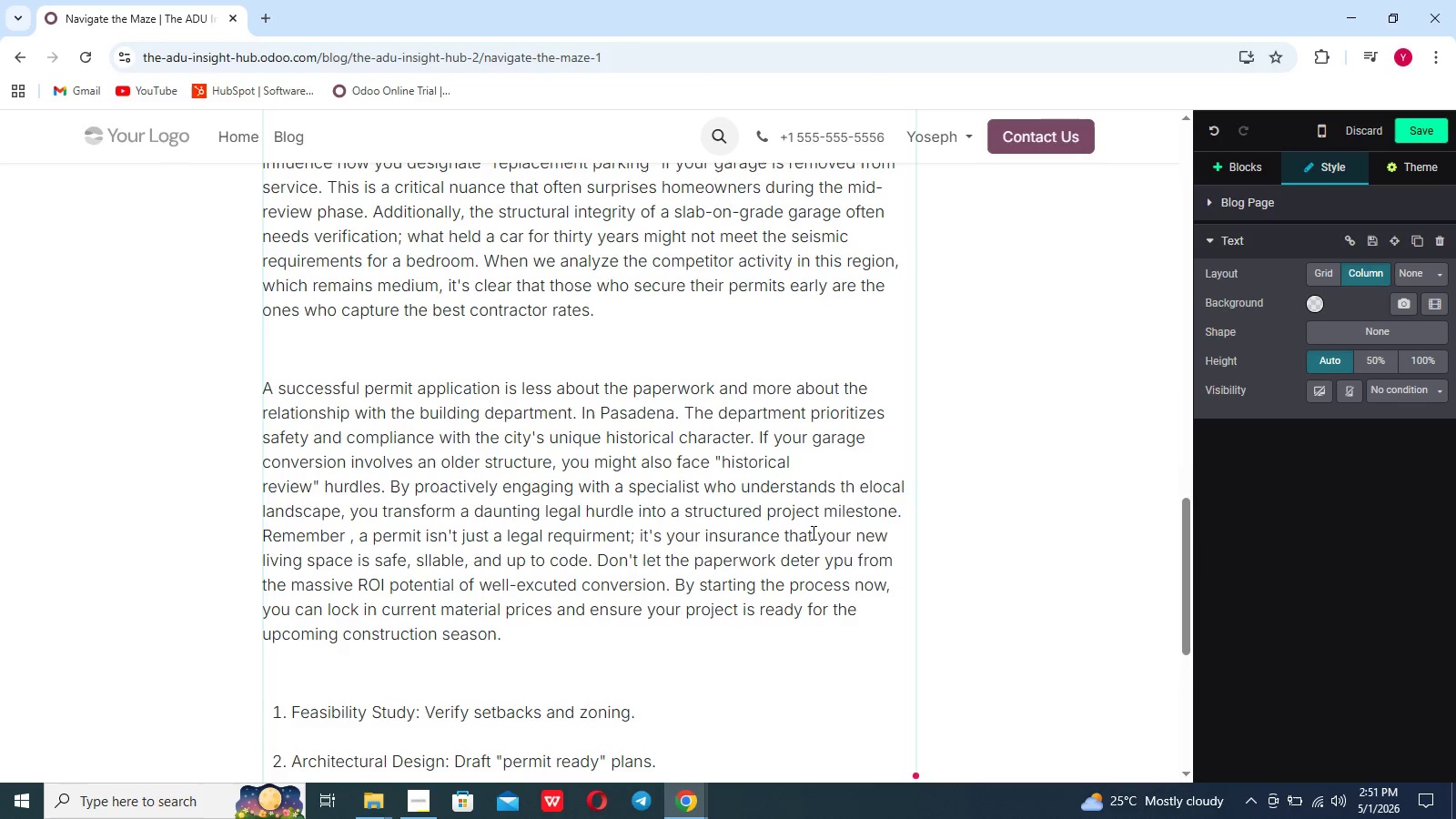 
scroll: coordinate [812, 532], scroll_direction: down, amount: 16.0
 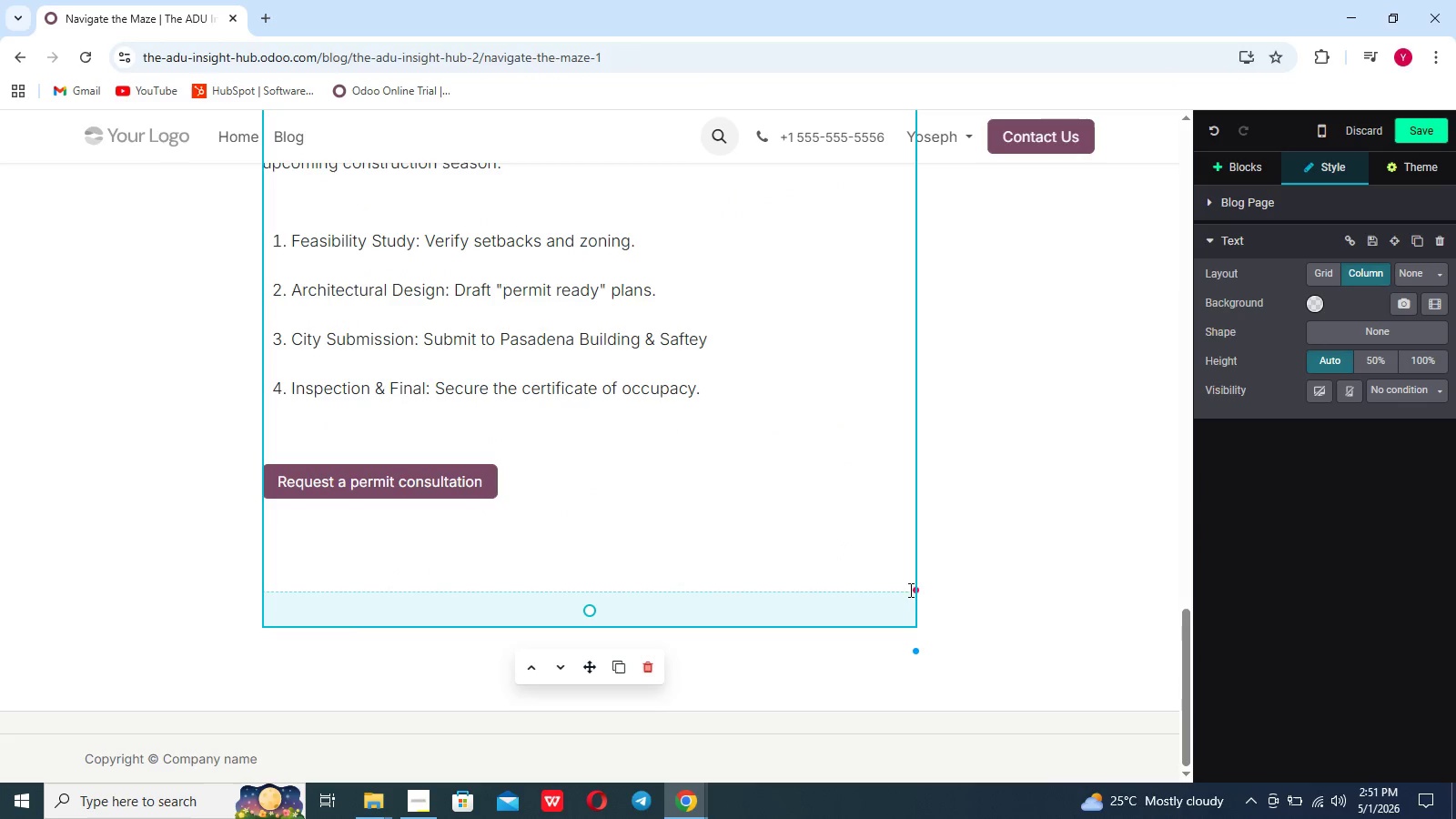 
left_click([917, 592])
 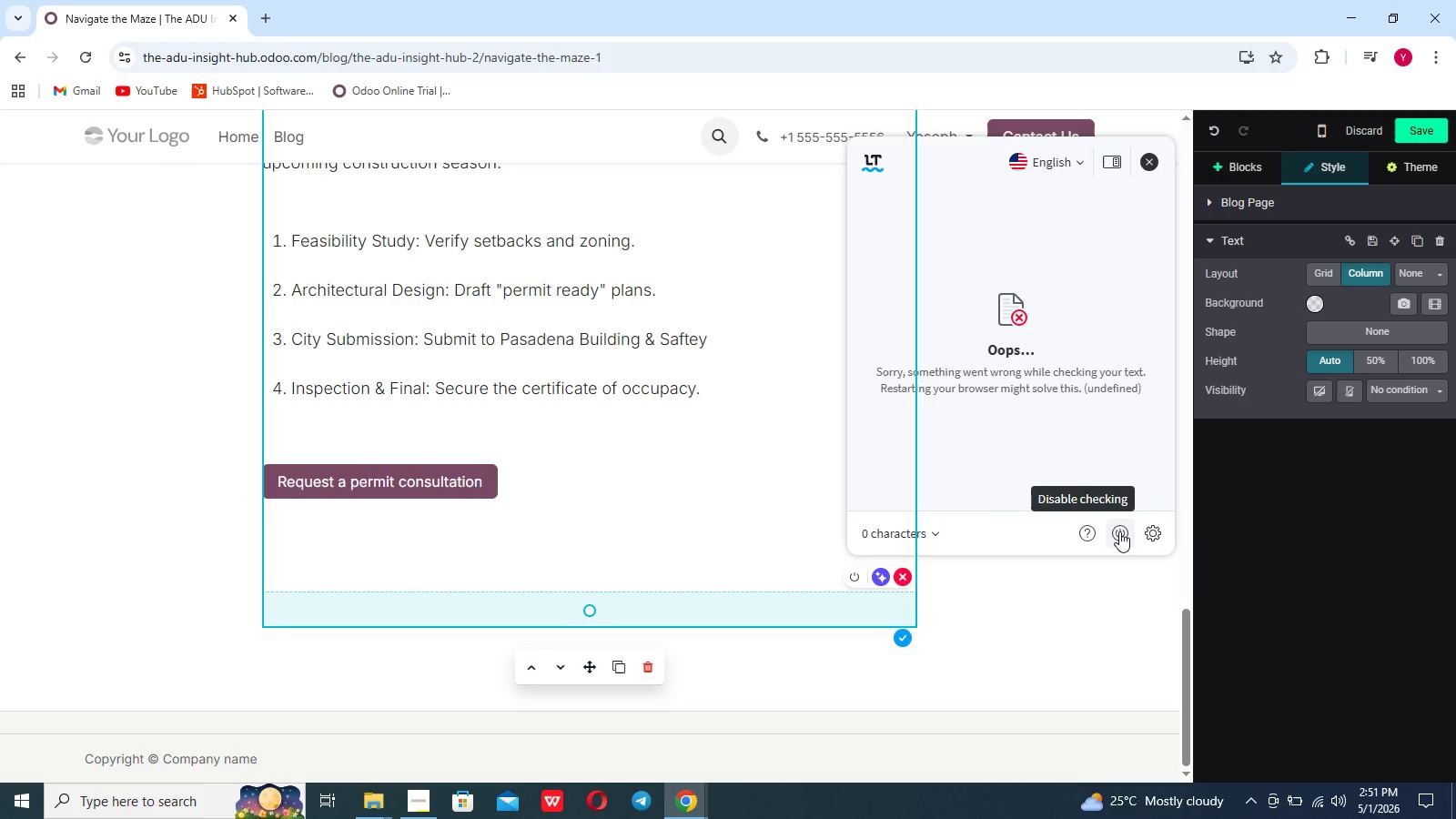 
left_click([1119, 531])
 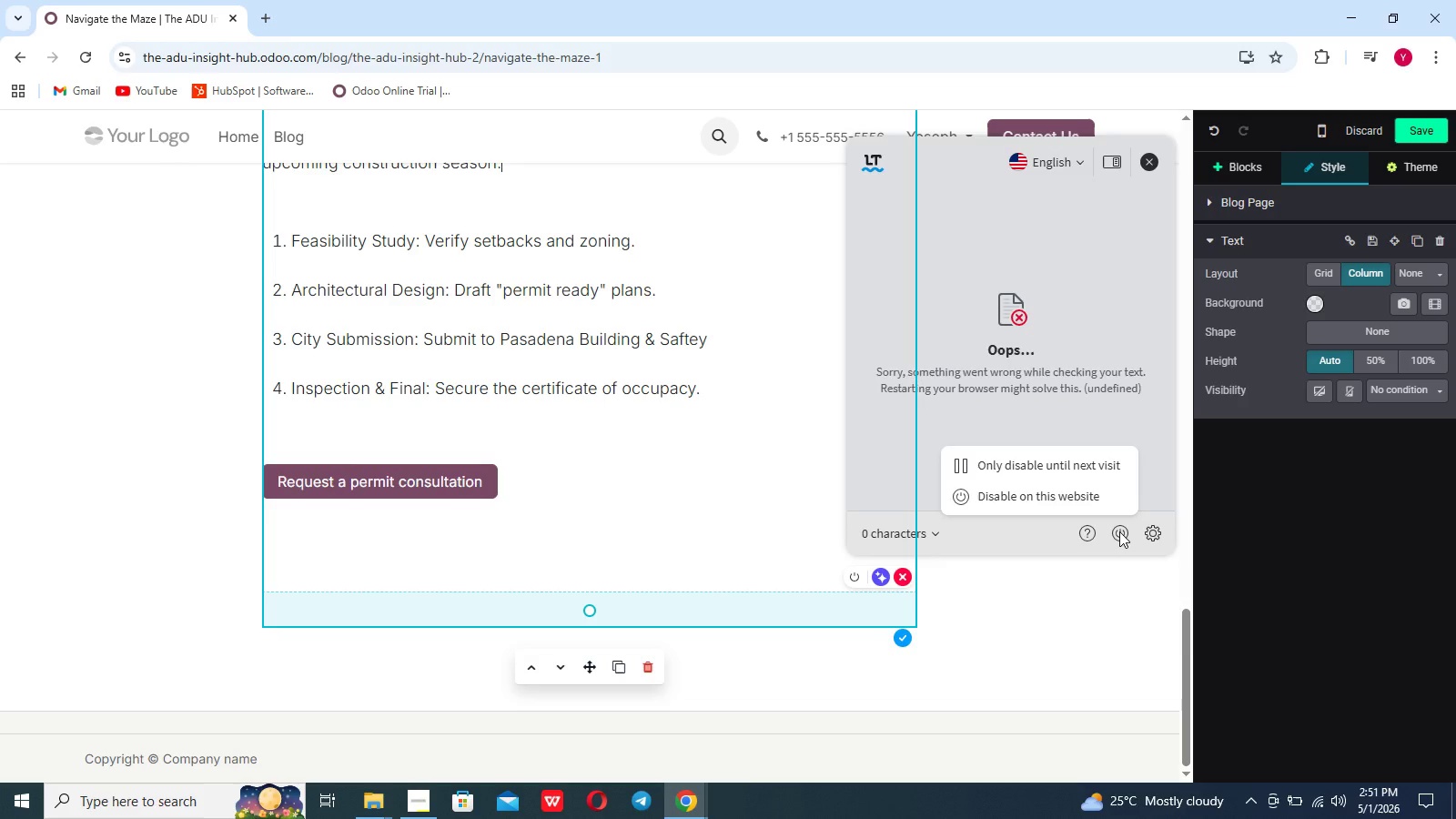 
left_click([1119, 531])
 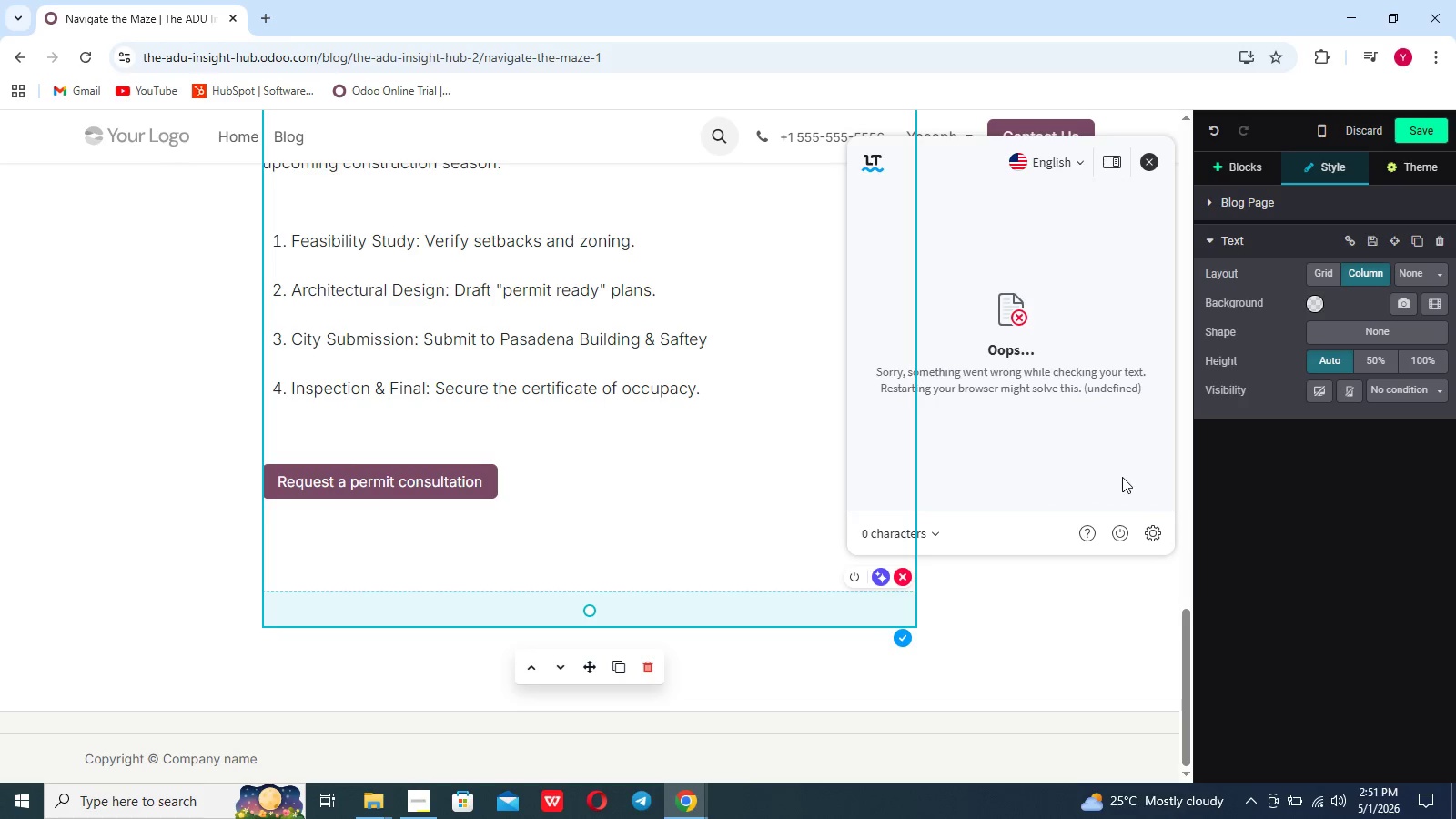 
left_click([1087, 473])
 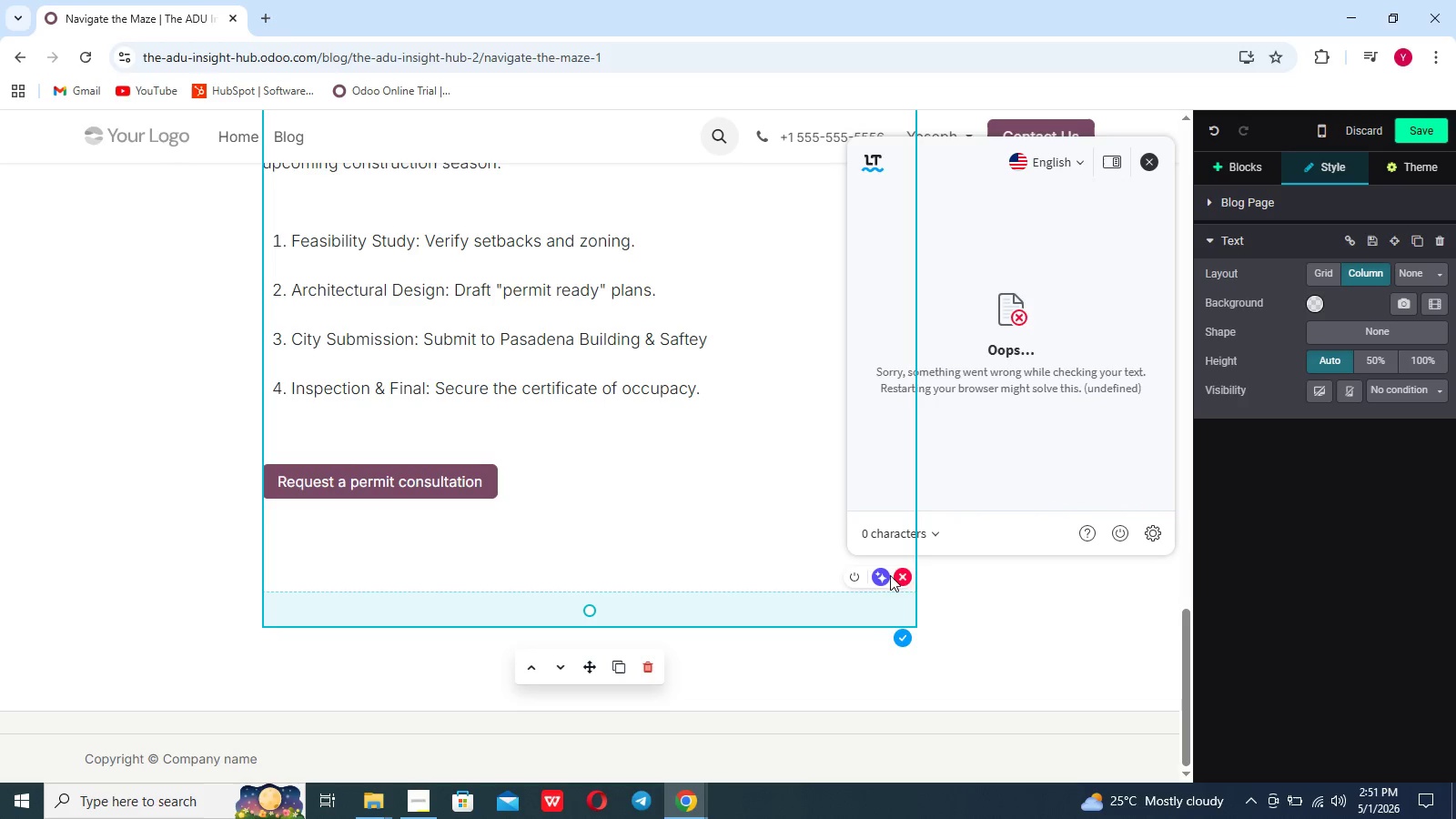 
left_click([913, 575])
 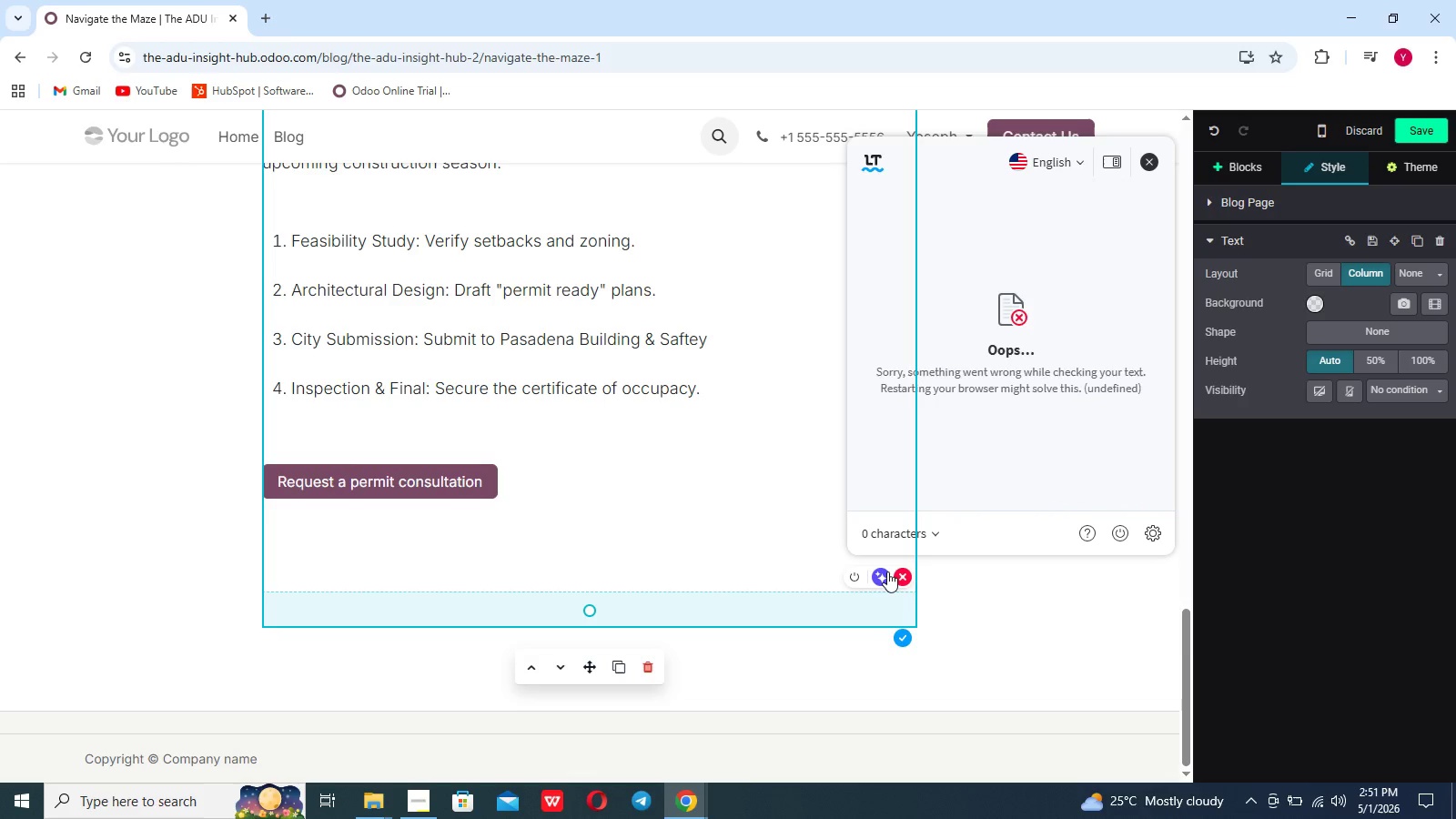 
mouse_move([893, 564])
 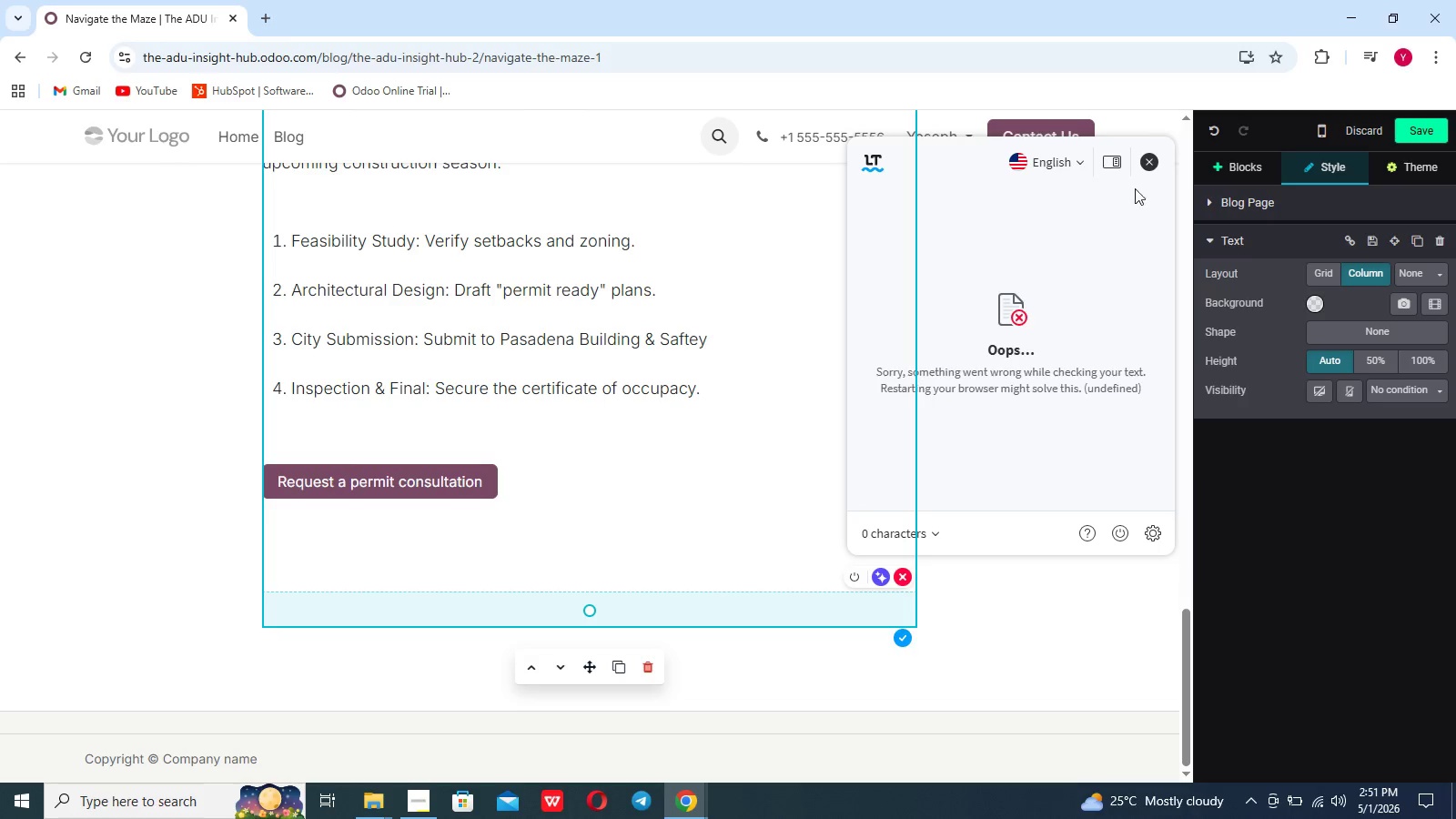 
left_click([1150, 158])
 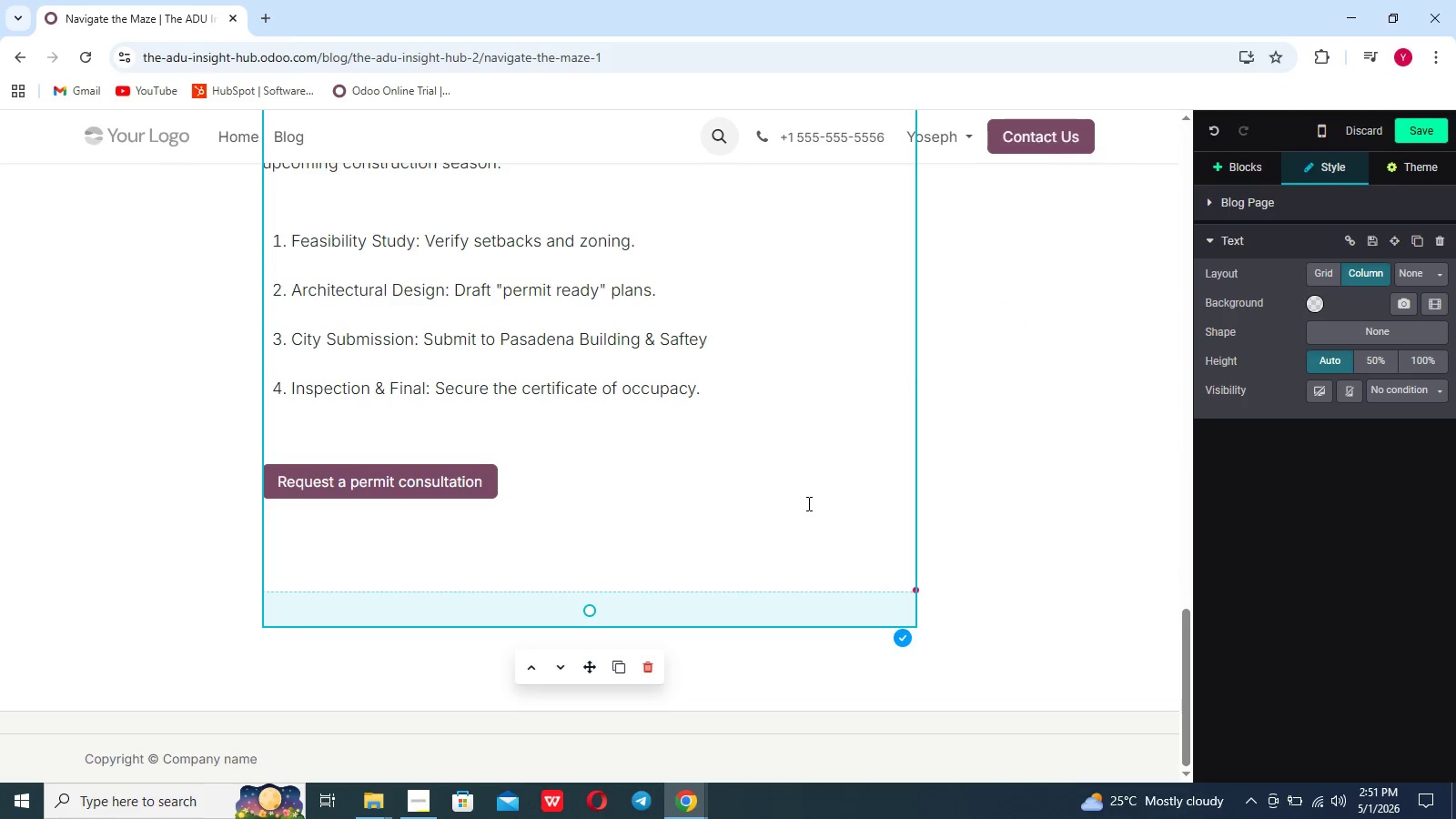 
left_click_drag(start_coordinate=[509, 536], to_coordinate=[504, 536])
 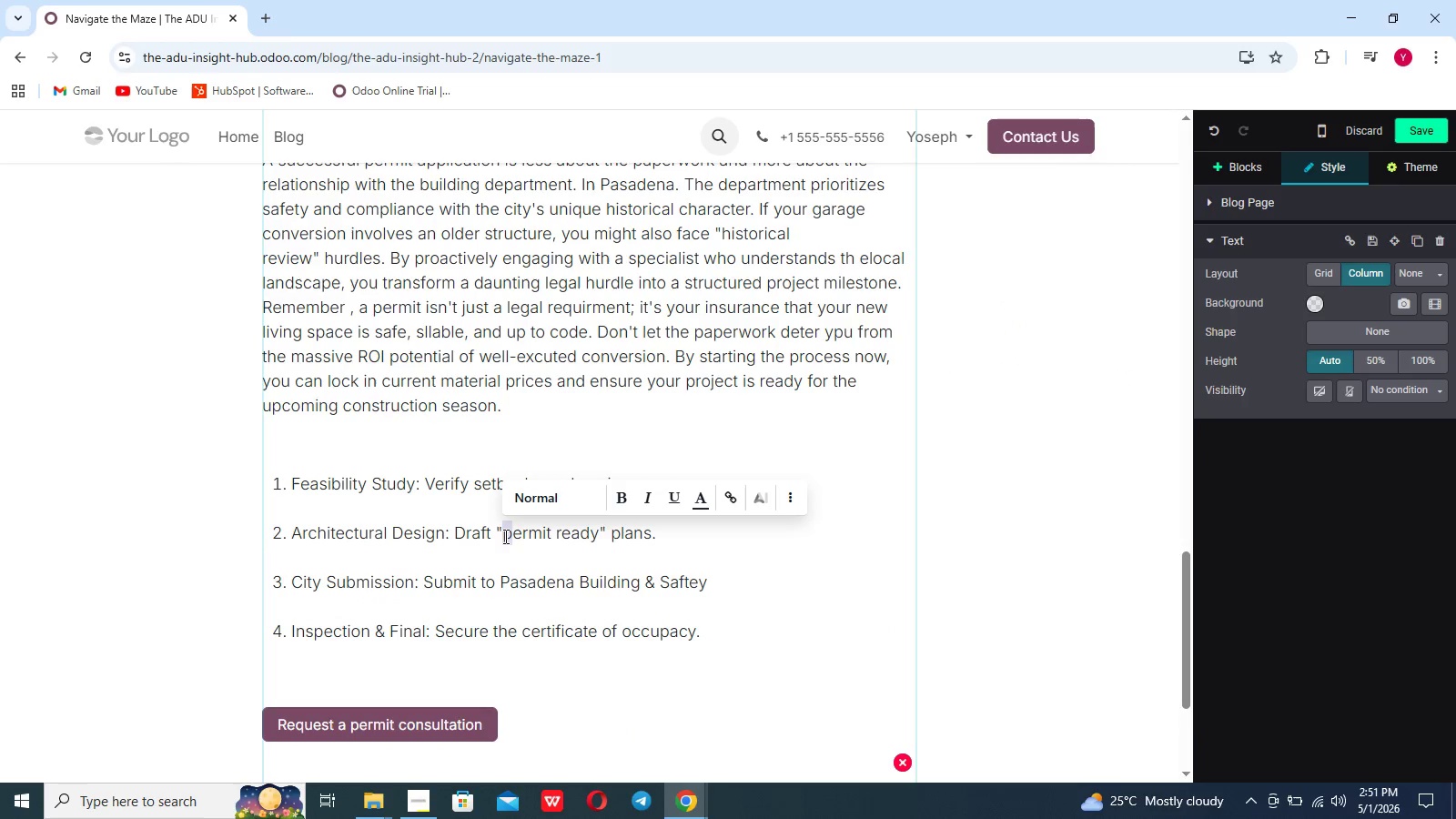 
scroll: coordinate [504, 536], scroll_direction: up, amount: 14.0
 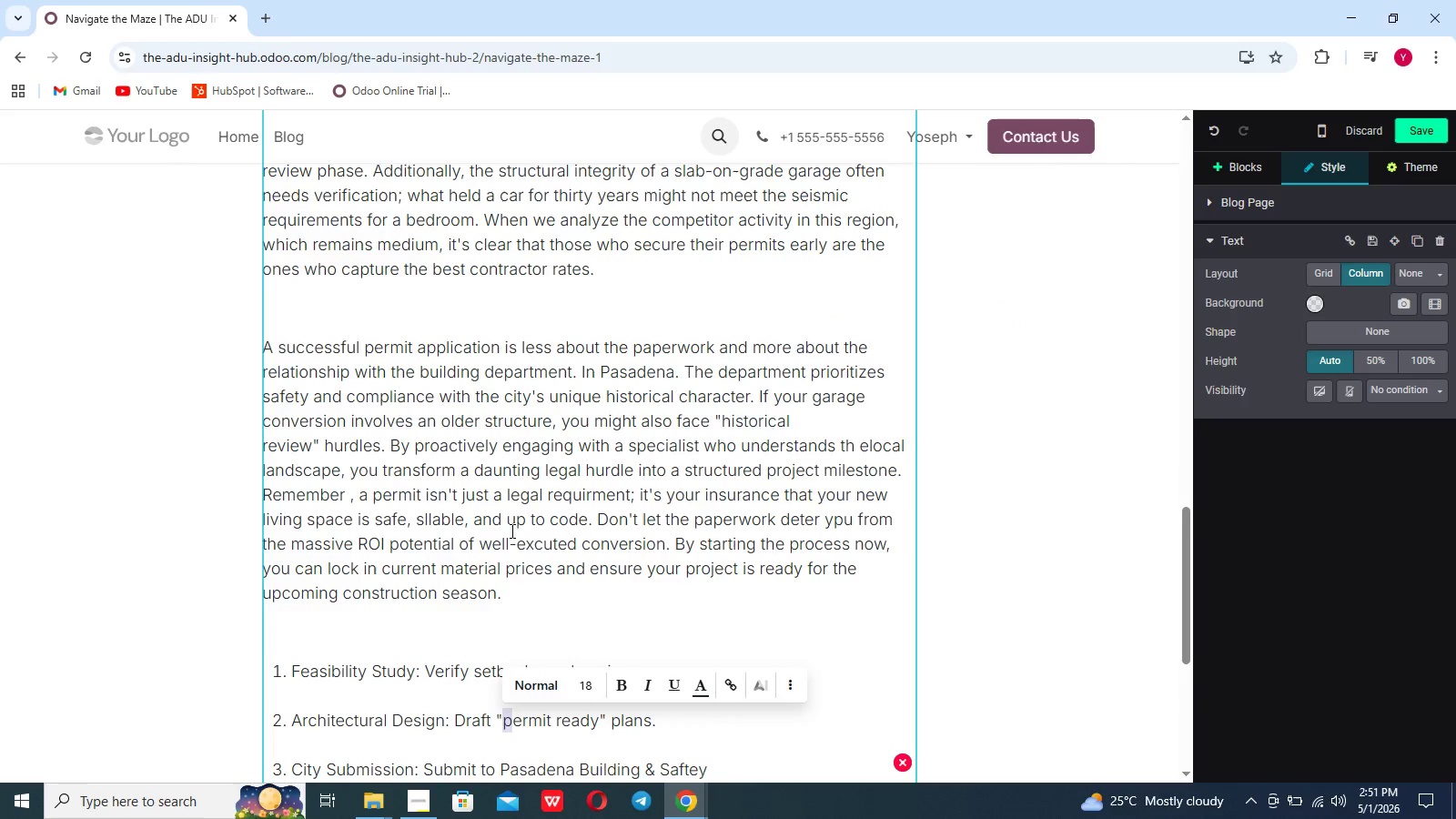 
left_click([541, 486])
 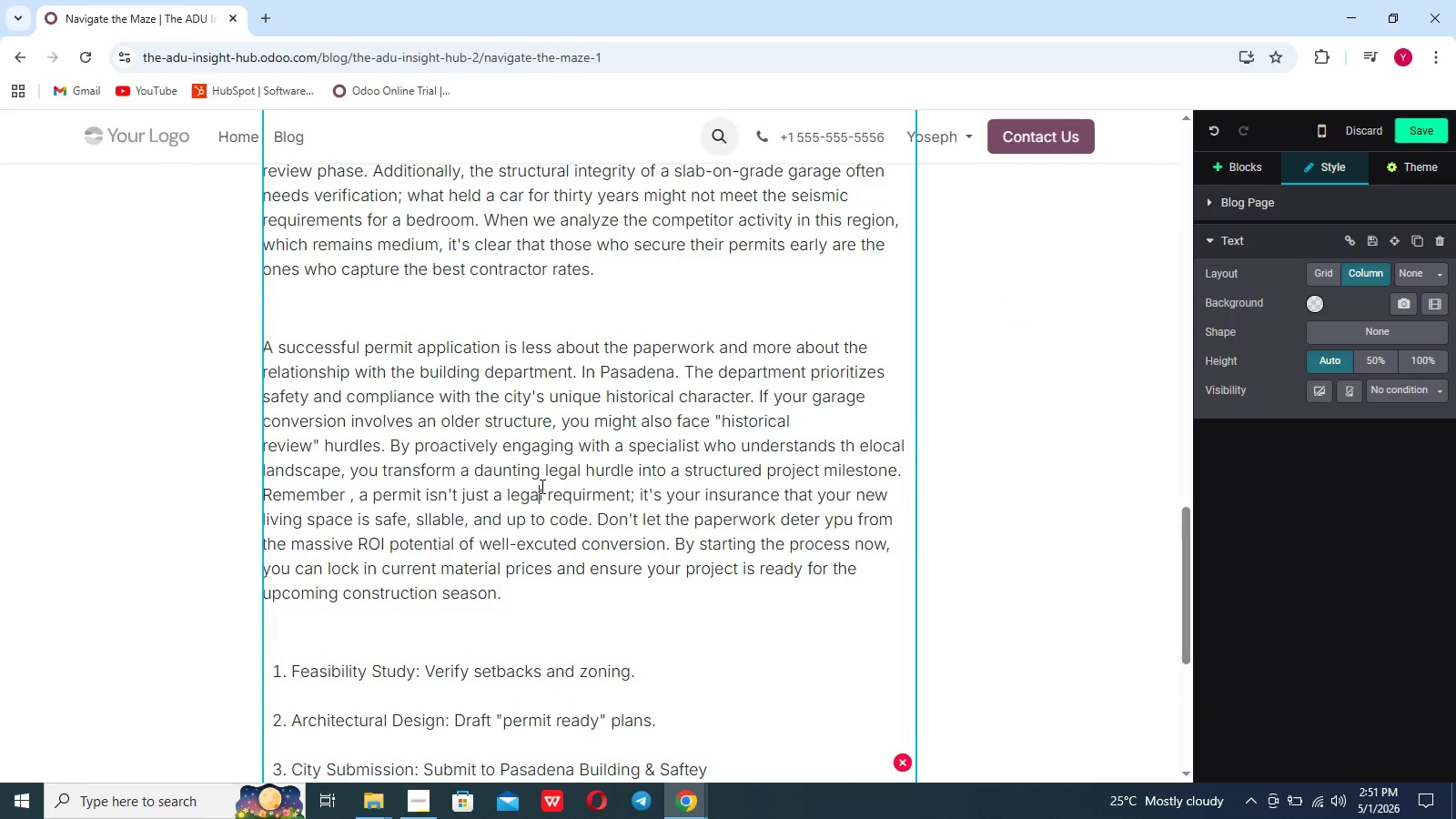 
scroll: coordinate [541, 486], scroll_direction: up, amount: 9.0
 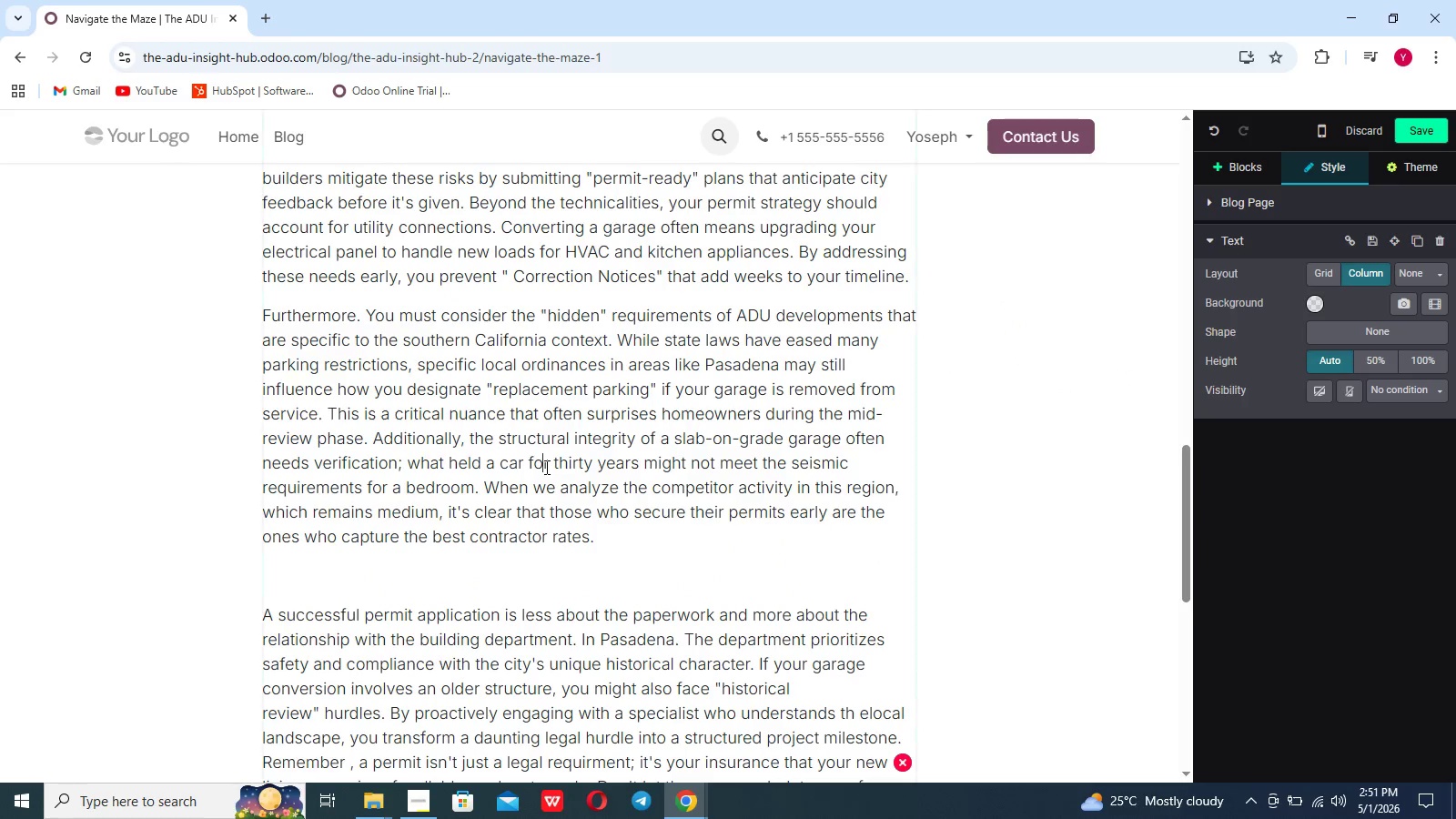 
scroll: coordinate [545, 467], scroll_direction: down, amount: 20.0
 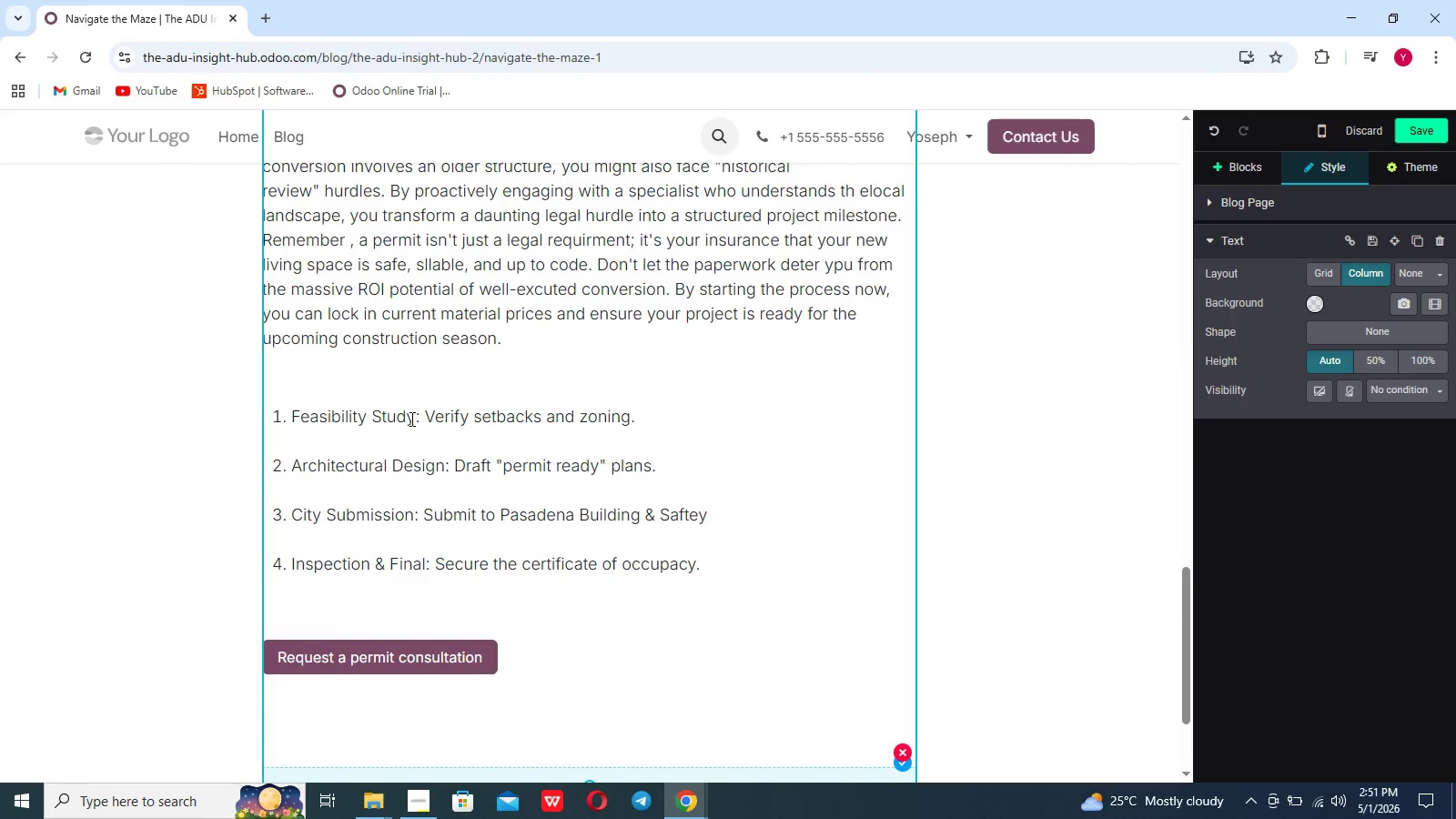 
left_click_drag(start_coordinate=[410, 418], to_coordinate=[309, 421])
 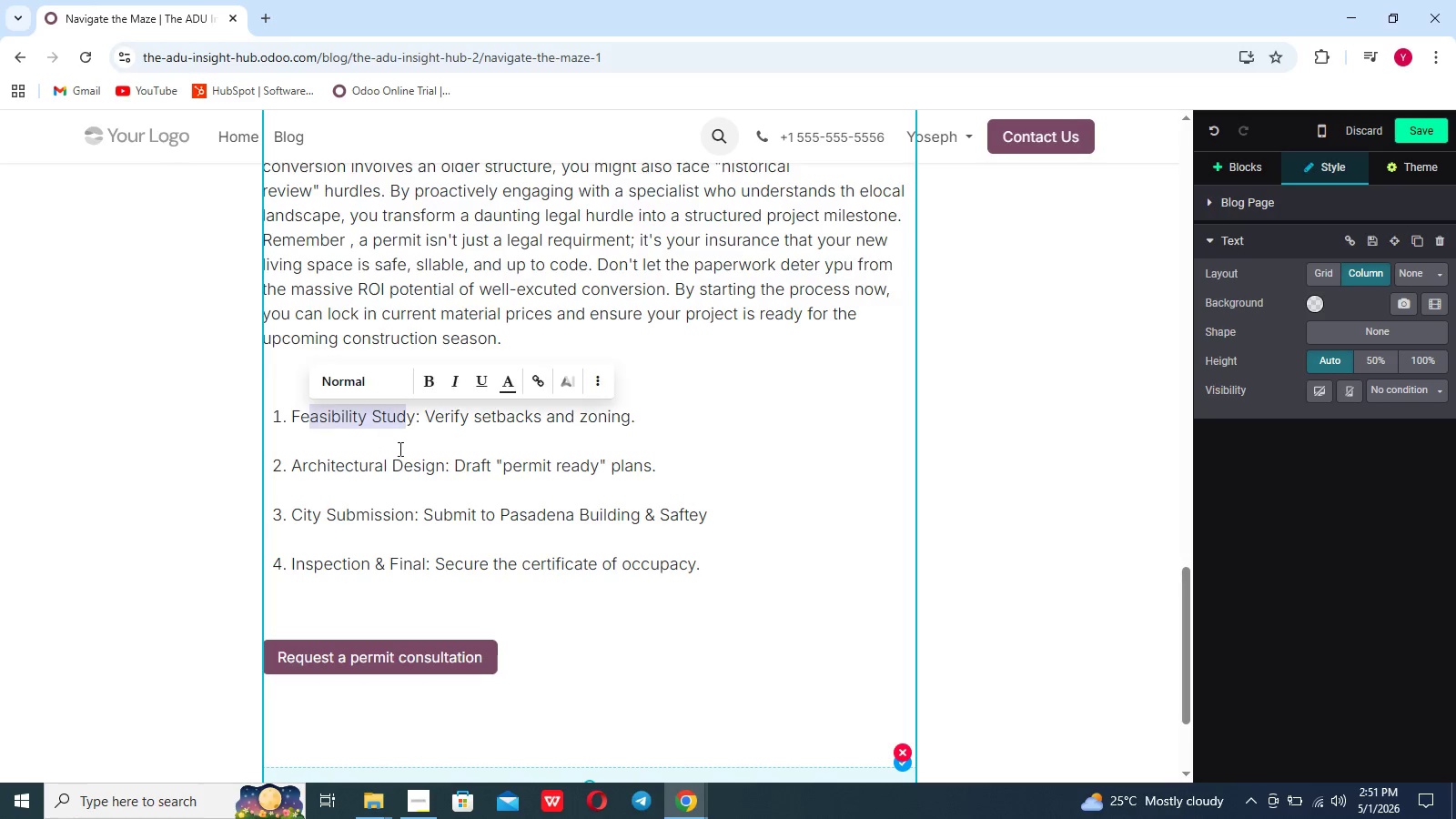 
left_click([410, 452])
 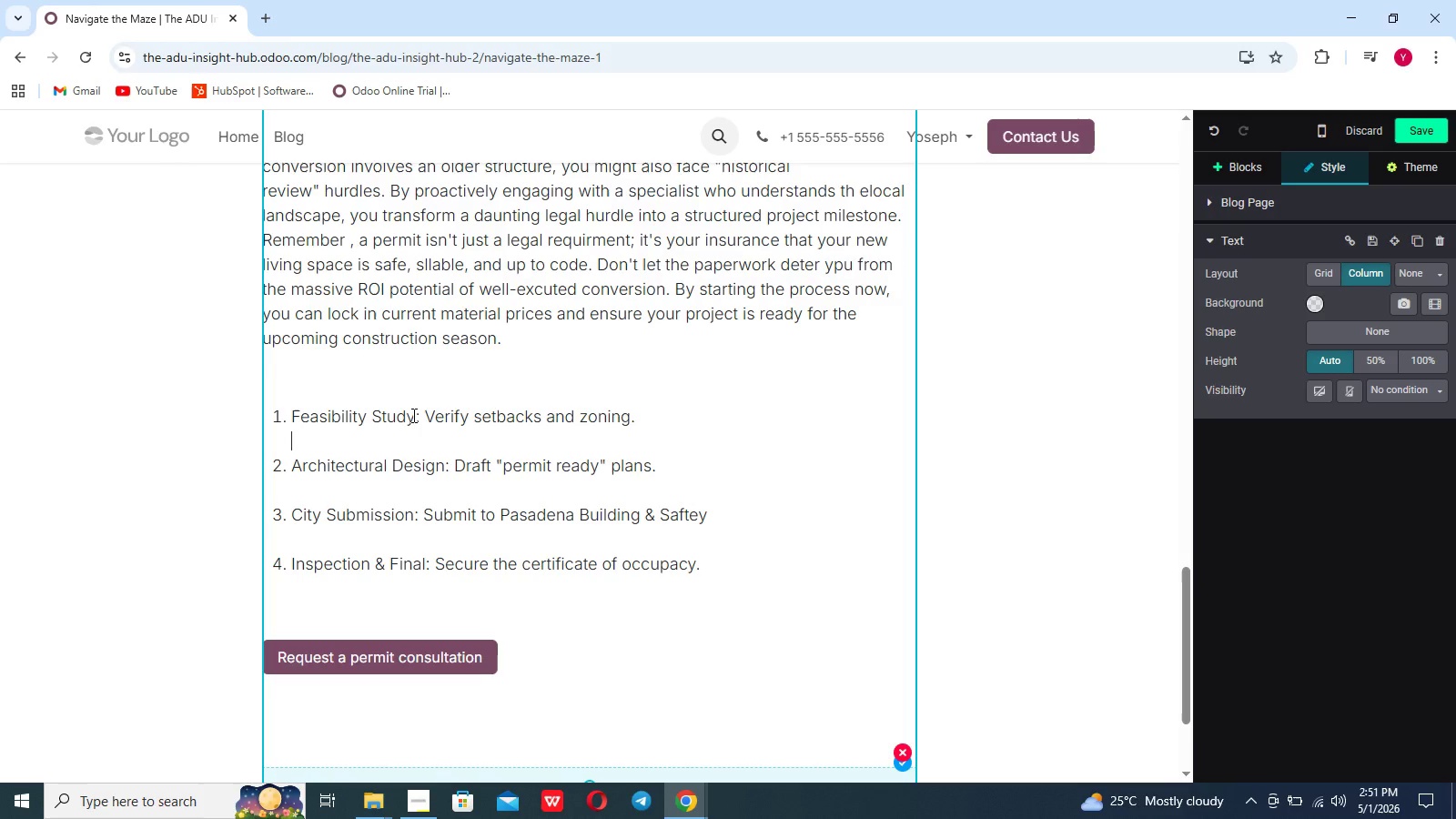 
left_click_drag(start_coordinate=[412, 415], to_coordinate=[276, 416])
 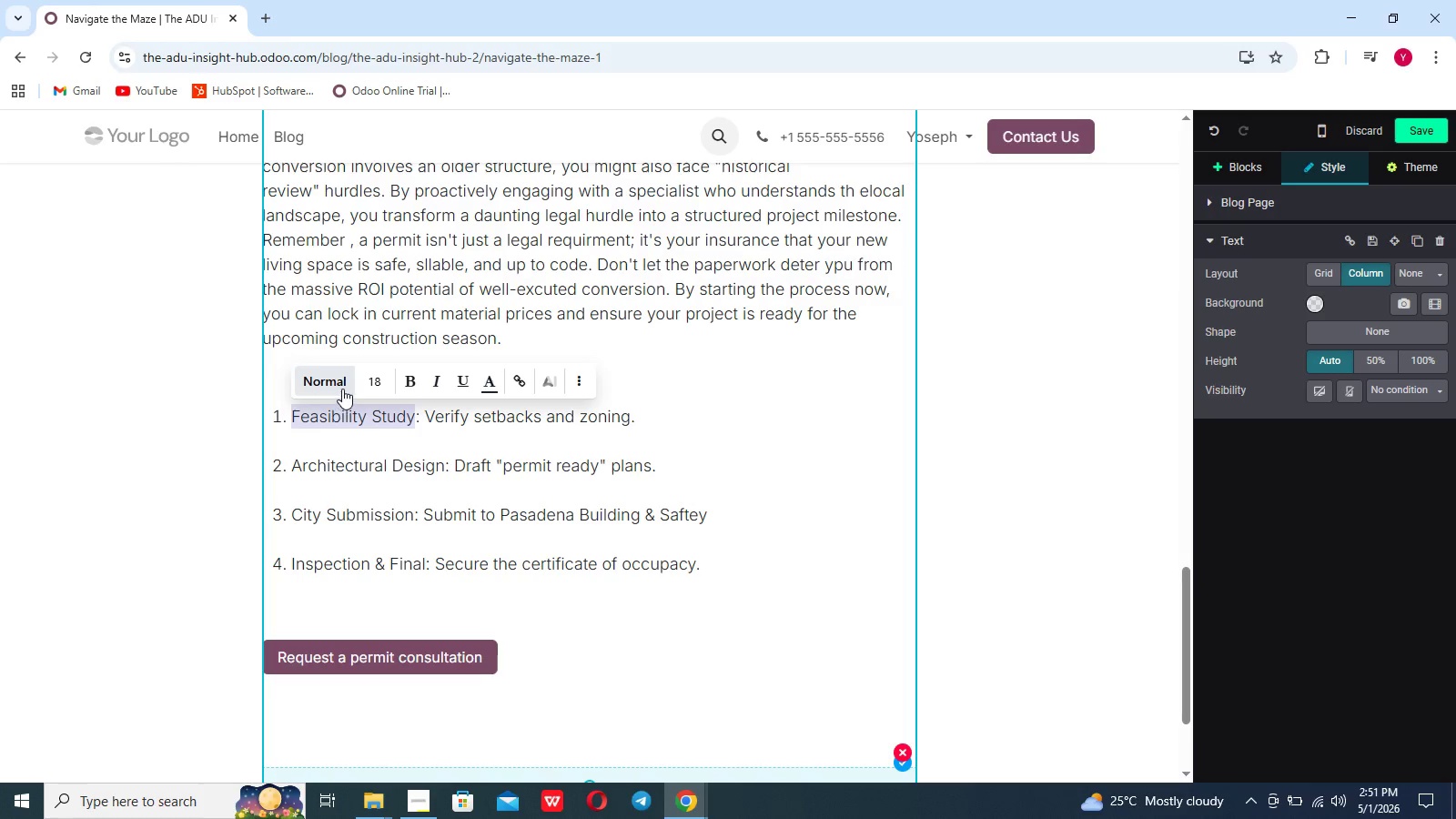 
left_click([342, 388])
 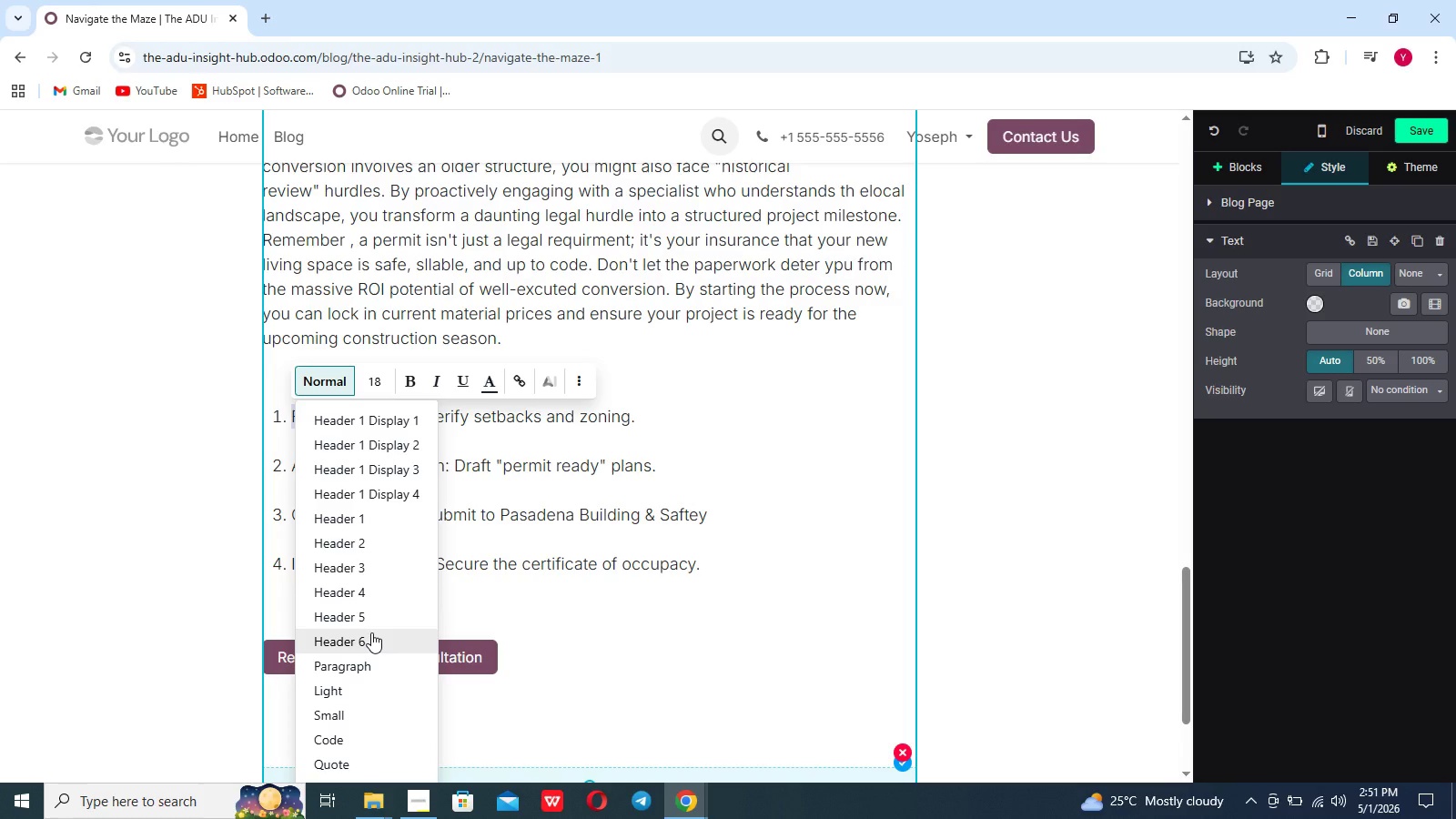 
left_click([371, 632])
 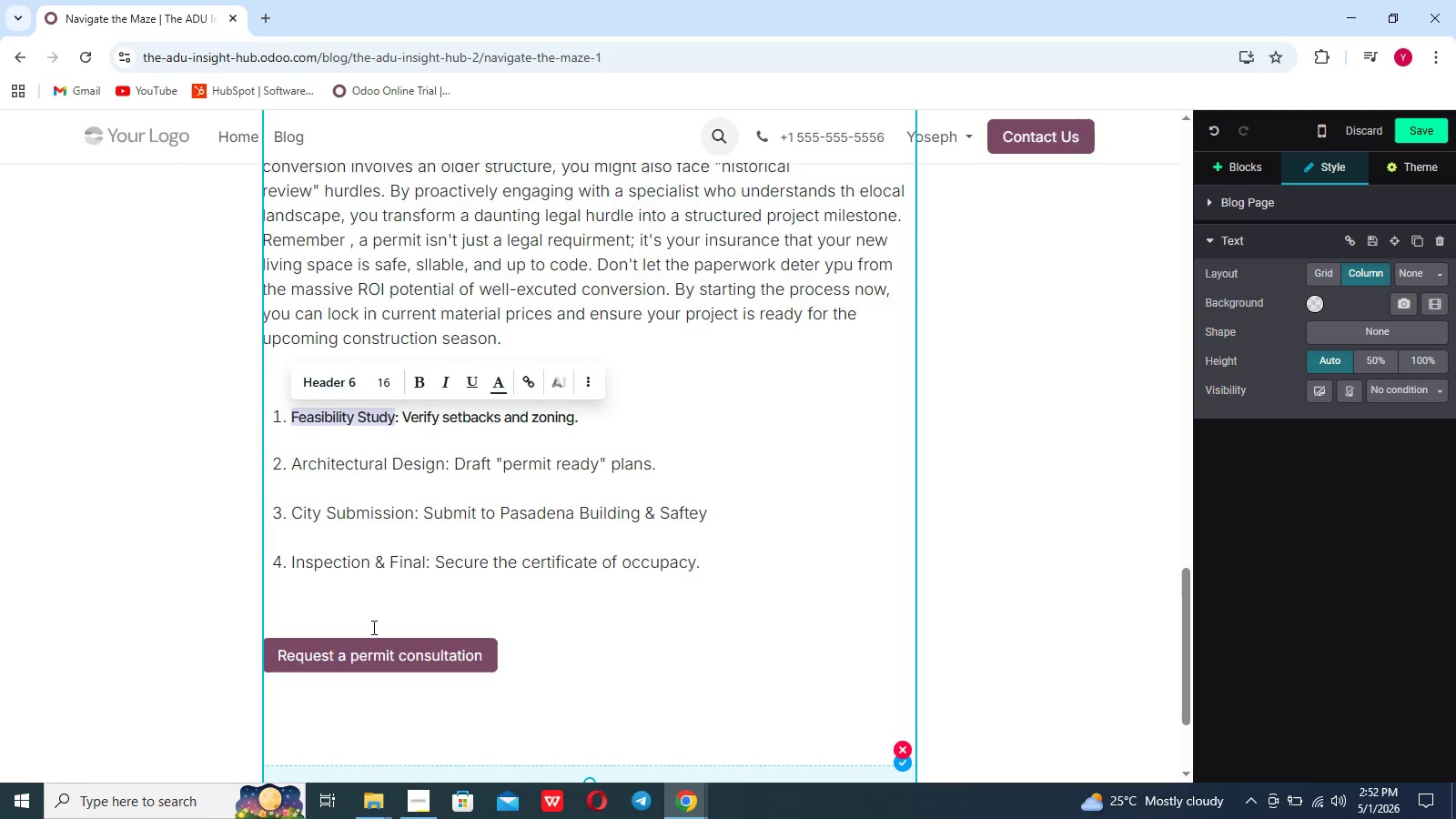 
key(Control+Z)
 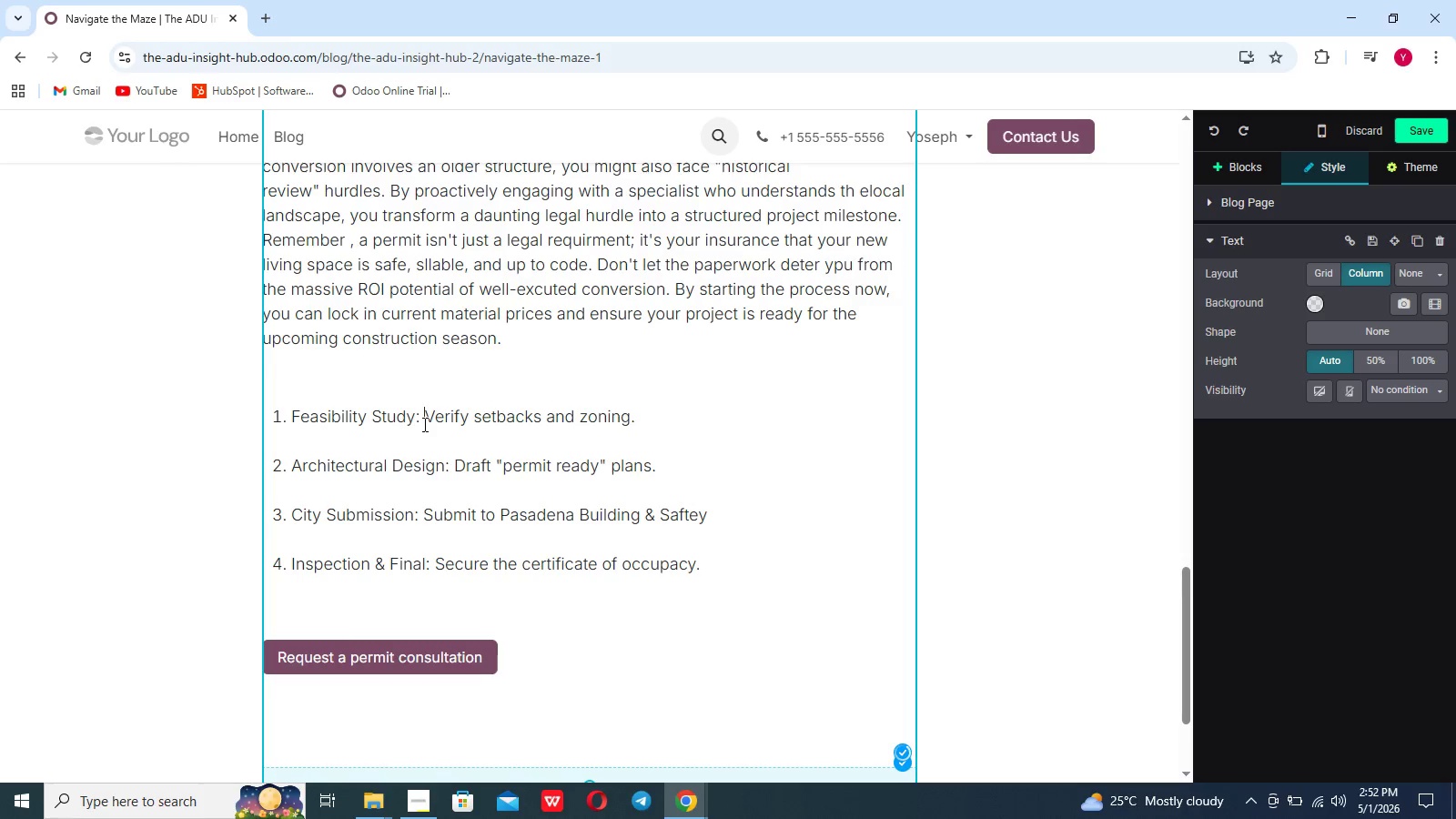 
key(Enter)
 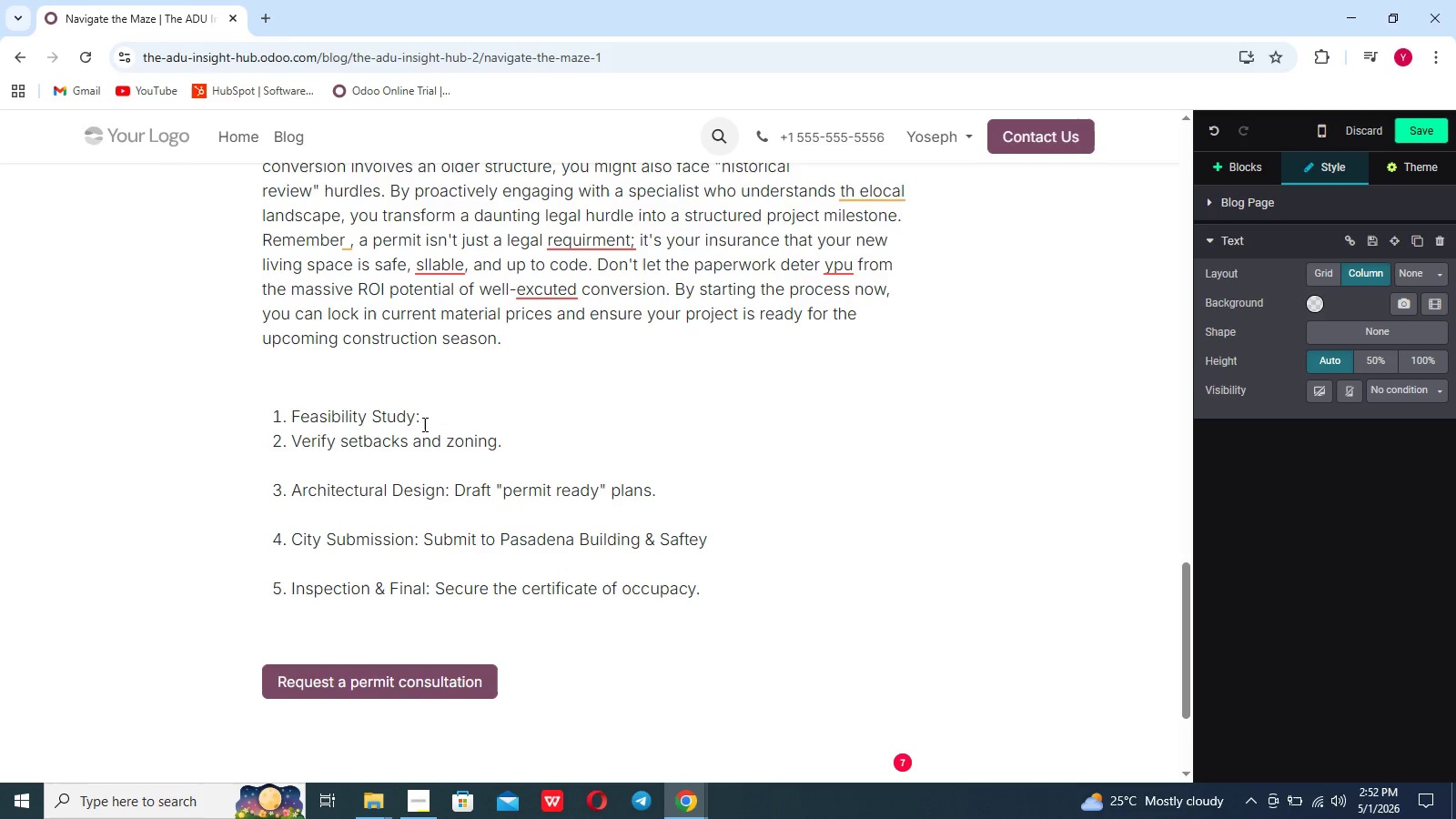 
key(Backspace)
 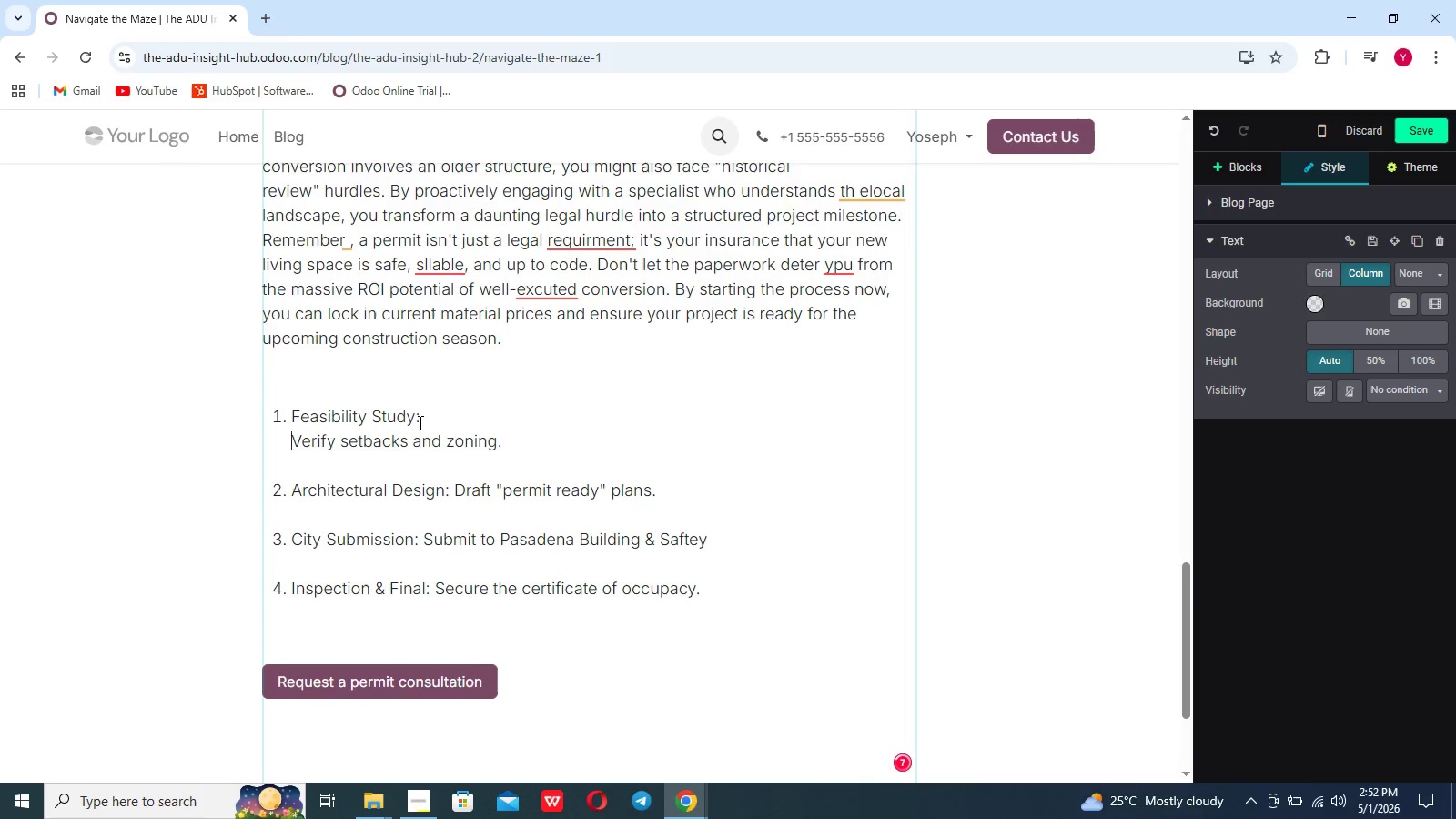 
left_click_drag(start_coordinate=[413, 416], to_coordinate=[290, 419])
 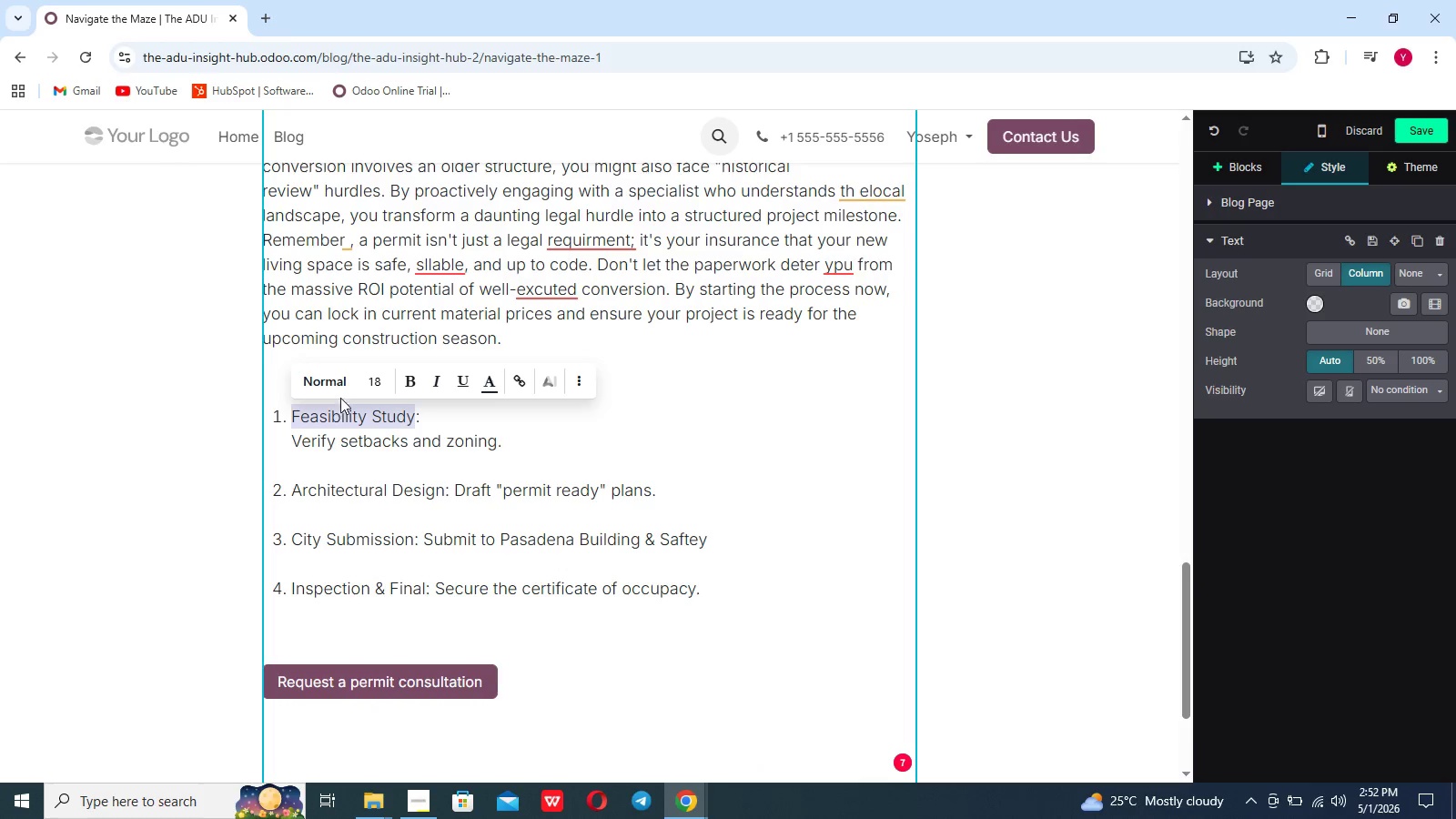 
left_click([331, 378])
 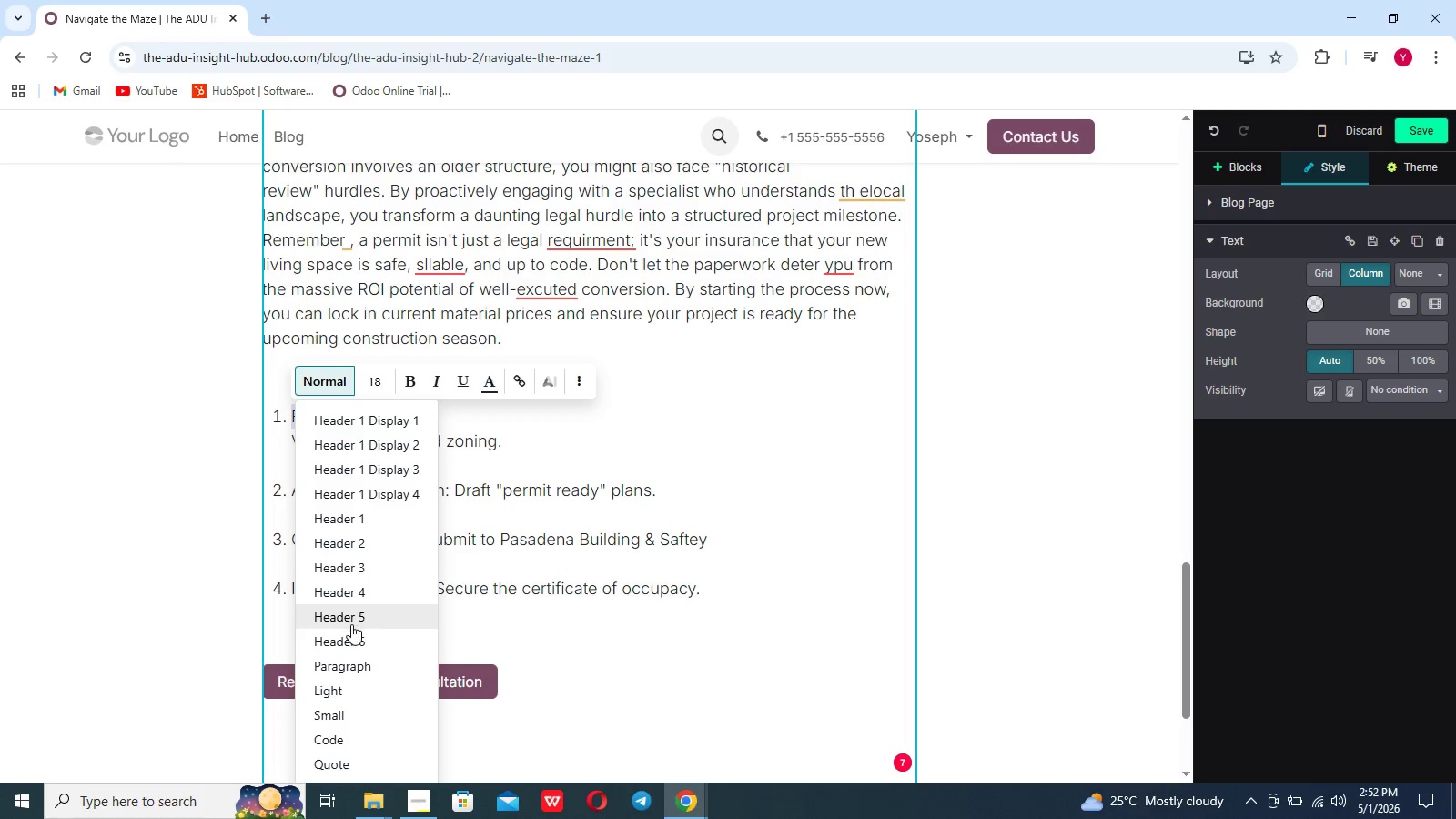 
left_click([351, 624])
 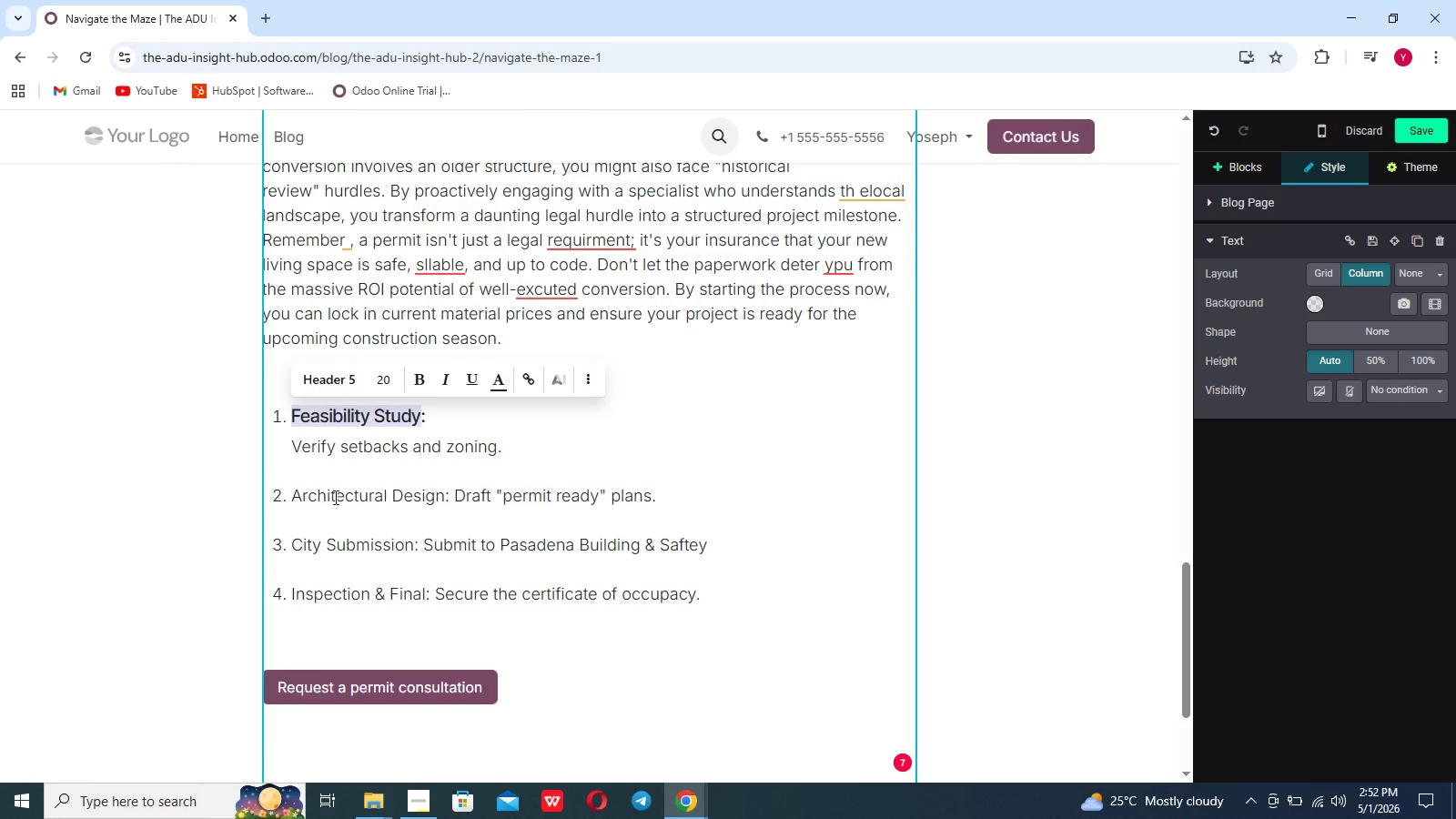 
left_click([325, 483])
 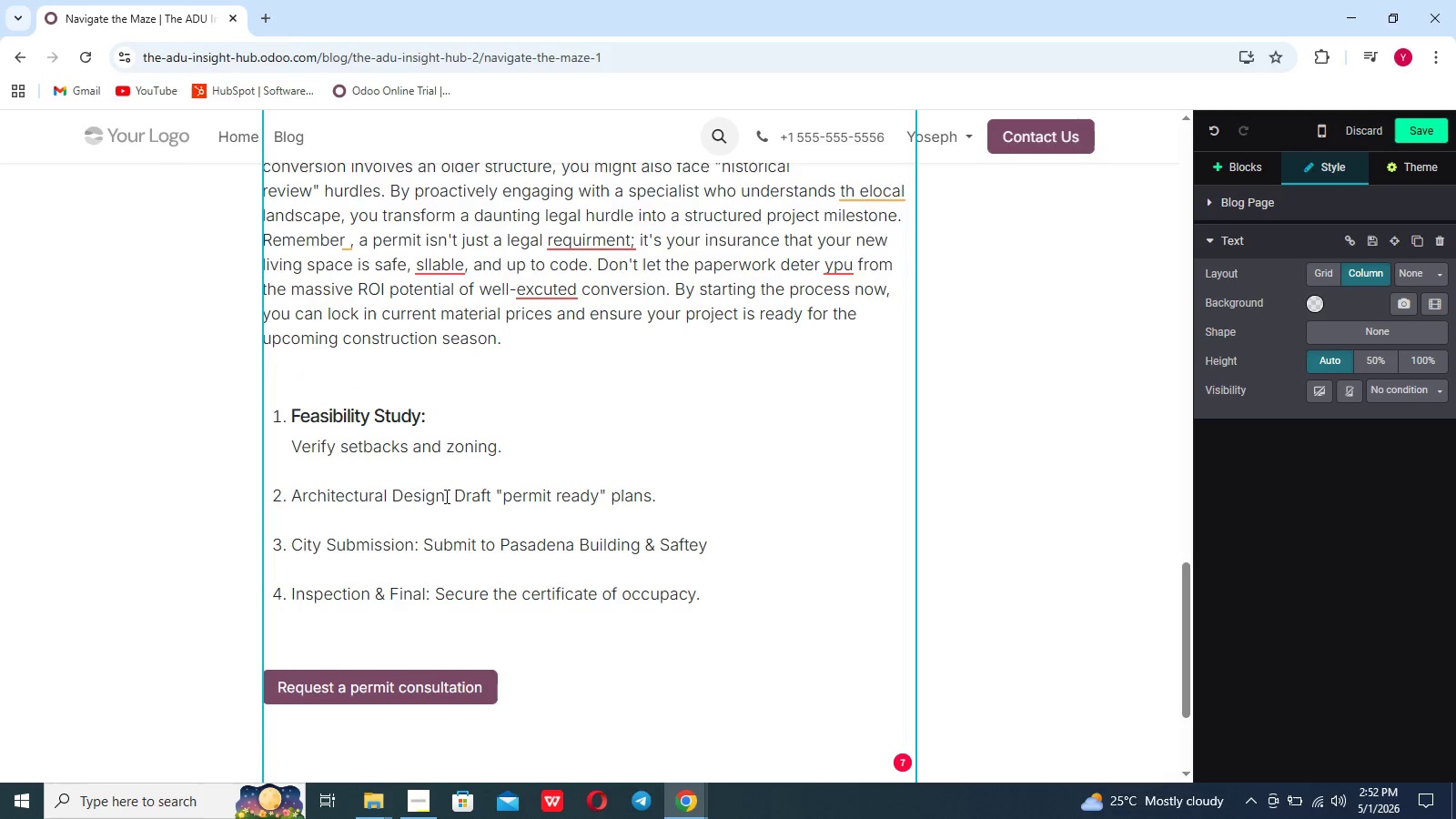 
left_click([442, 496])
 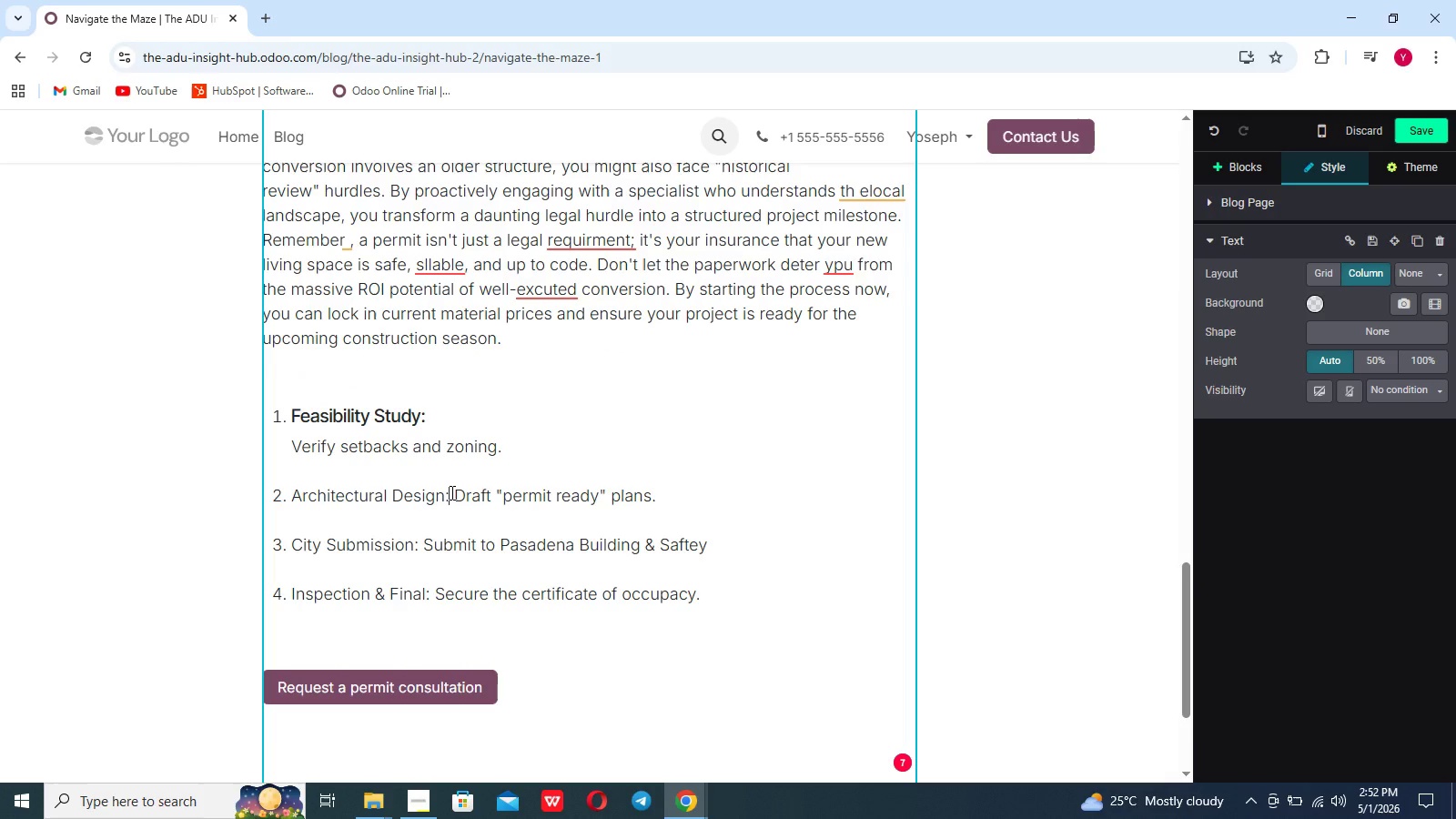 
key(Enter)
 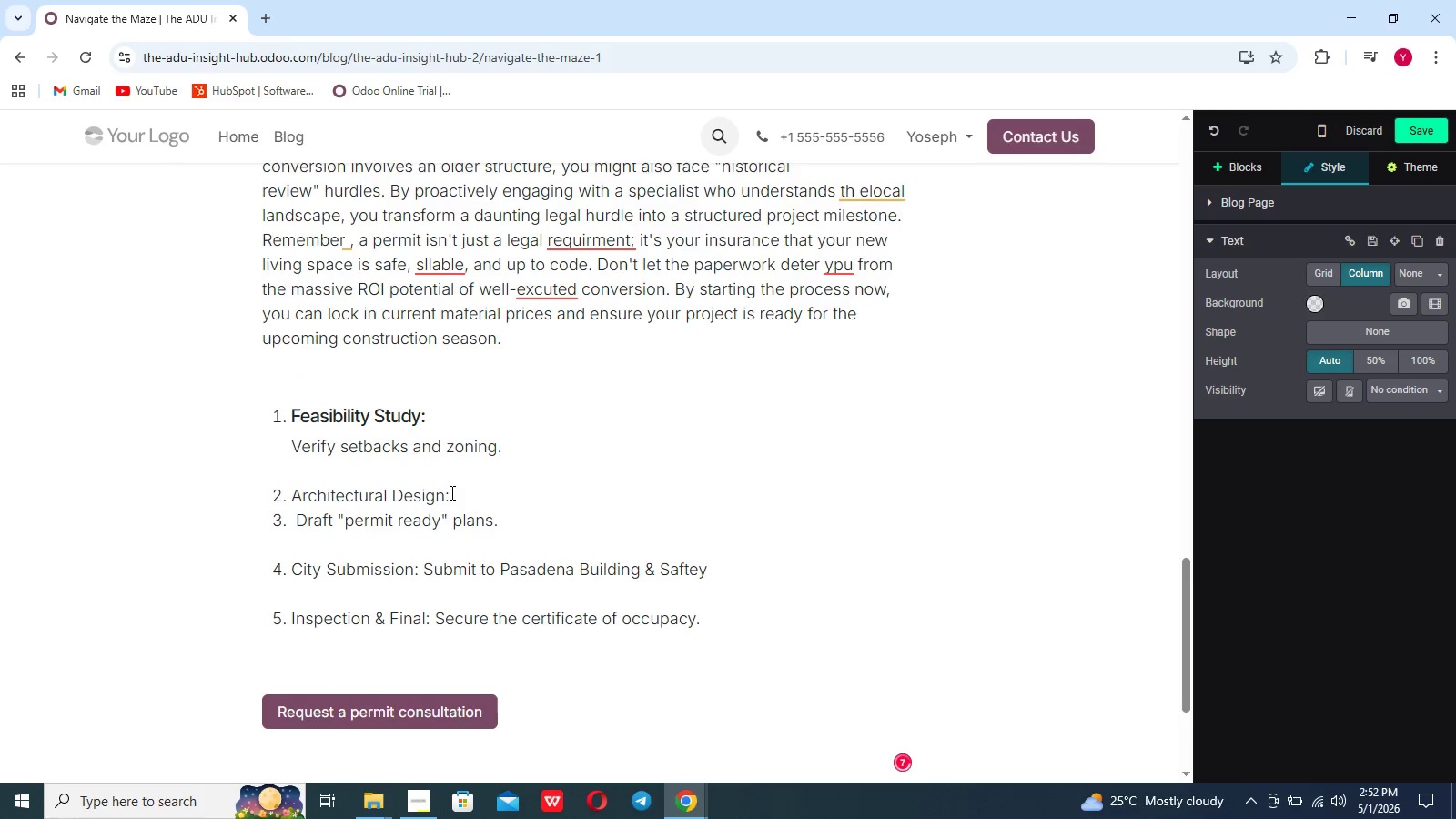 
key(Backspace)
 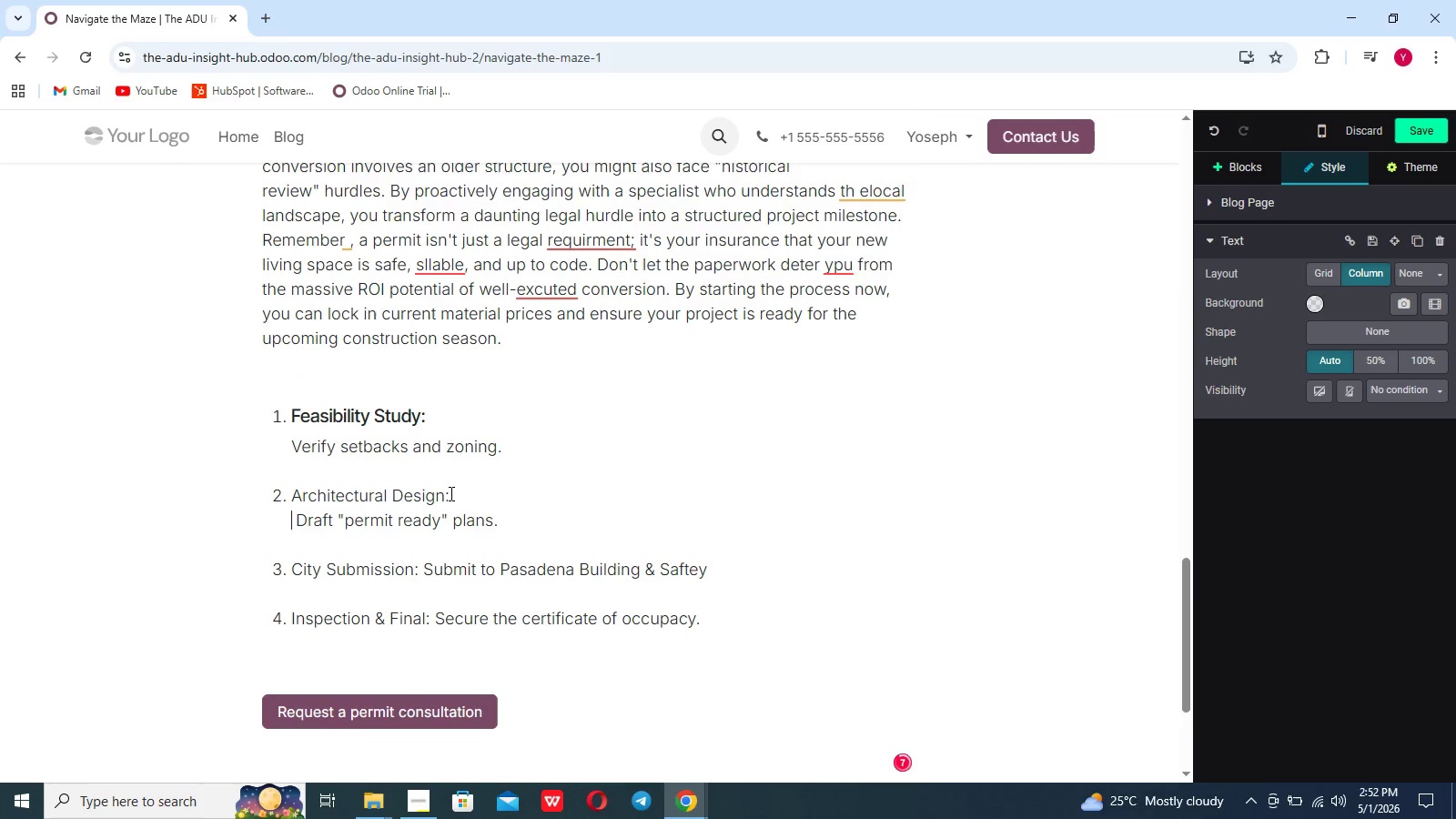 
left_click_drag(start_coordinate=[445, 494], to_coordinate=[268, 490])
 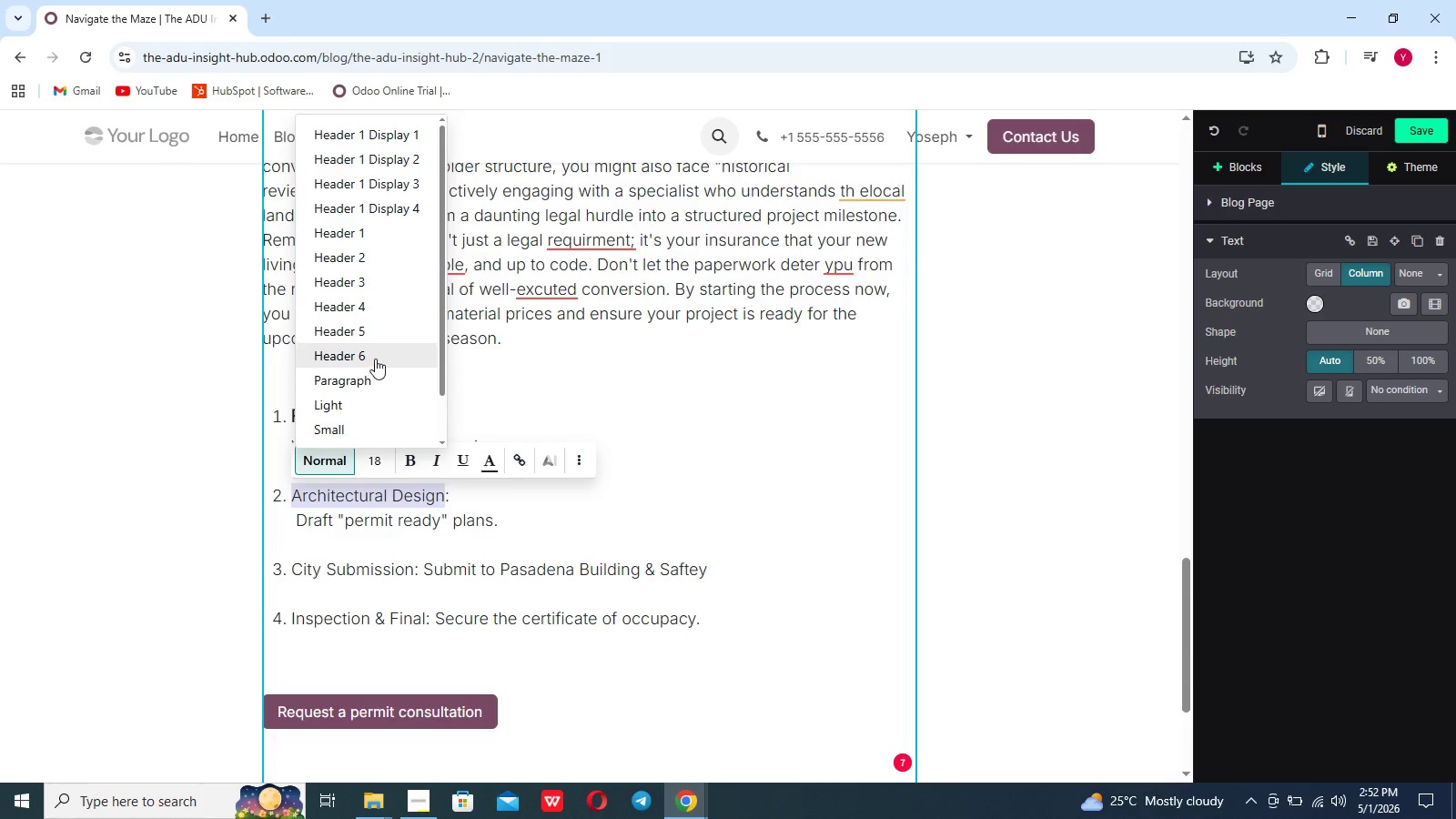 
left_click([371, 336])
 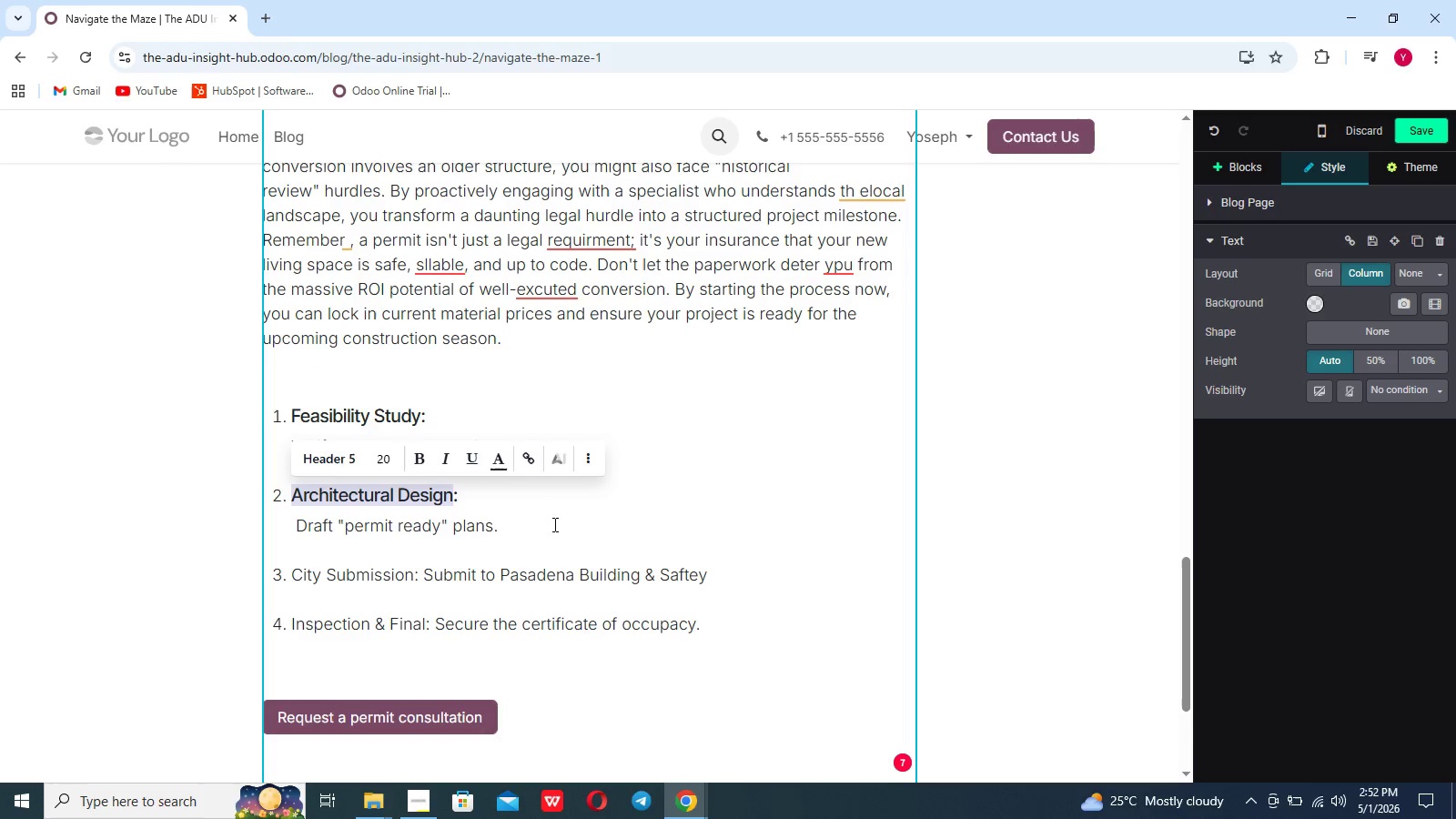 
left_click([558, 528])
 